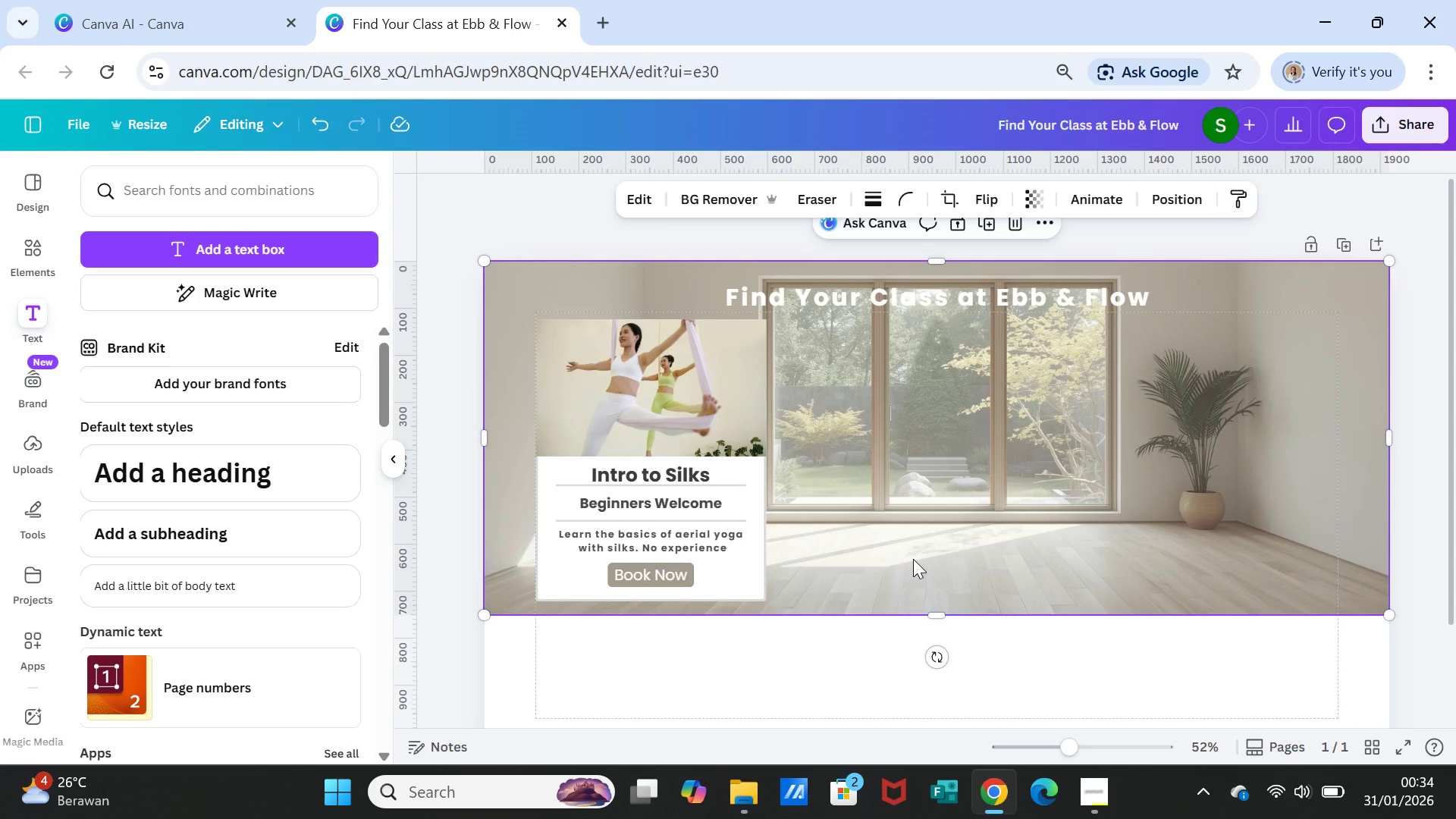 
left_click([913, 559])
 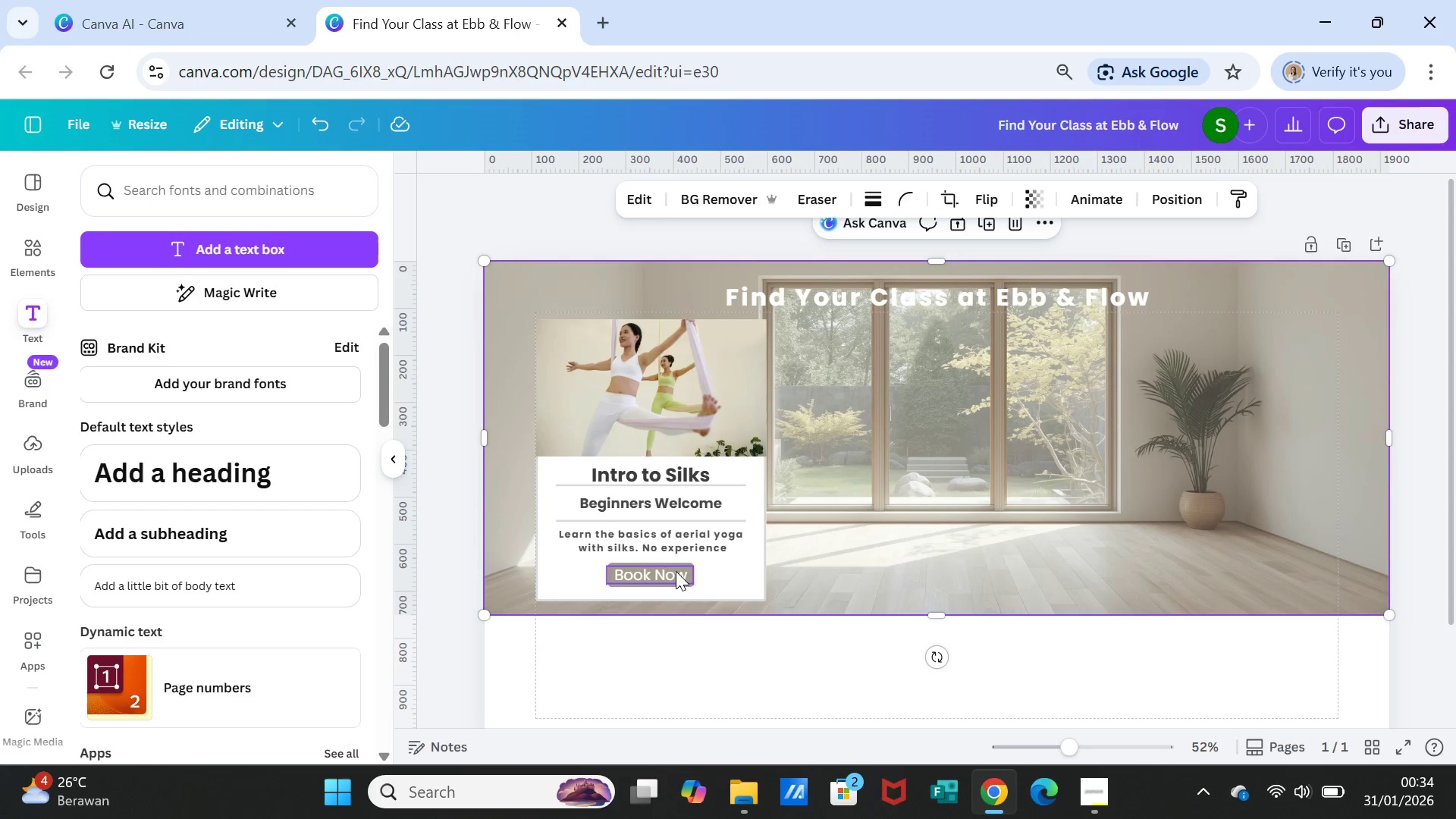 
double_click([674, 572])
 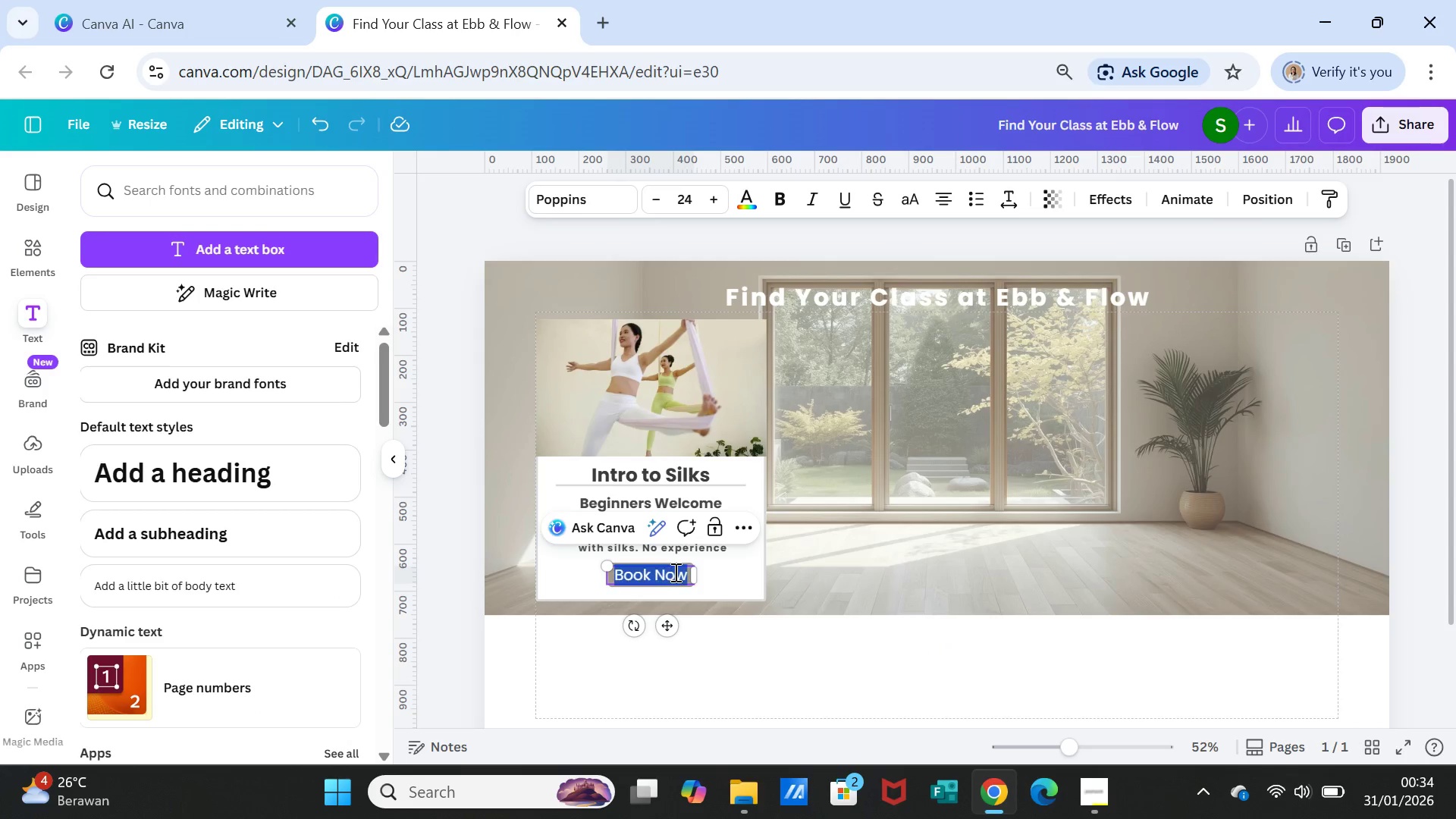 
triple_click([674, 572])
 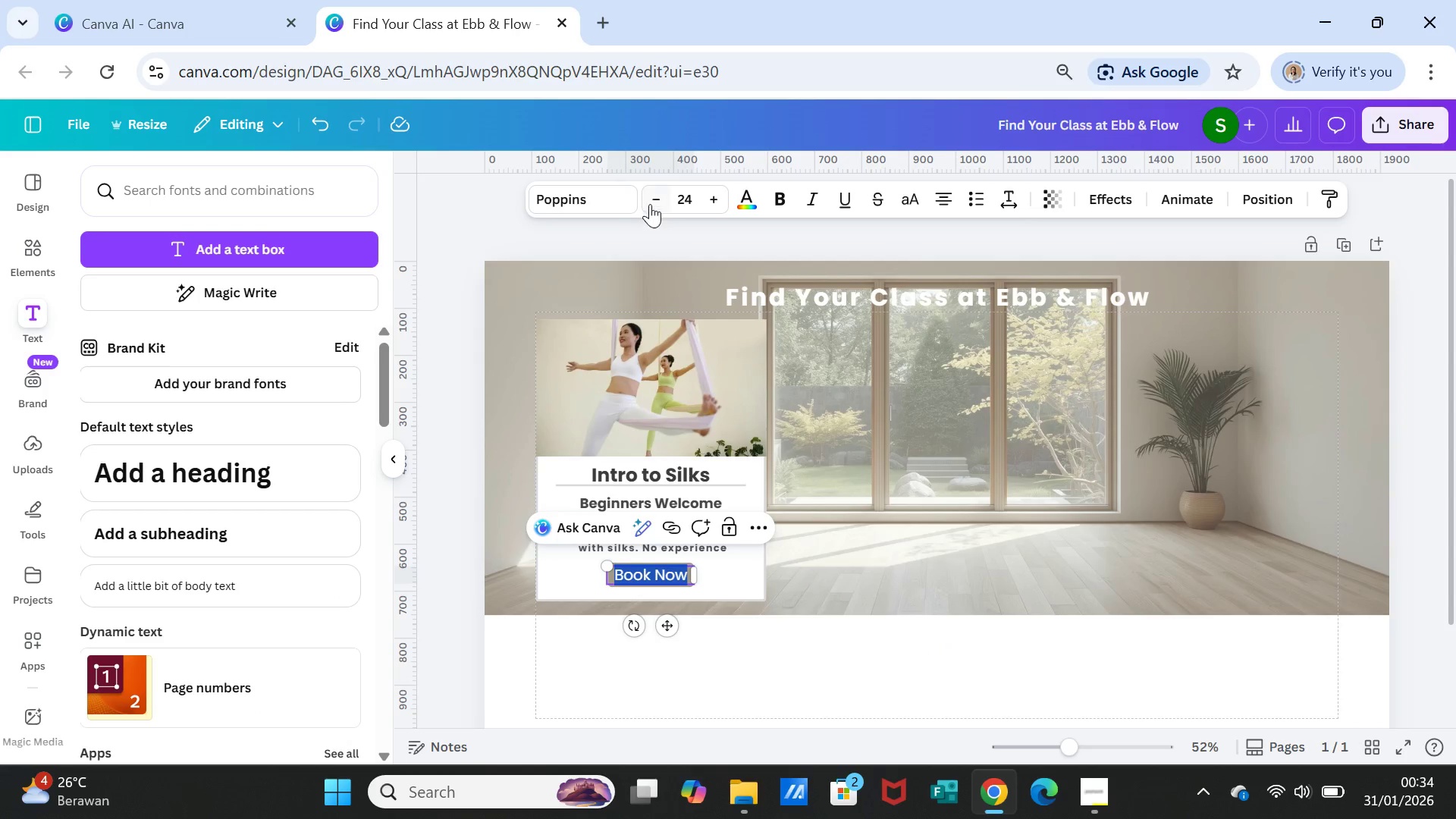 
left_click([657, 186])
 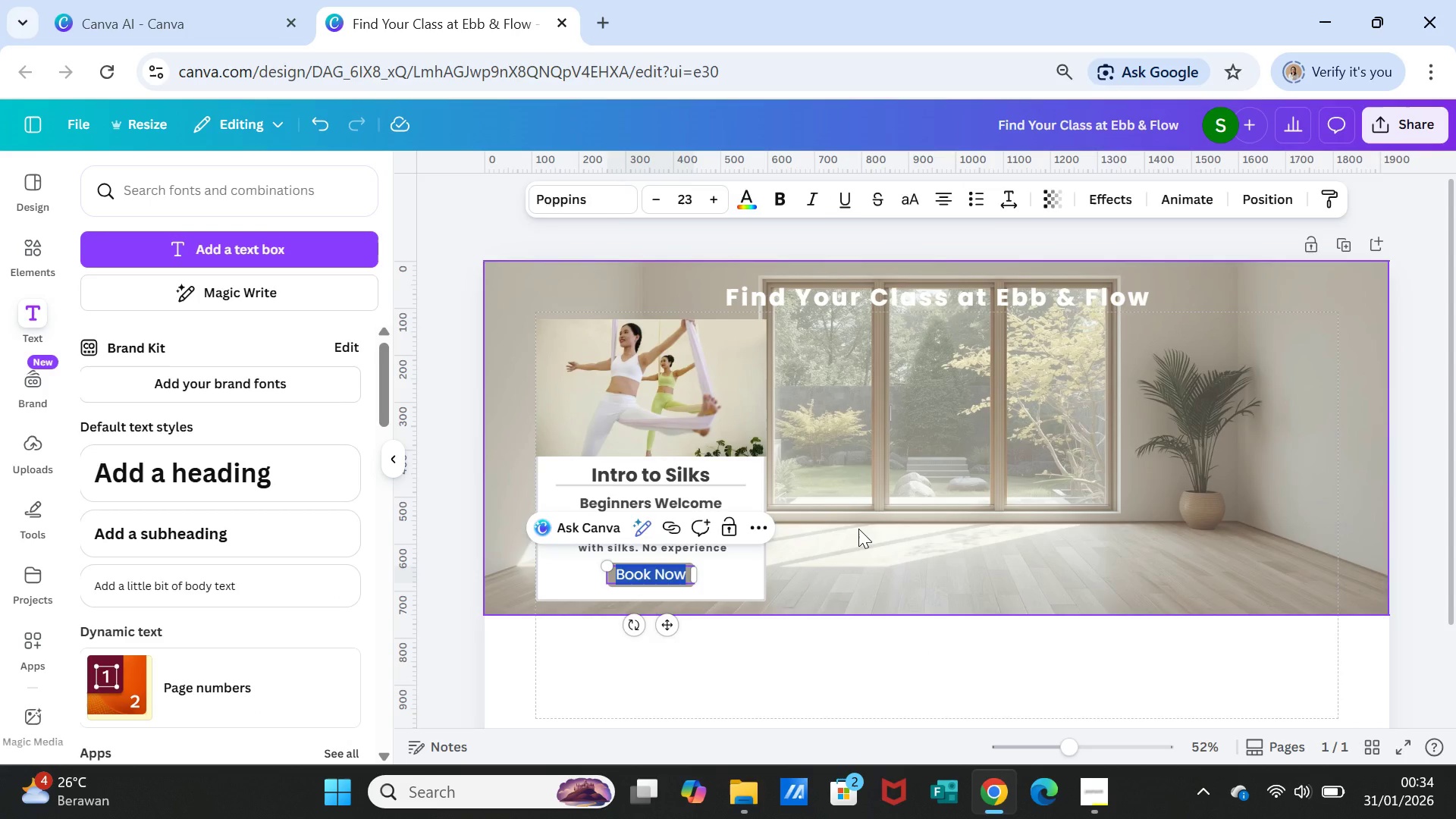 
left_click([858, 529])
 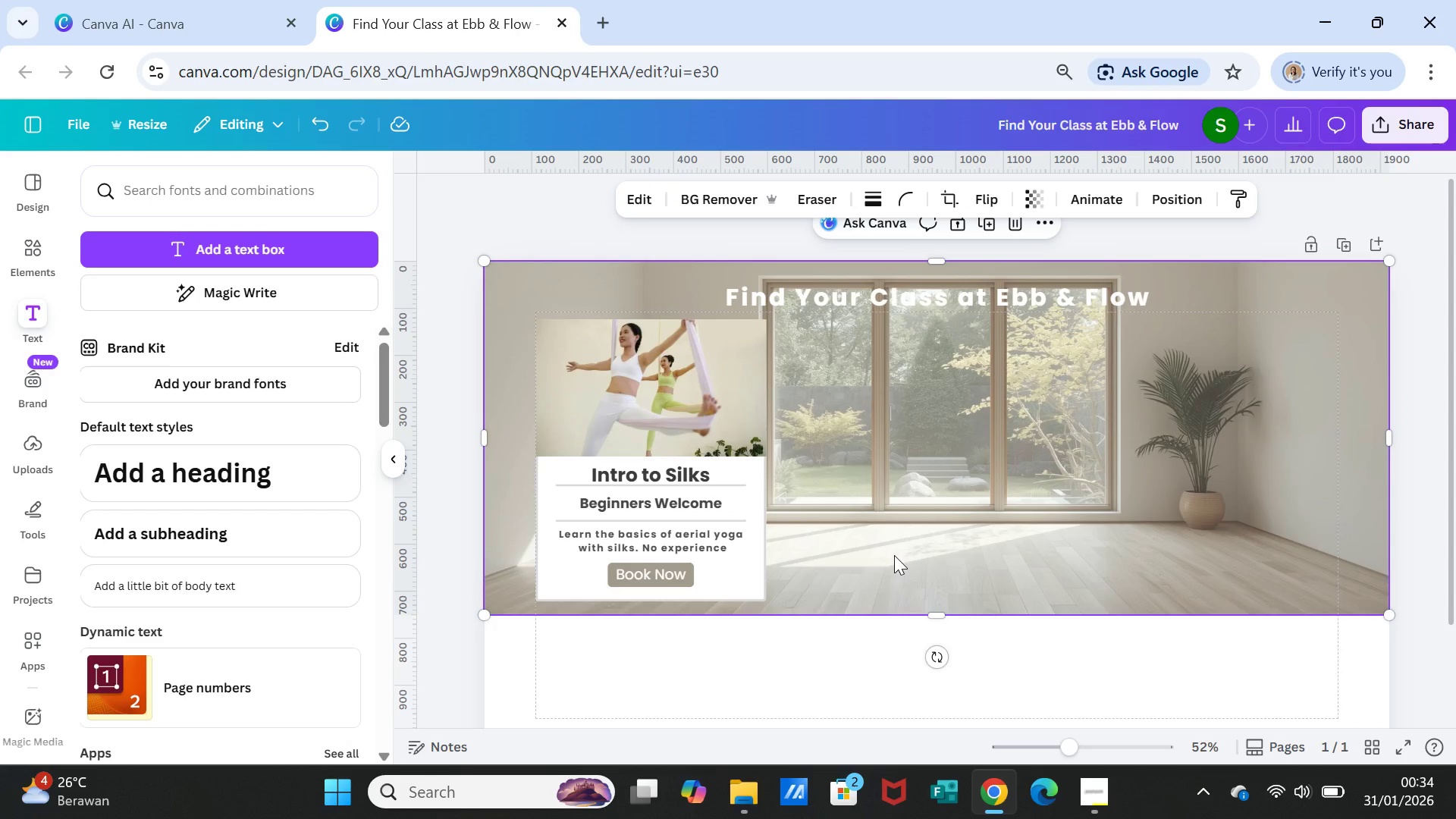 
left_click([894, 555])
 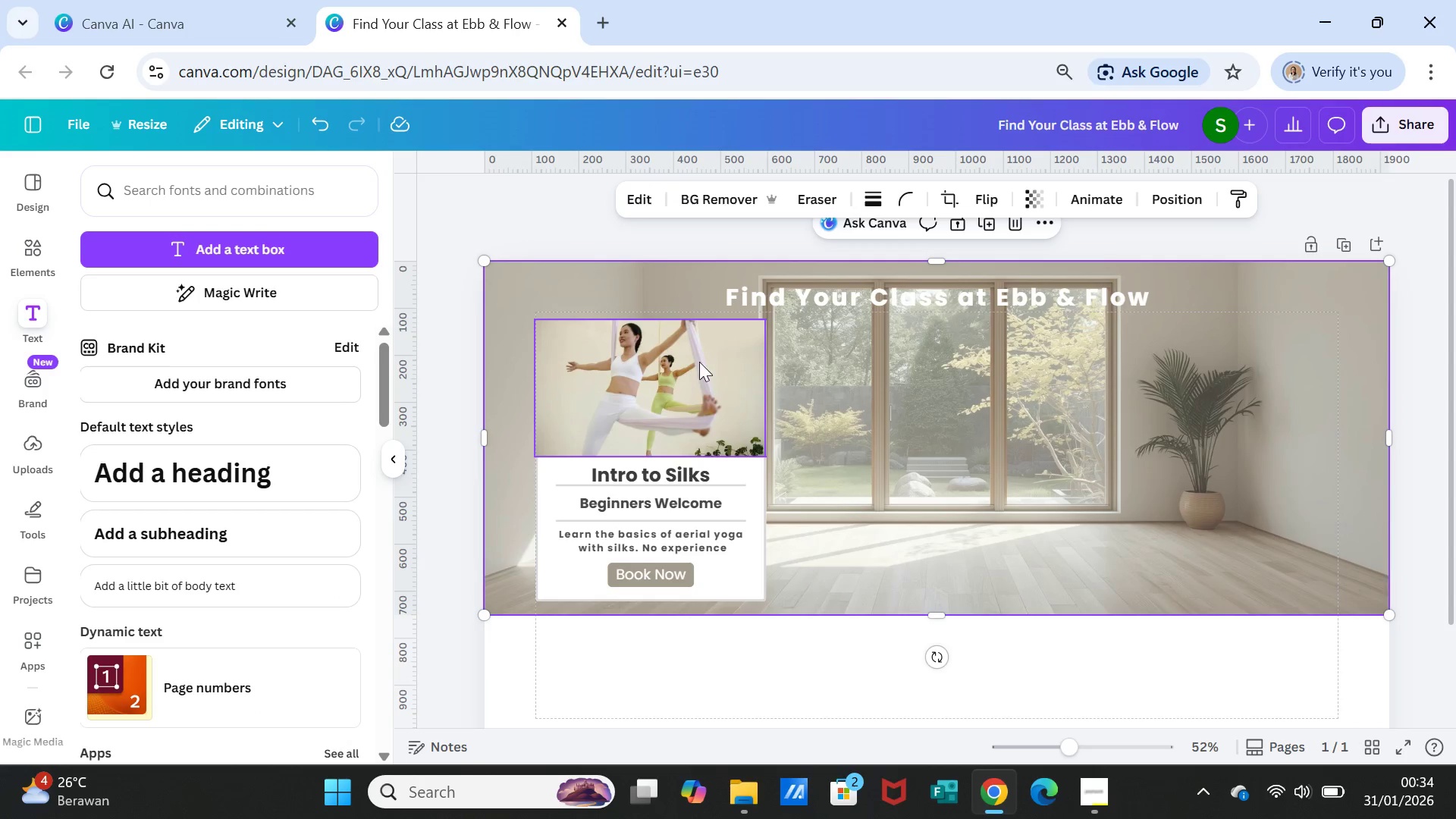 
left_click([735, 348])
 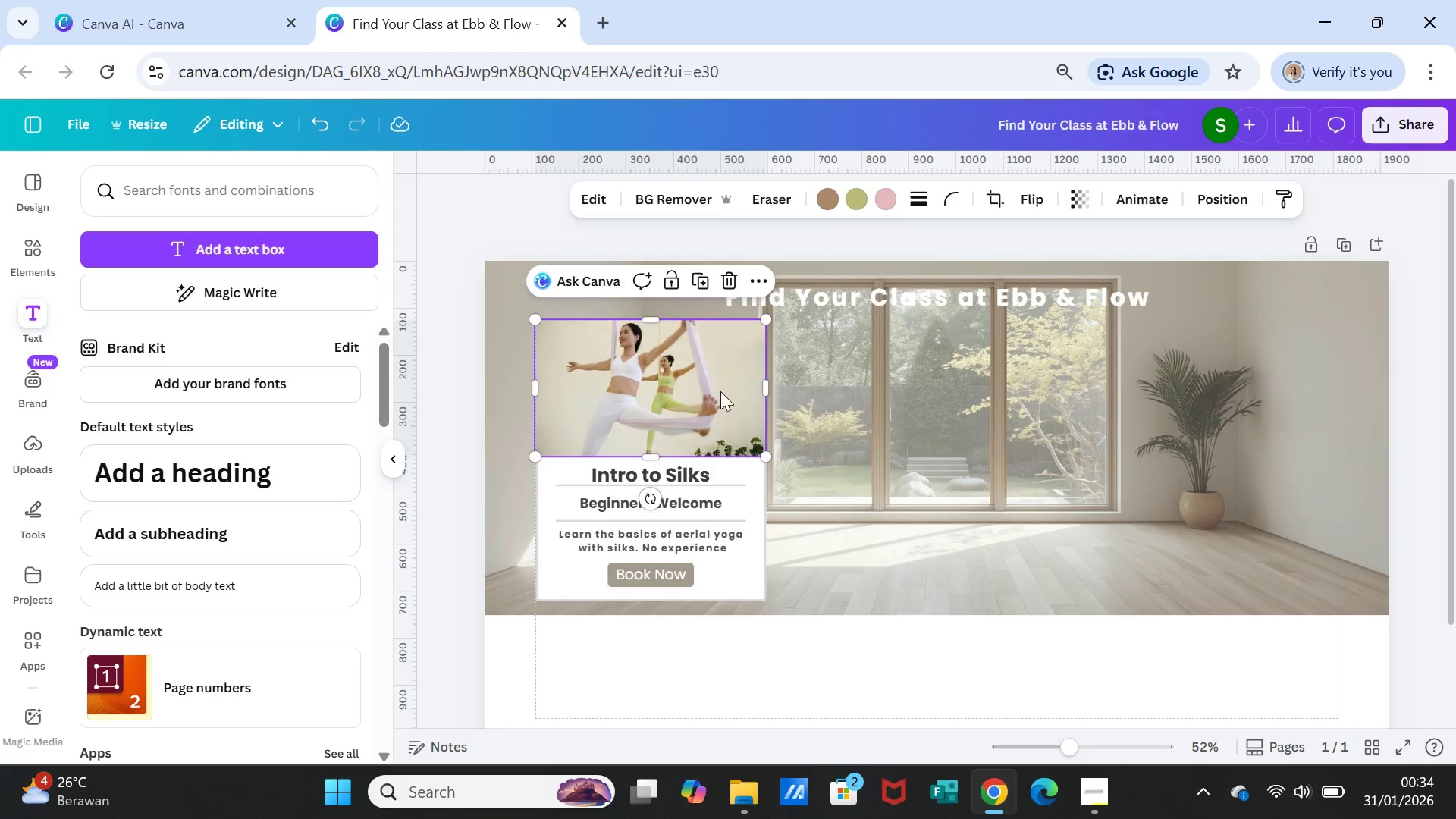 
hold_key(key=ShiftLeft, duration=10.72)
left_click([653, 472])
 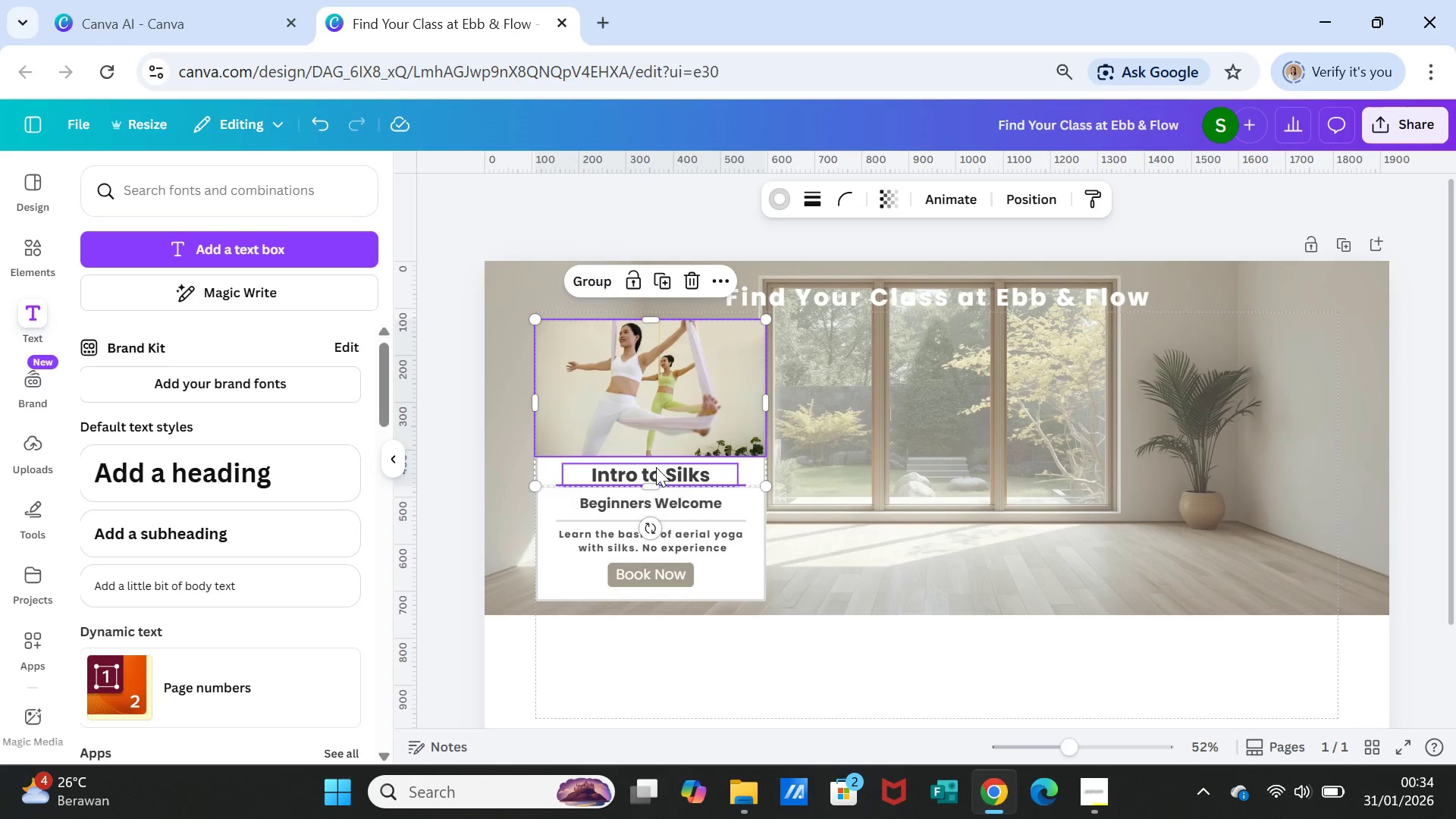 
left_click([656, 467])
 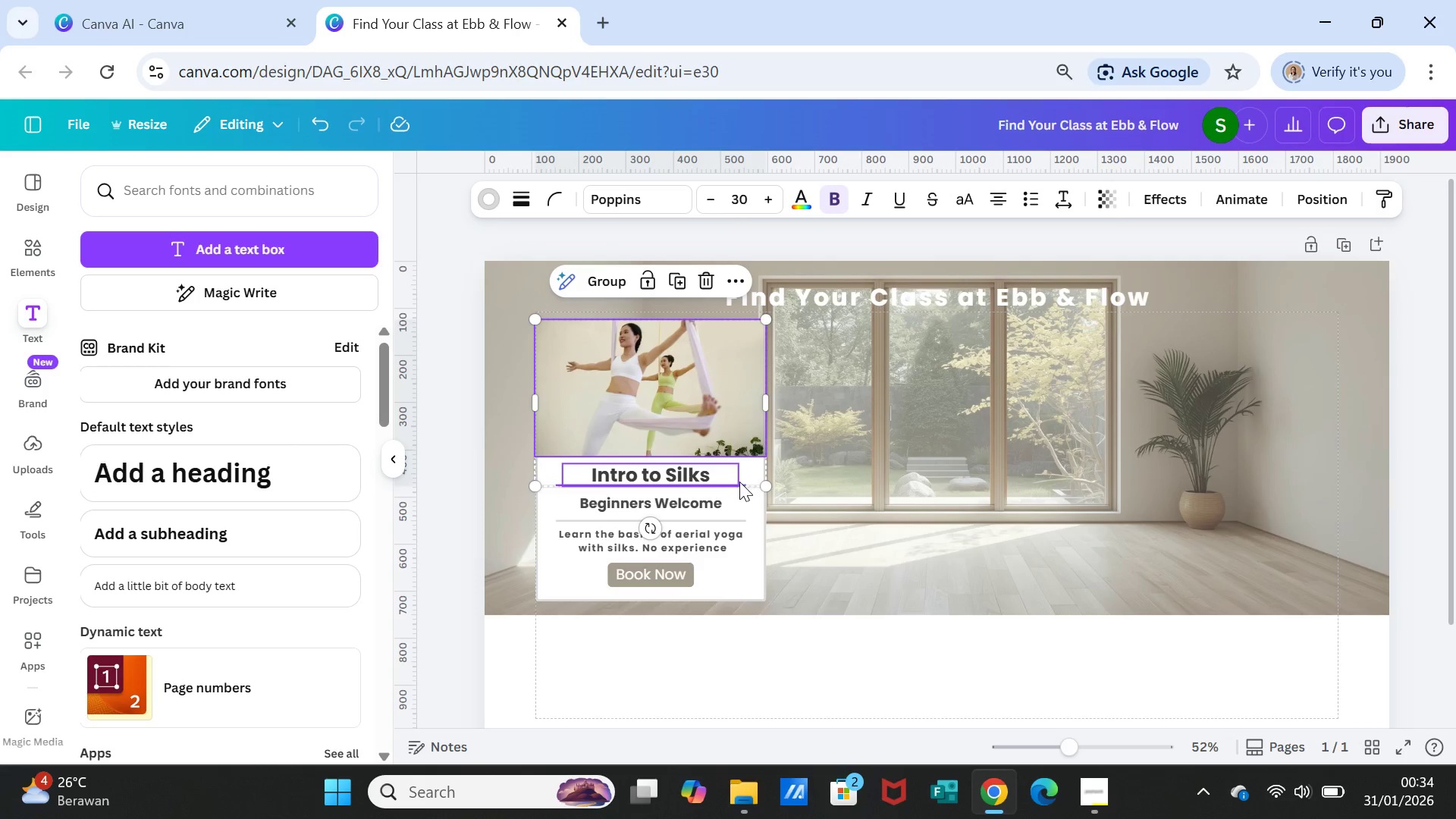 
left_click([739, 482])
 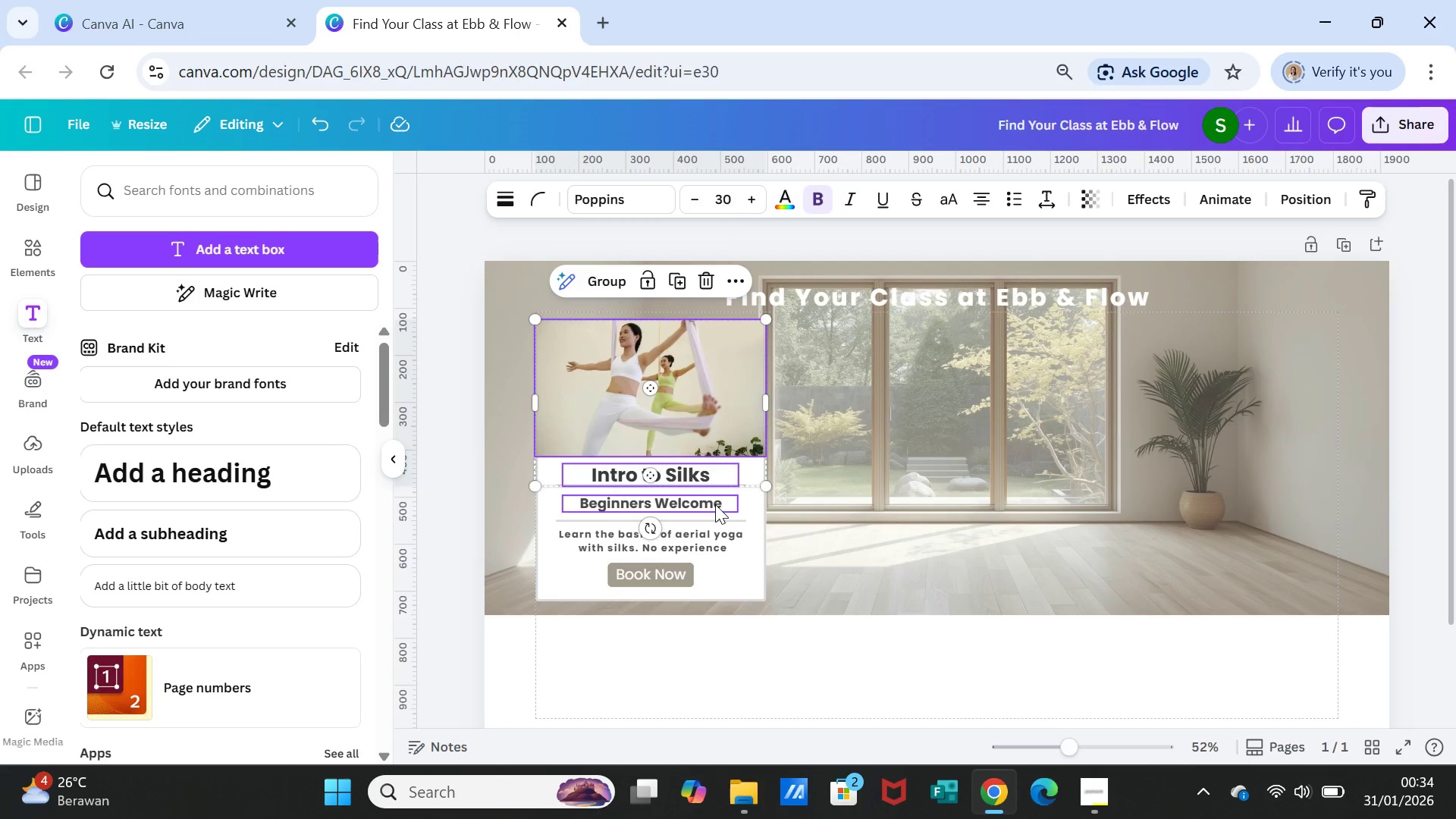 
left_click([715, 504])
 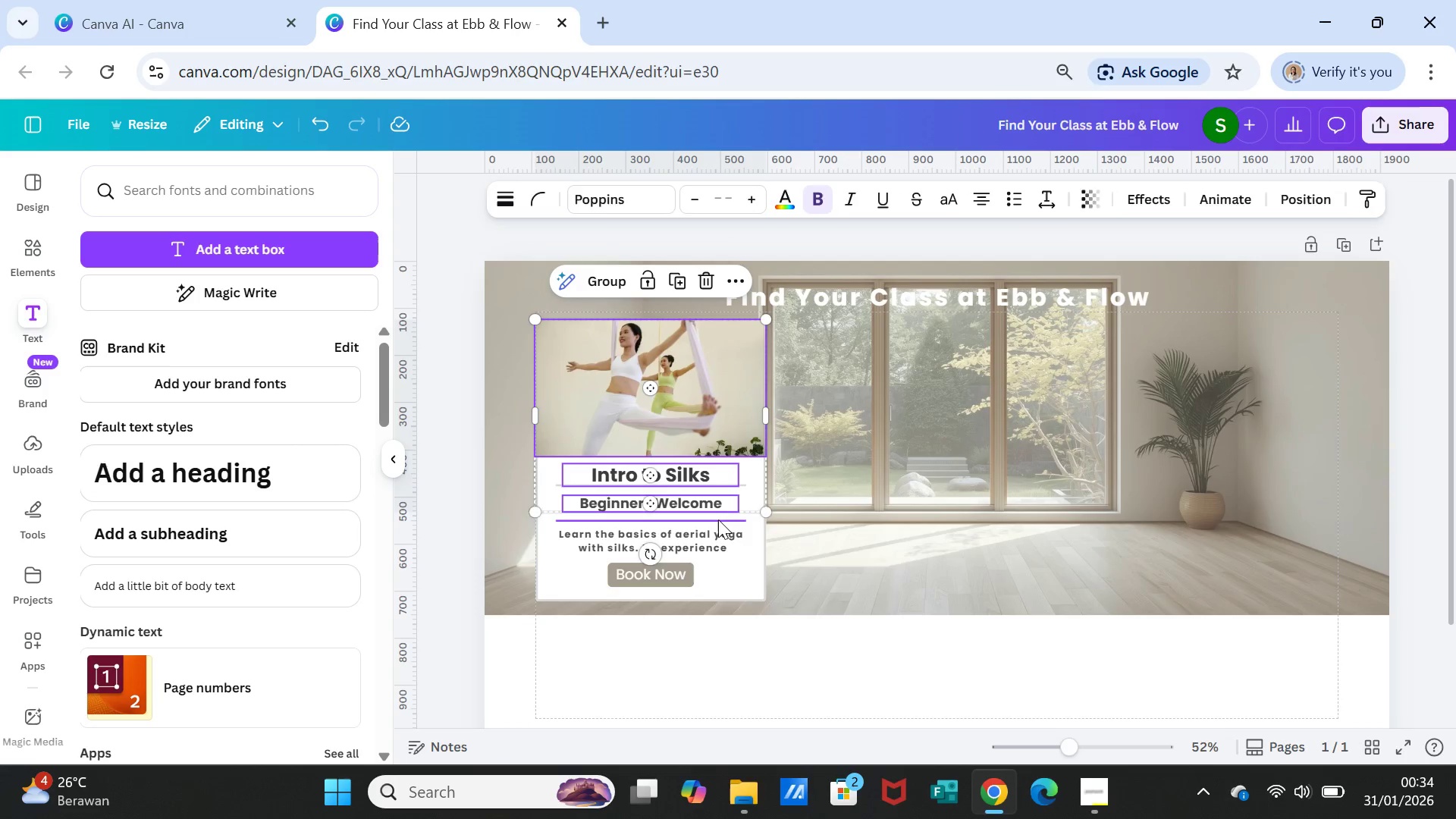 
left_click([718, 519])
 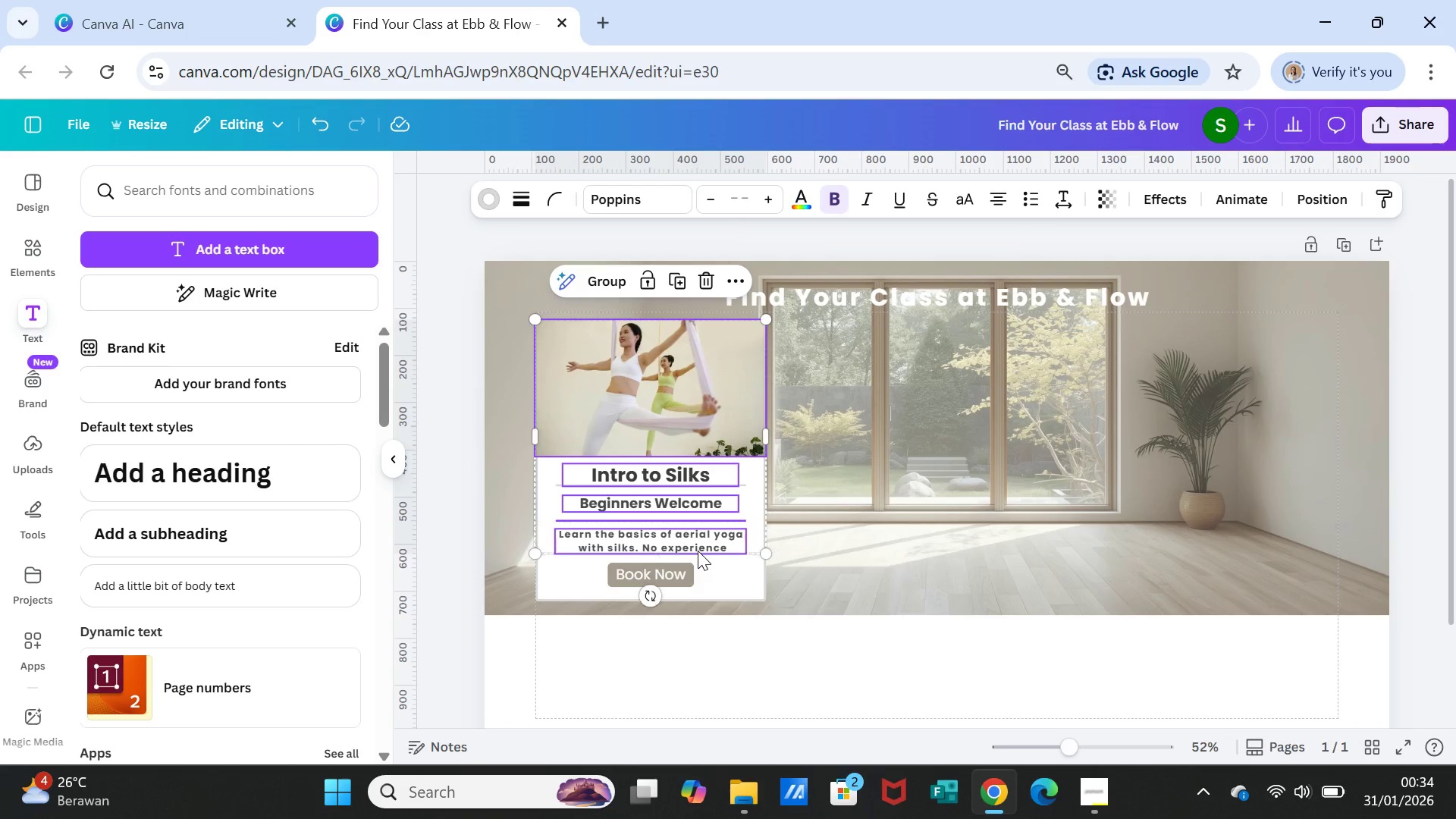 
left_click([698, 551])
 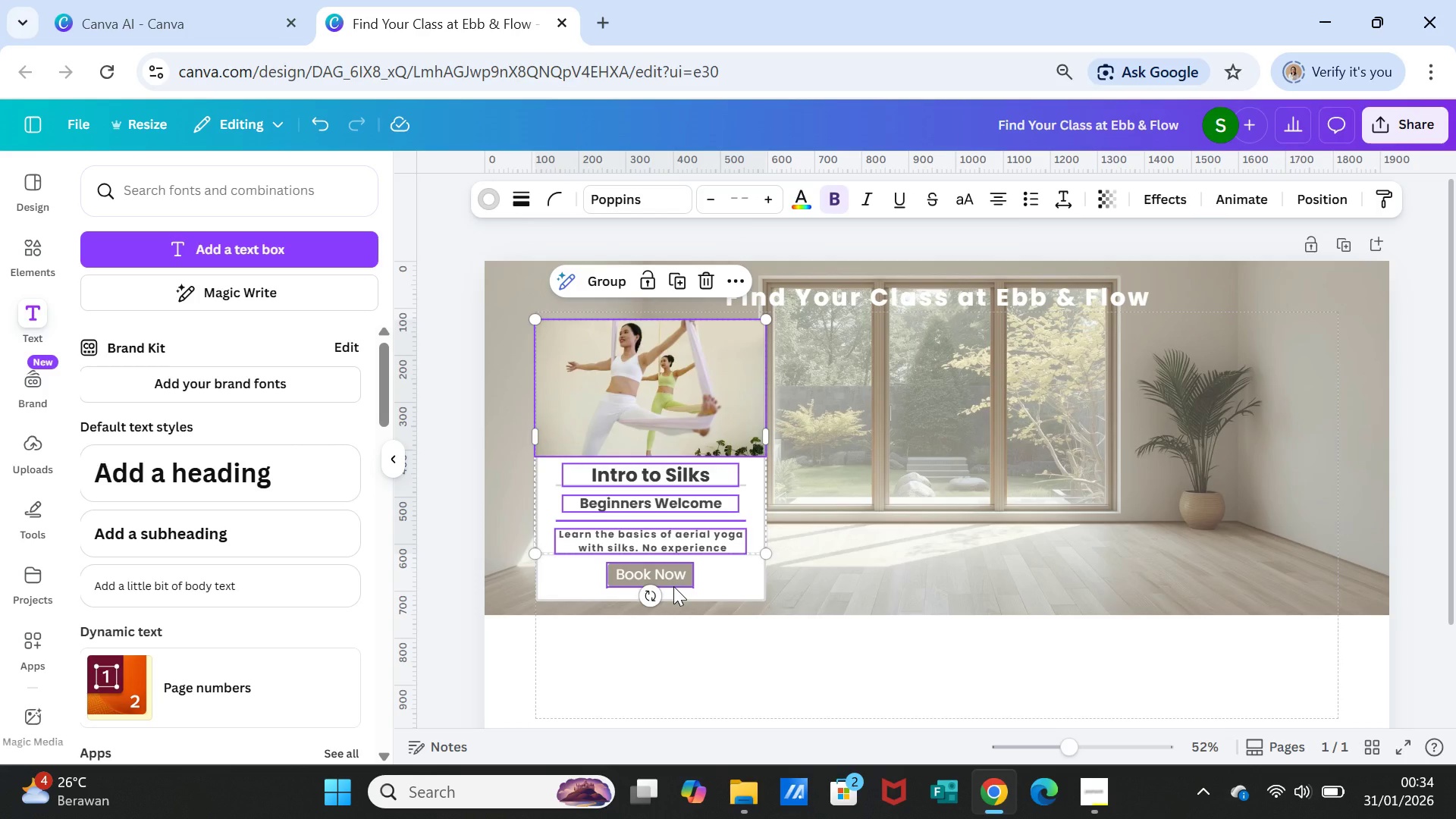 
left_click([673, 586])
 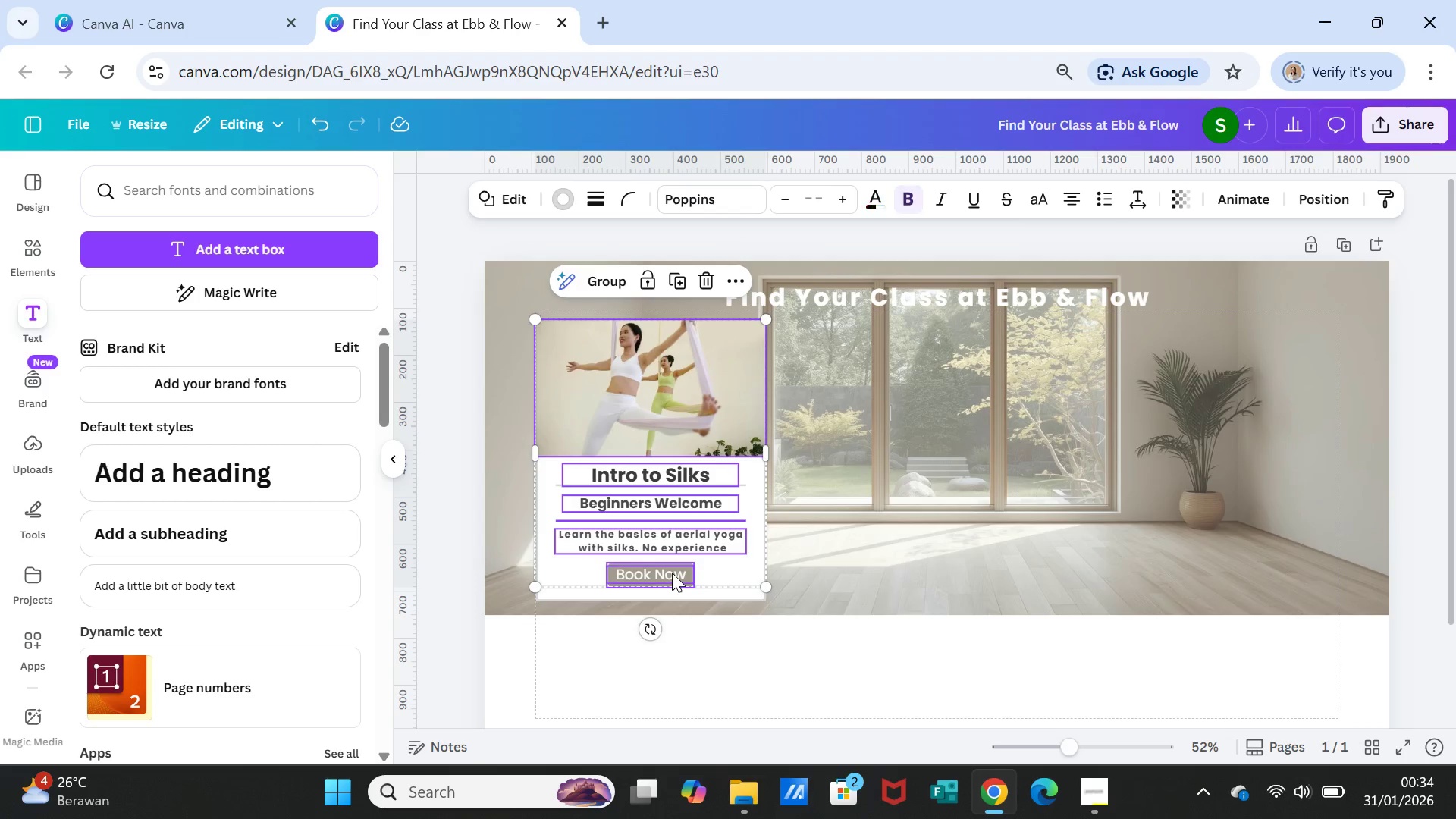 
left_click([672, 573])
 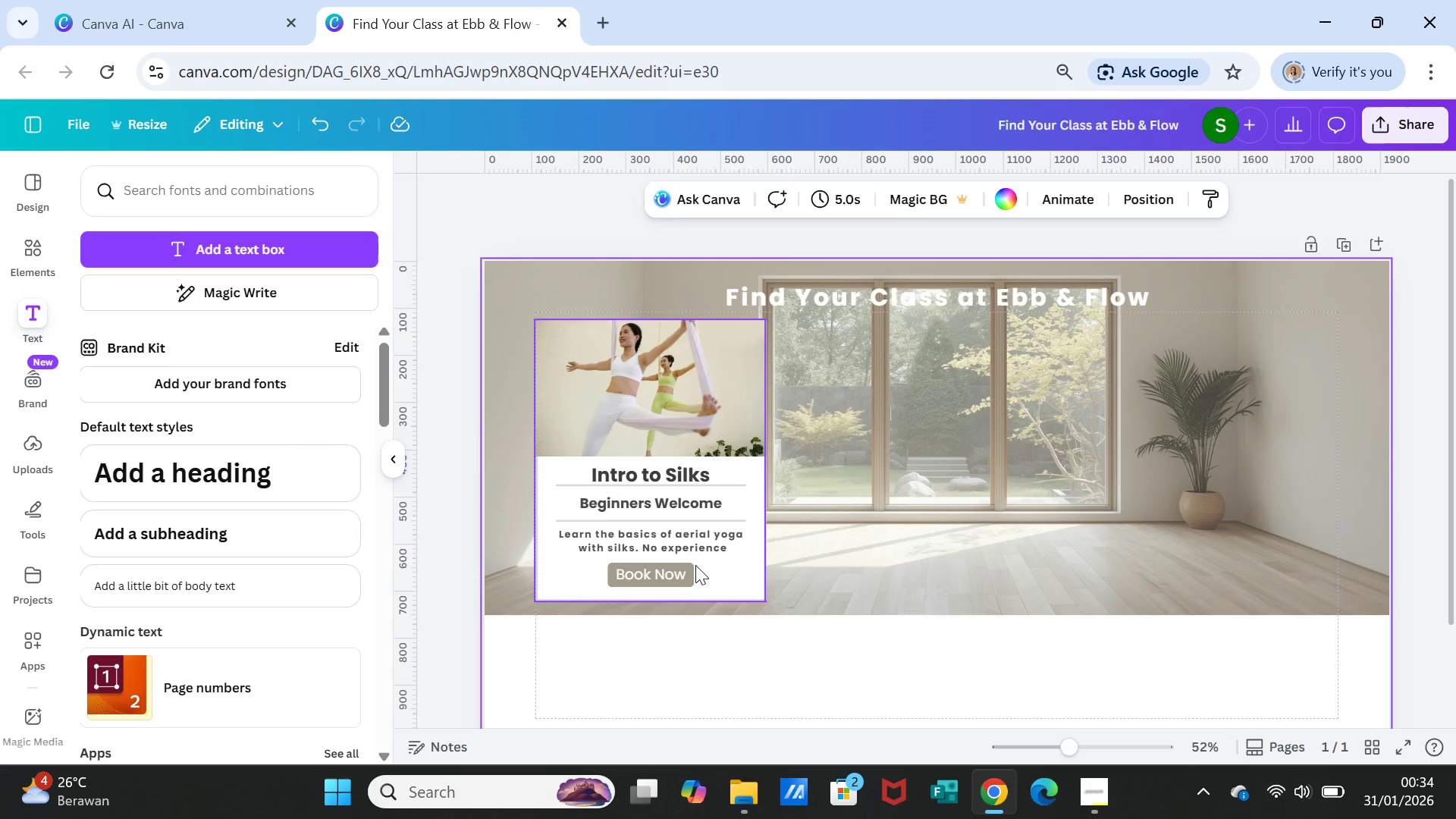 
wait(6.7)
 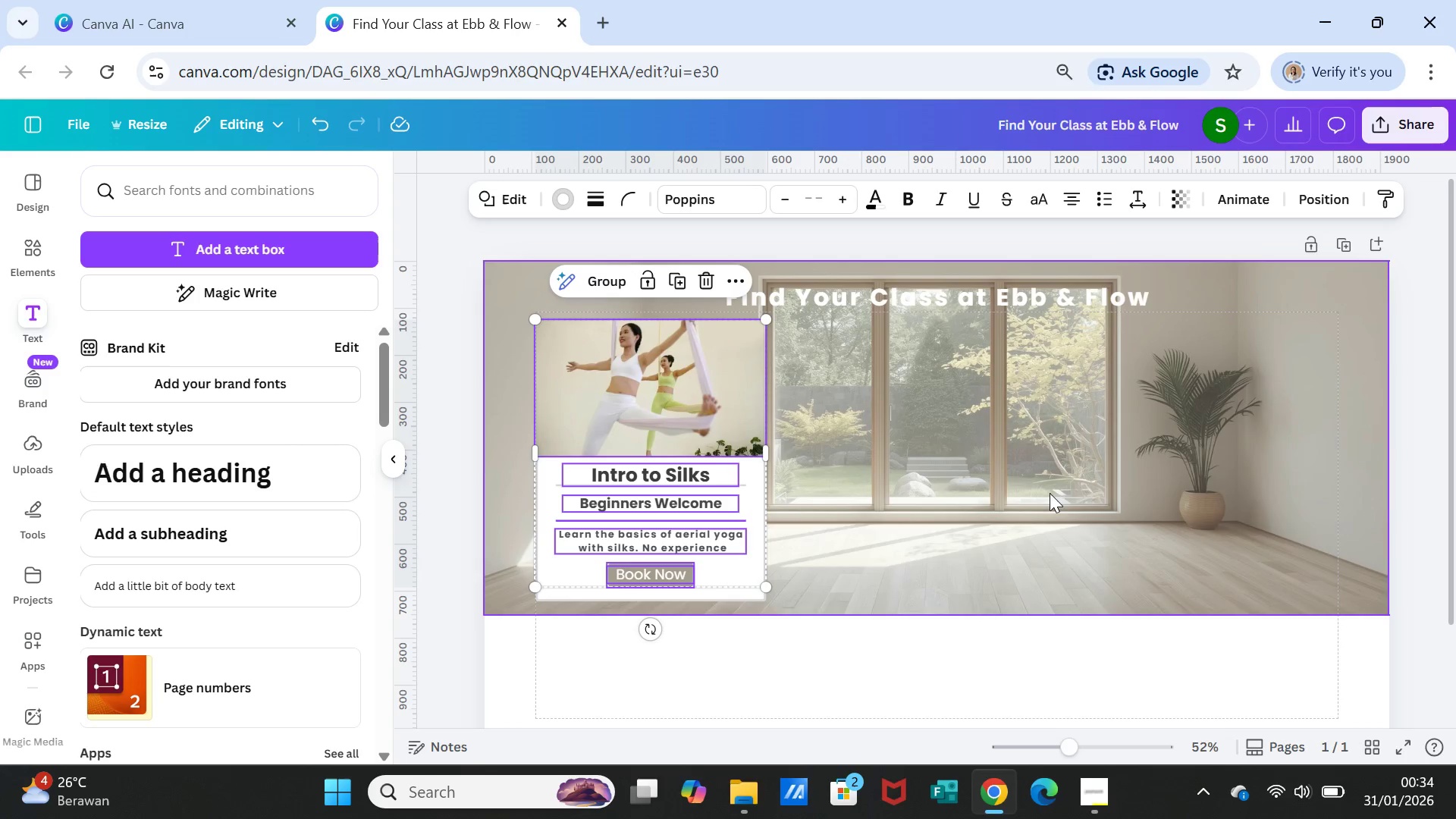 
left_click([750, 573])
 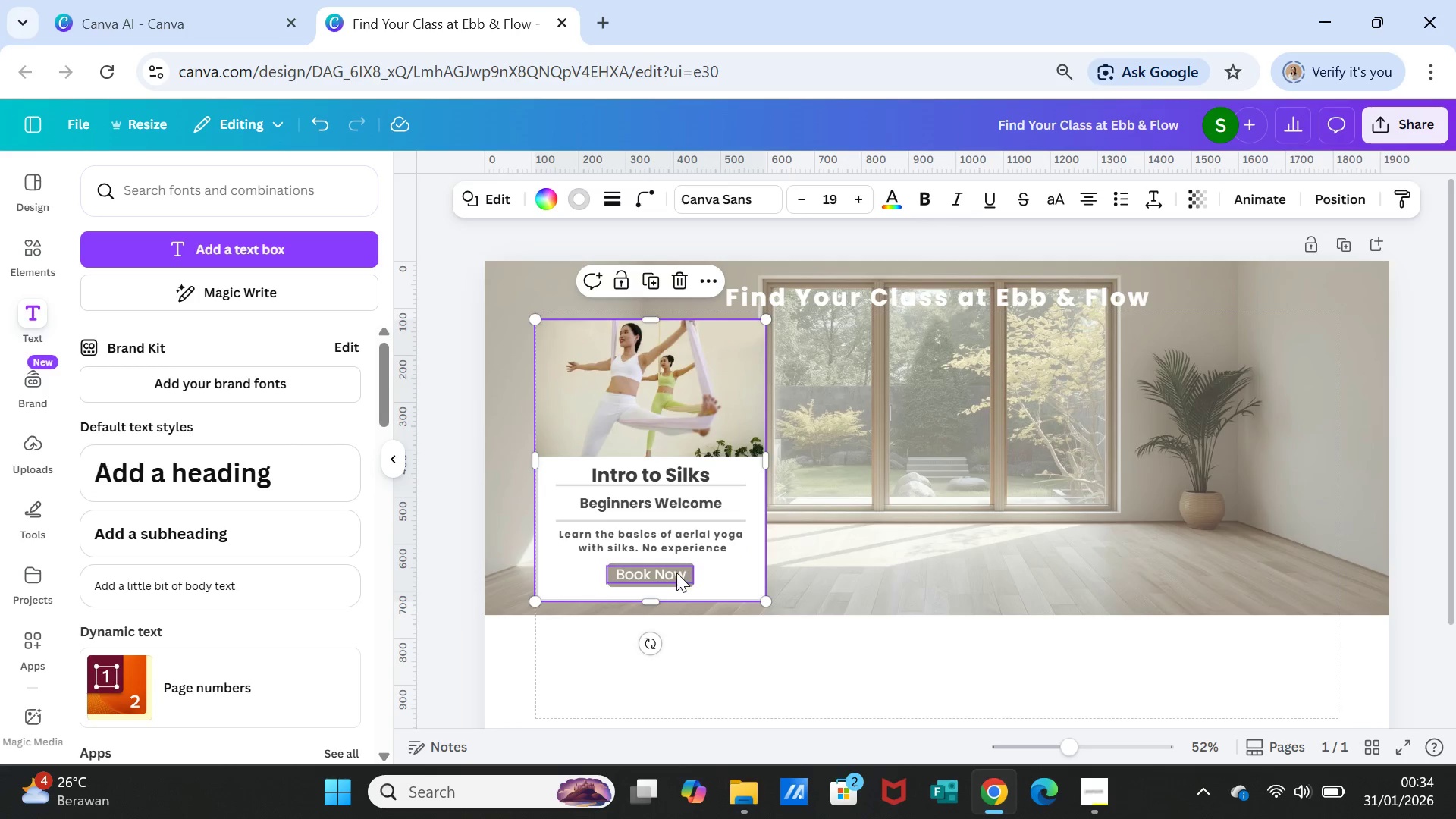 
hold_key(key=ShiftLeft, duration=4.98)
left_click([674, 571])
 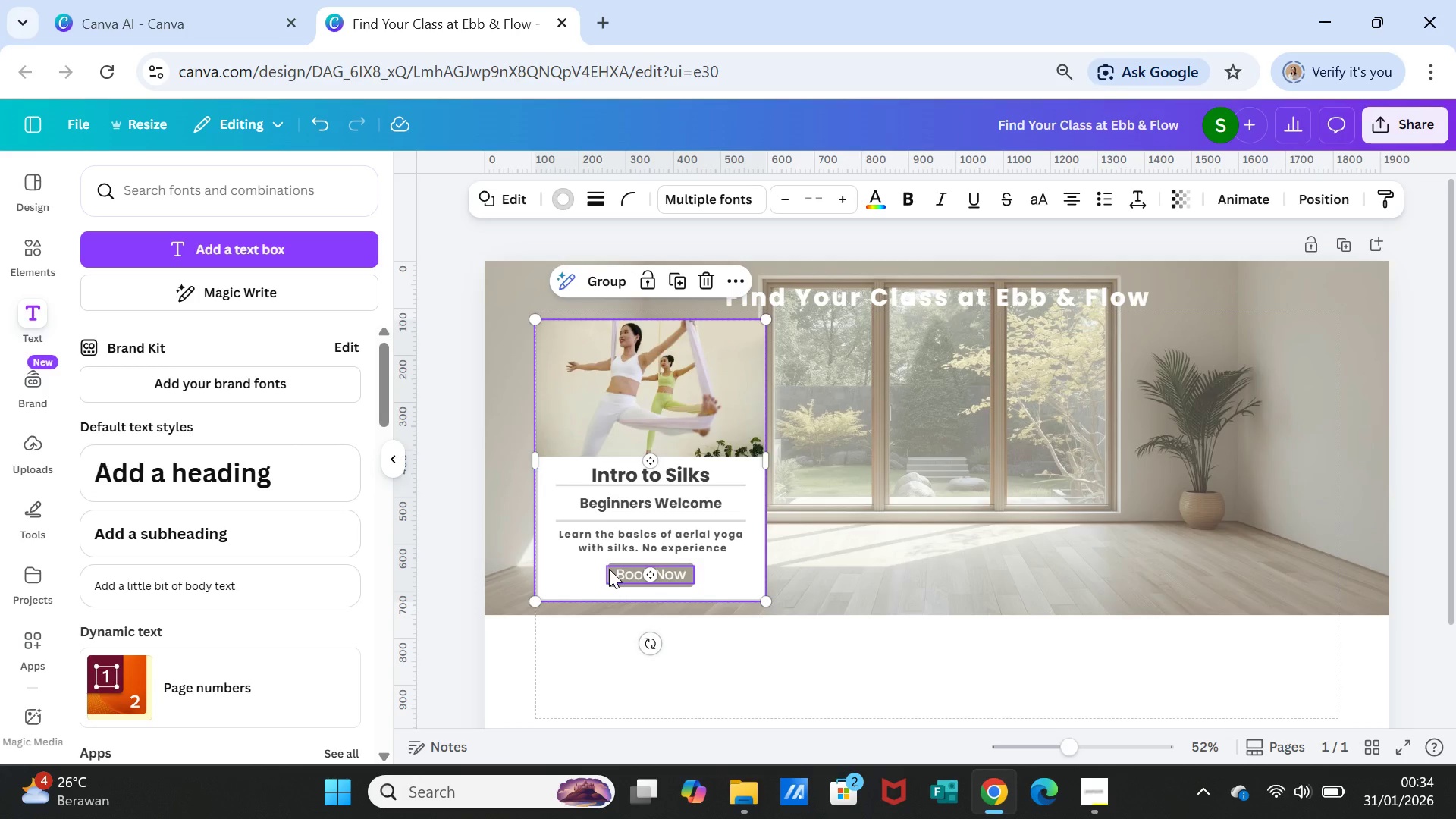 
left_click([607, 566])
 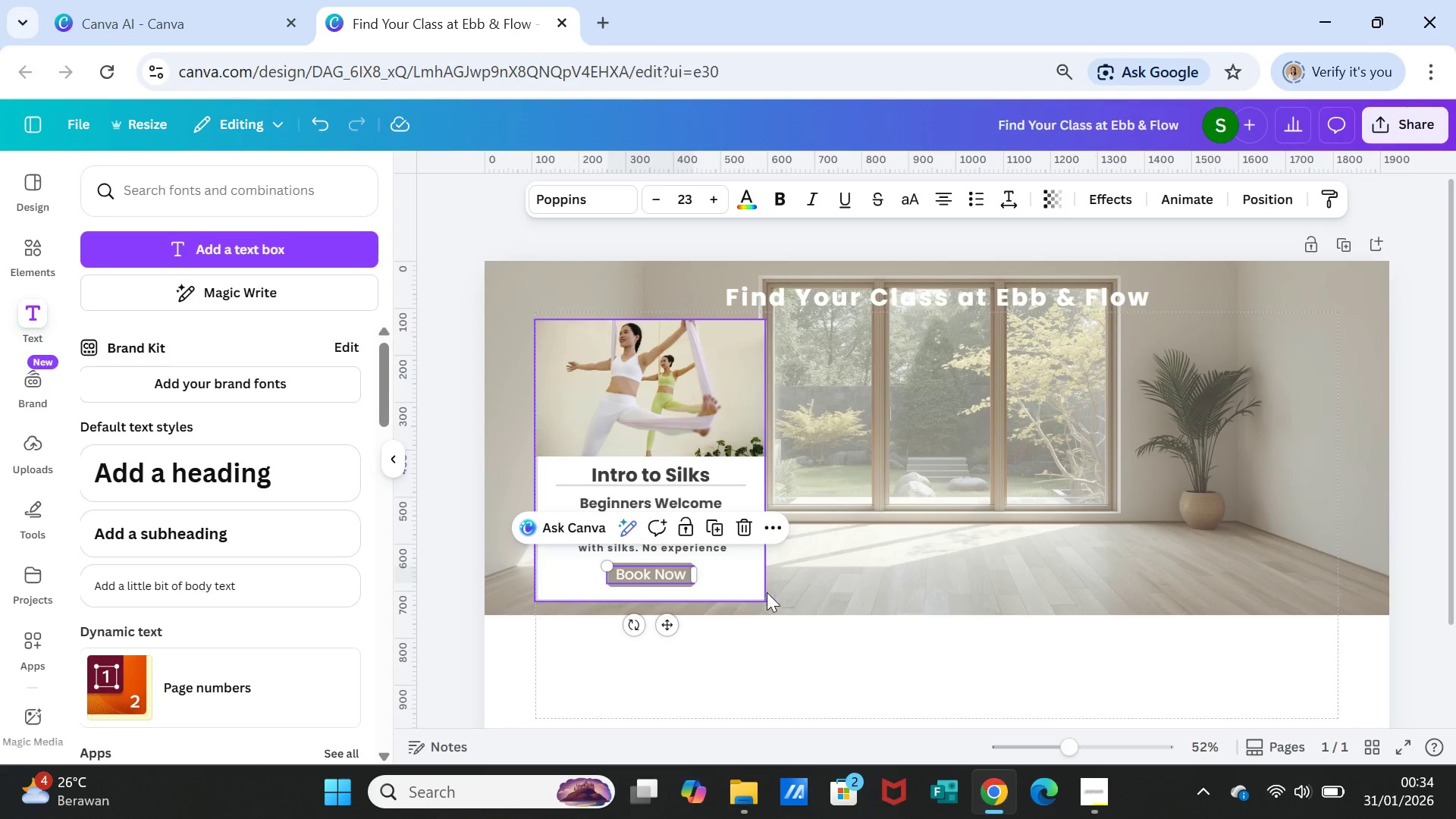 
left_click([813, 592])
 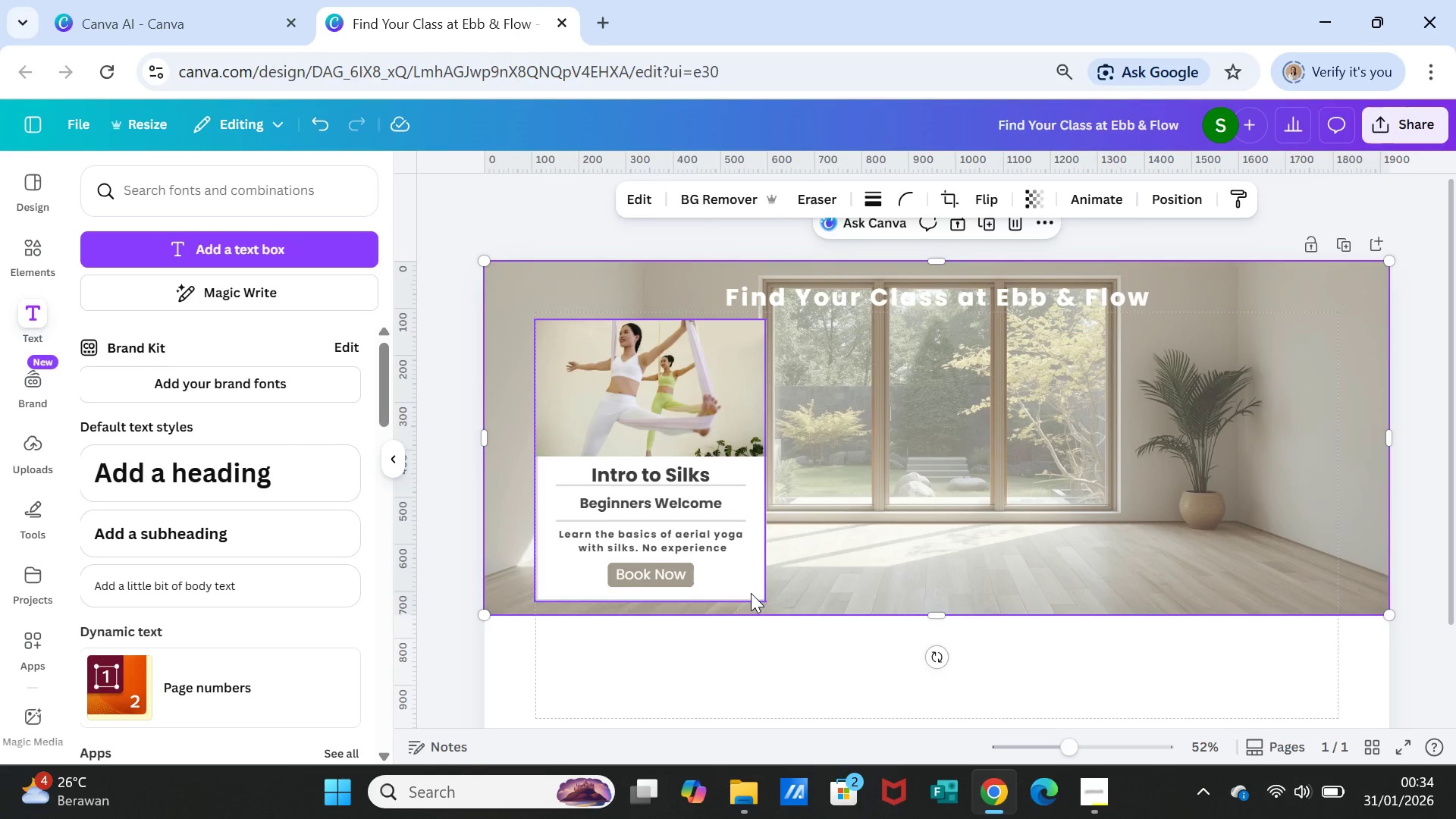 
left_click([751, 593])
 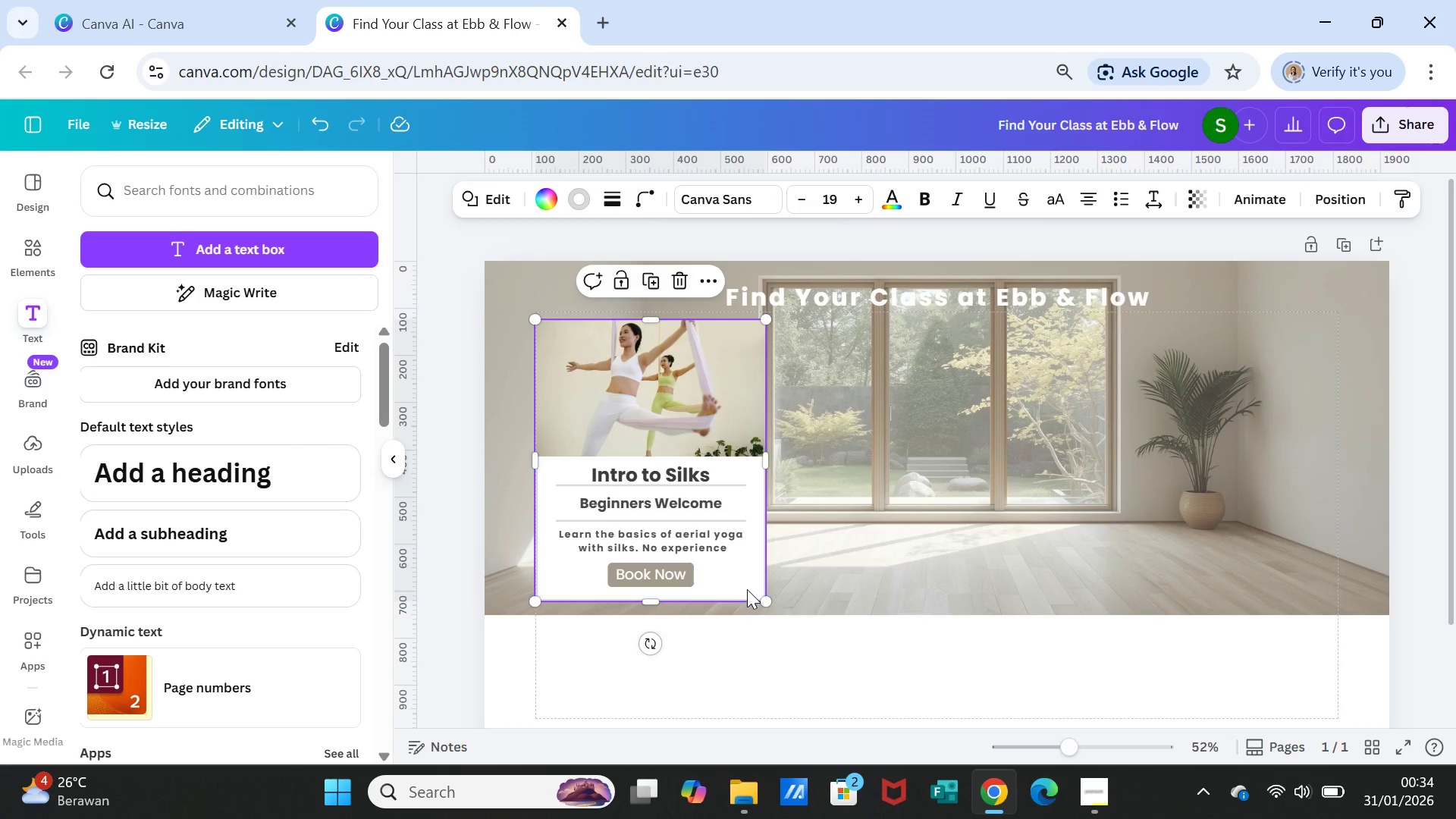 
hold_key(key=ShiftLeft, duration=12.27)
left_click([679, 573])
 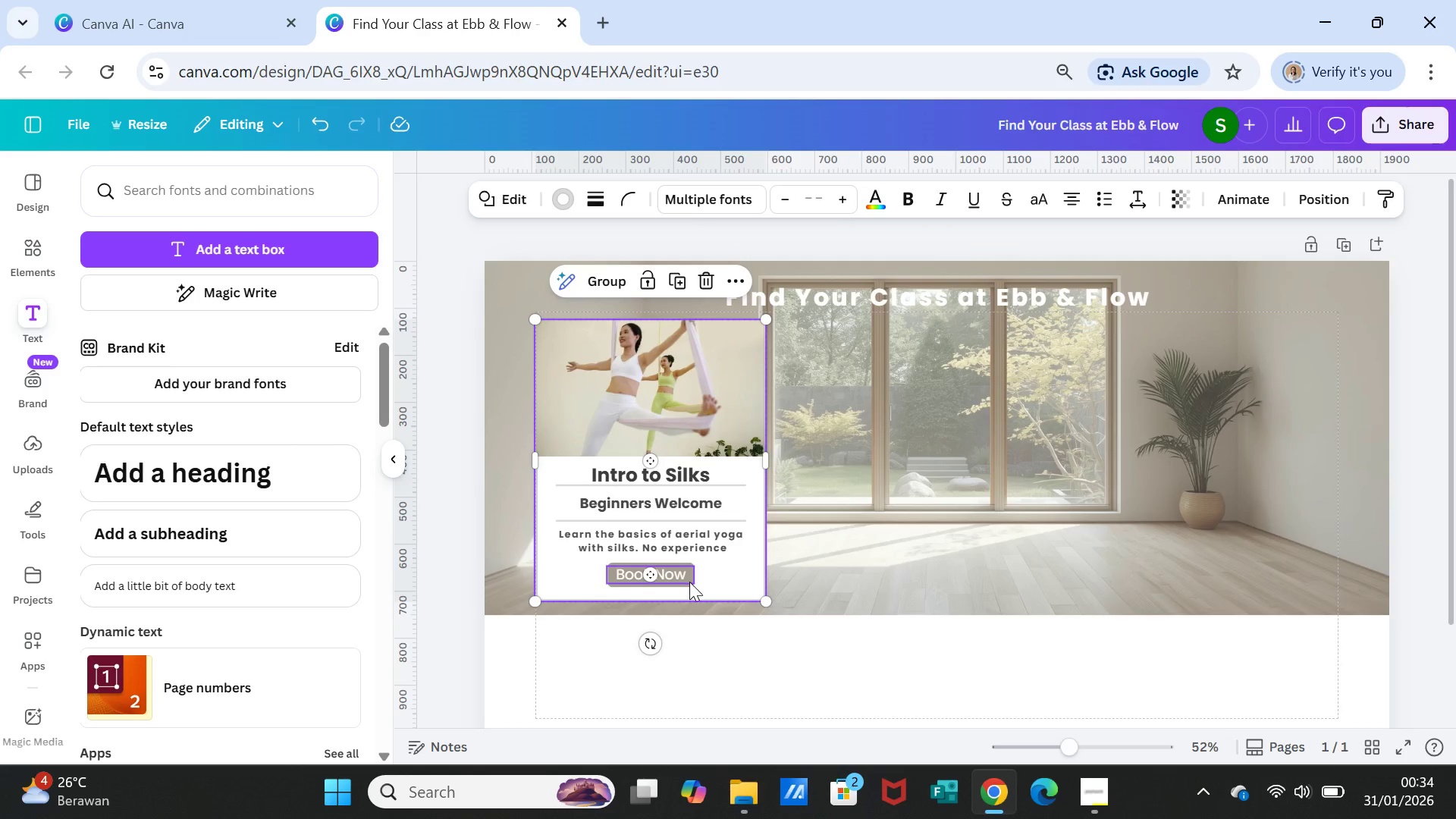 
left_click([692, 583])
 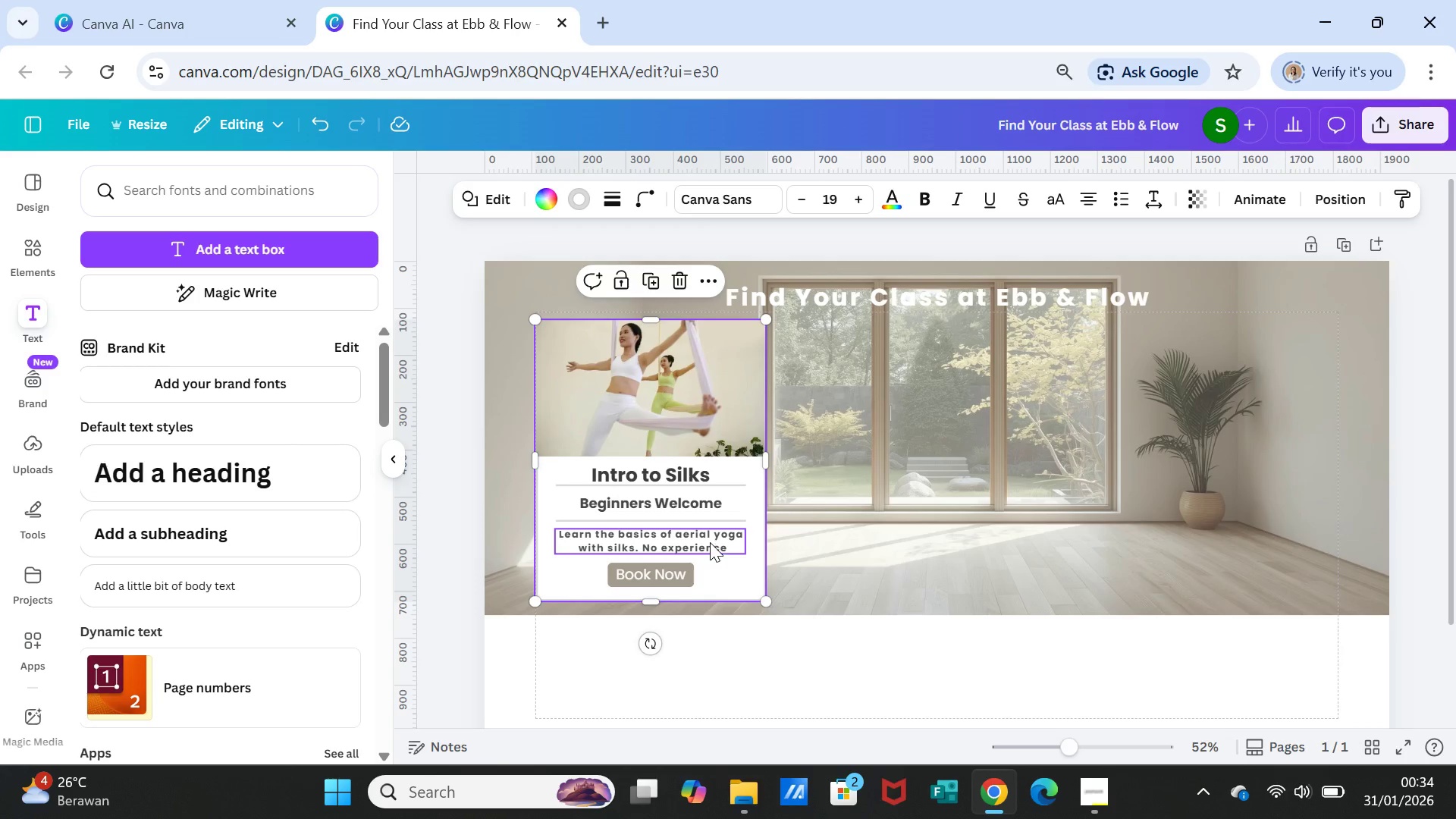 
left_click([710, 542])
 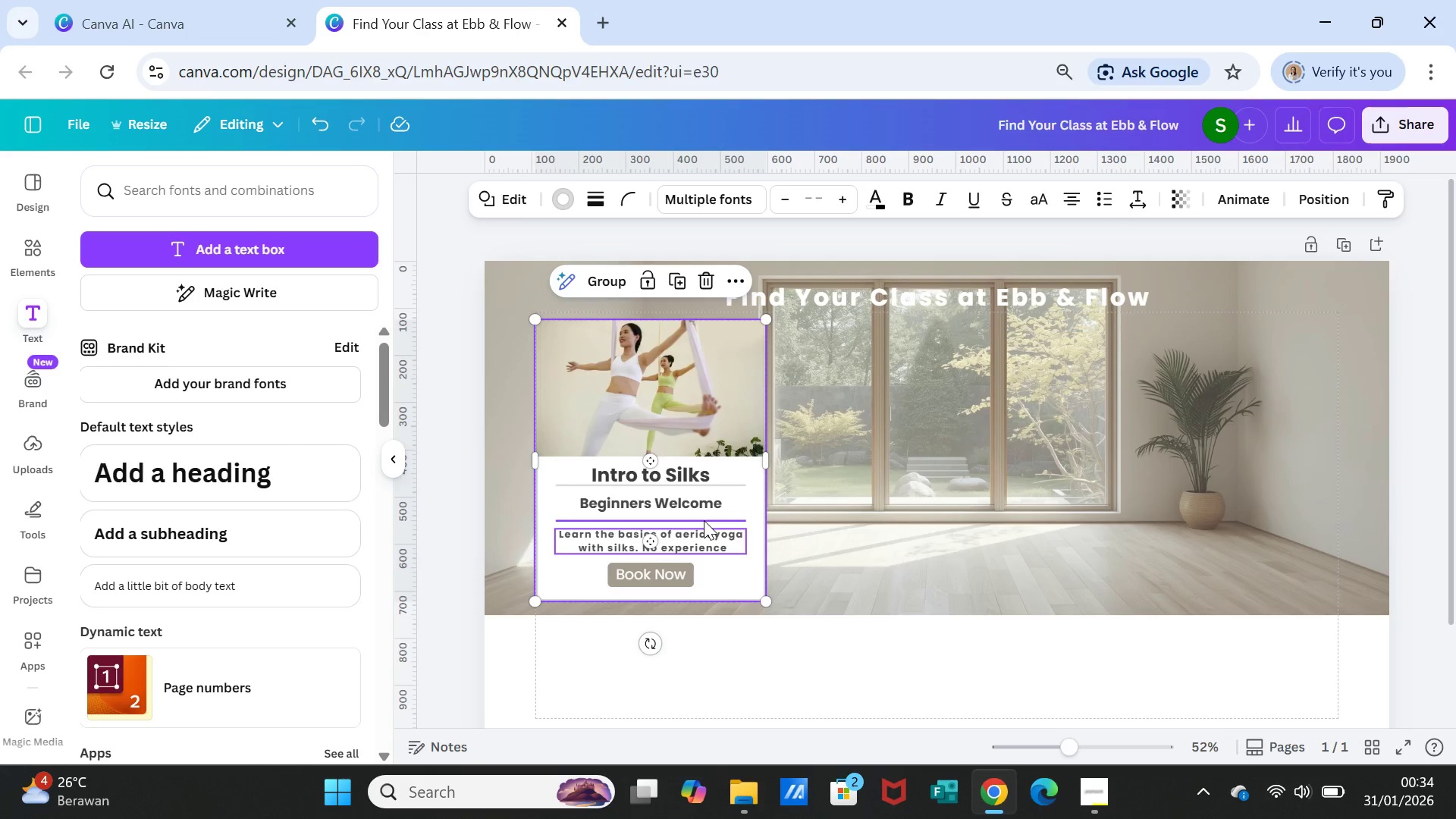 
left_click([704, 520])
 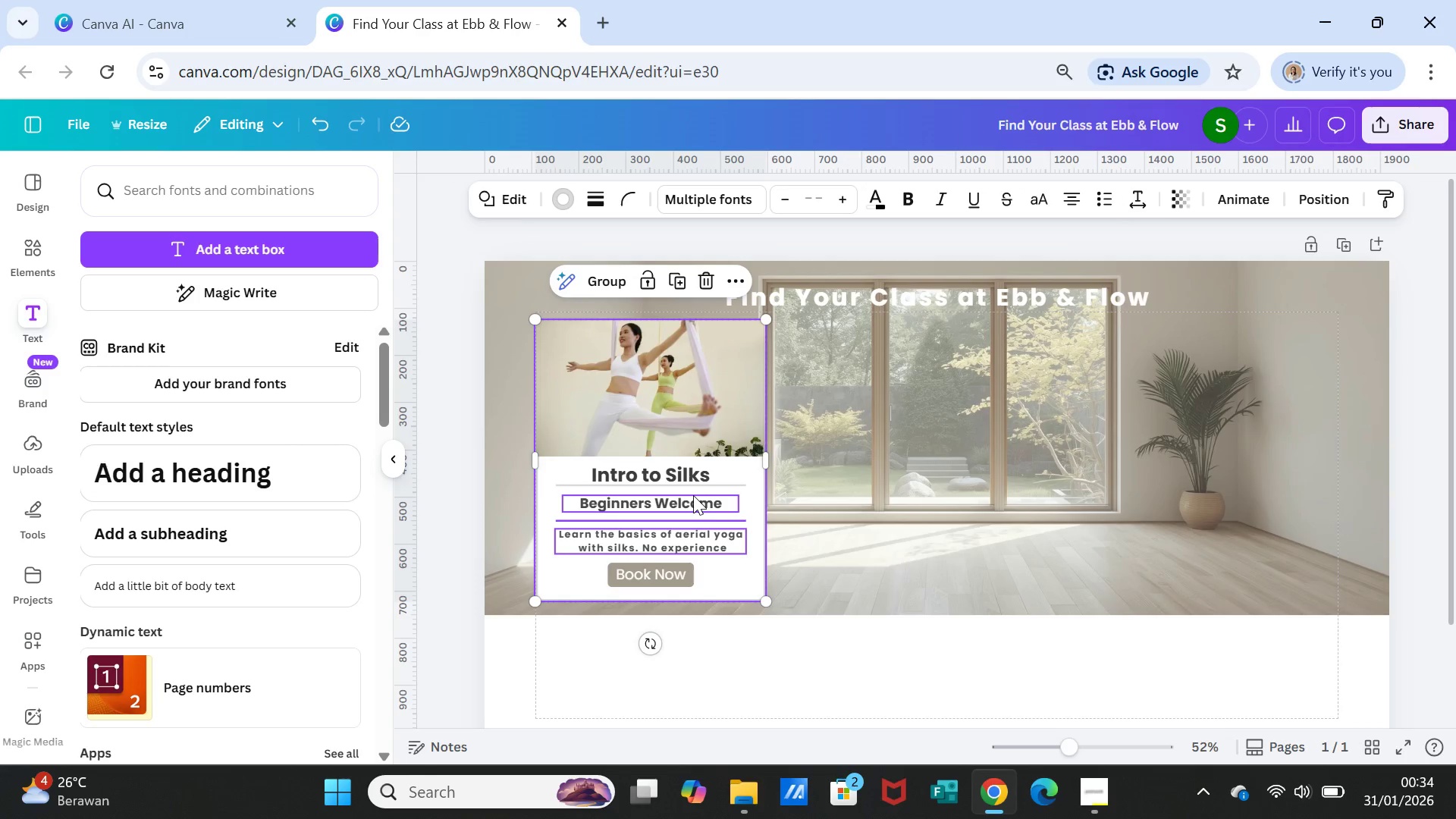 
left_click([693, 495])
 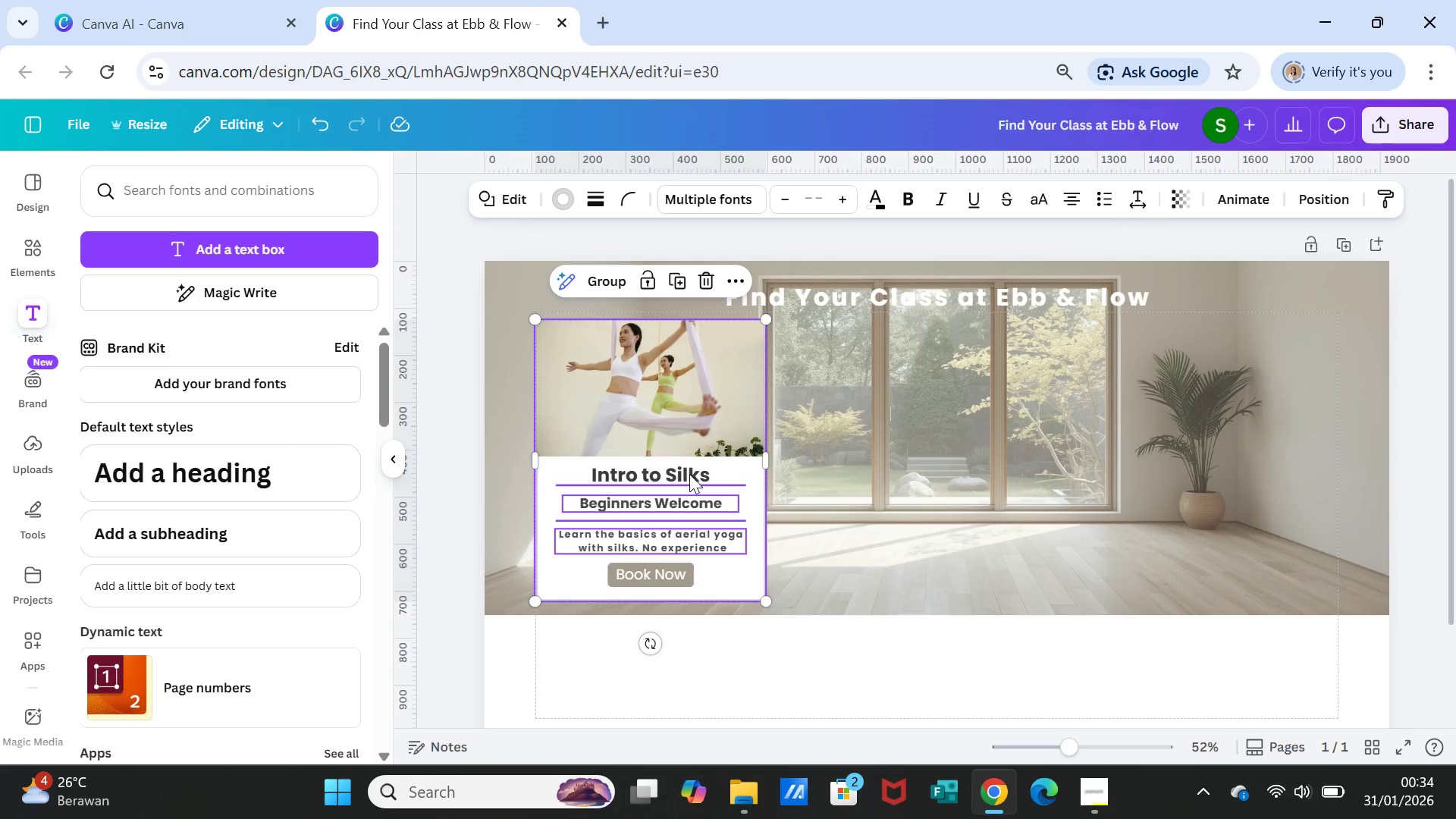 
left_click([689, 474])
 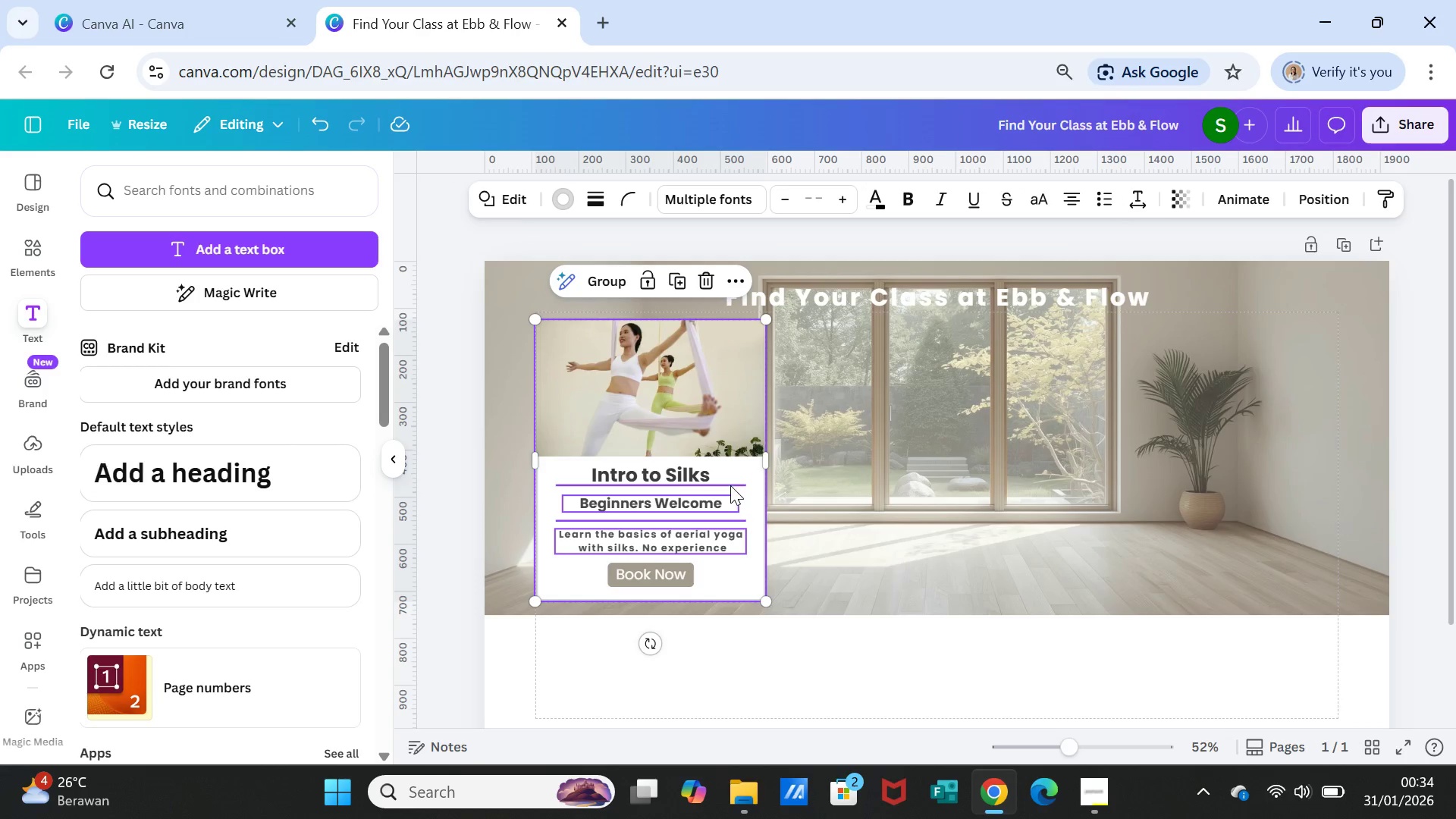 
left_click([730, 485])
 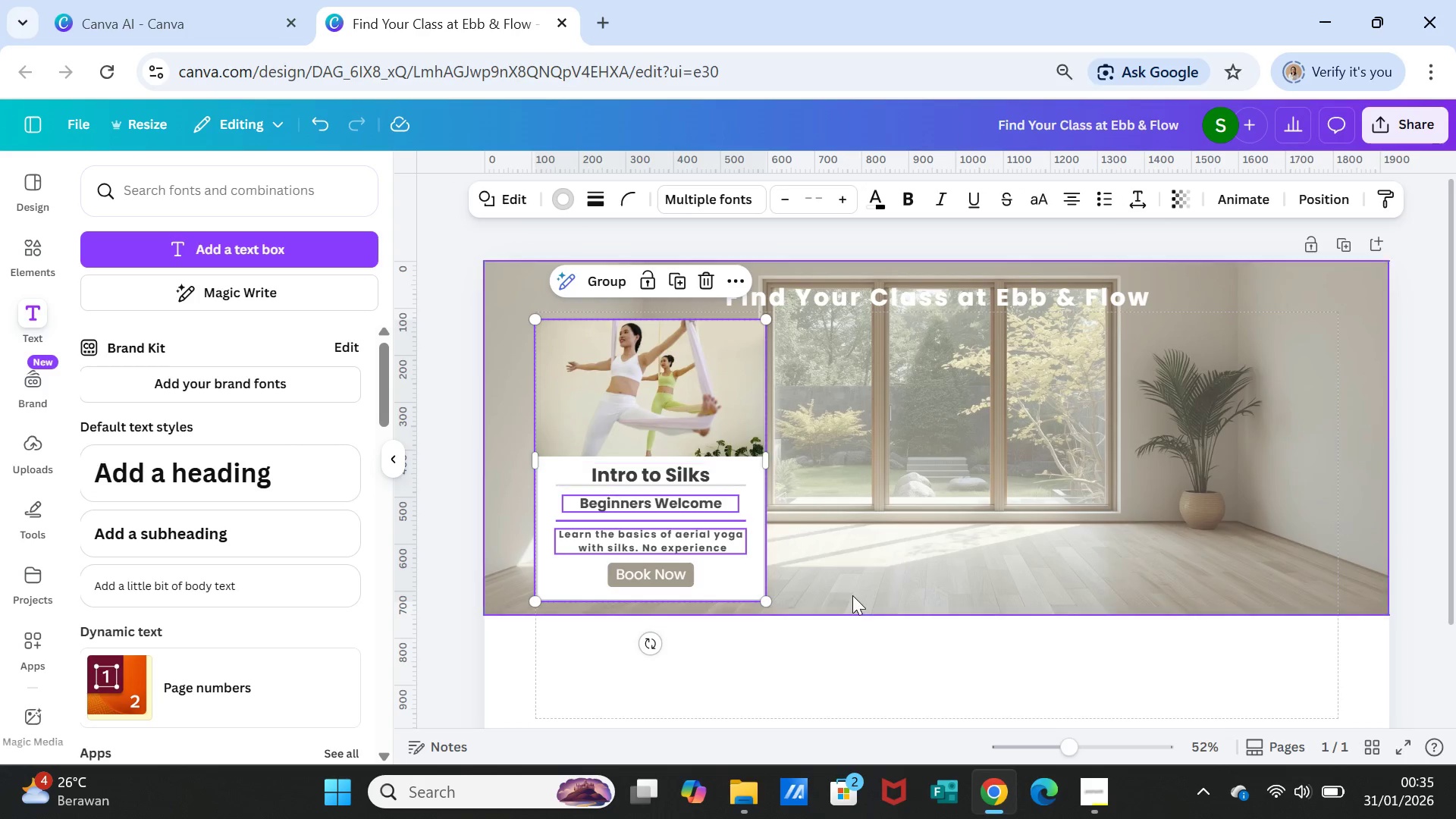 
left_click([789, 580])
 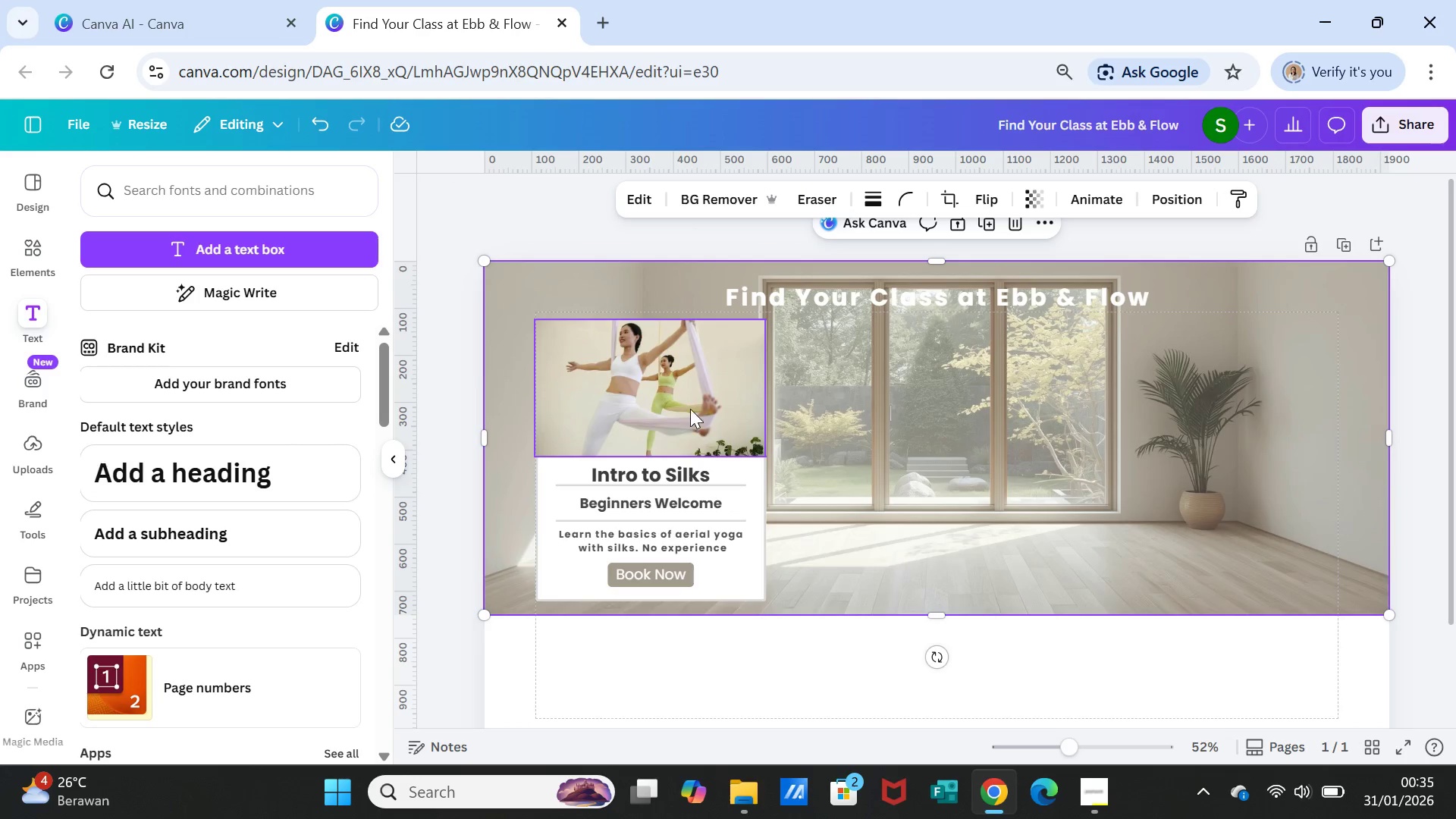 
left_click([690, 409])
 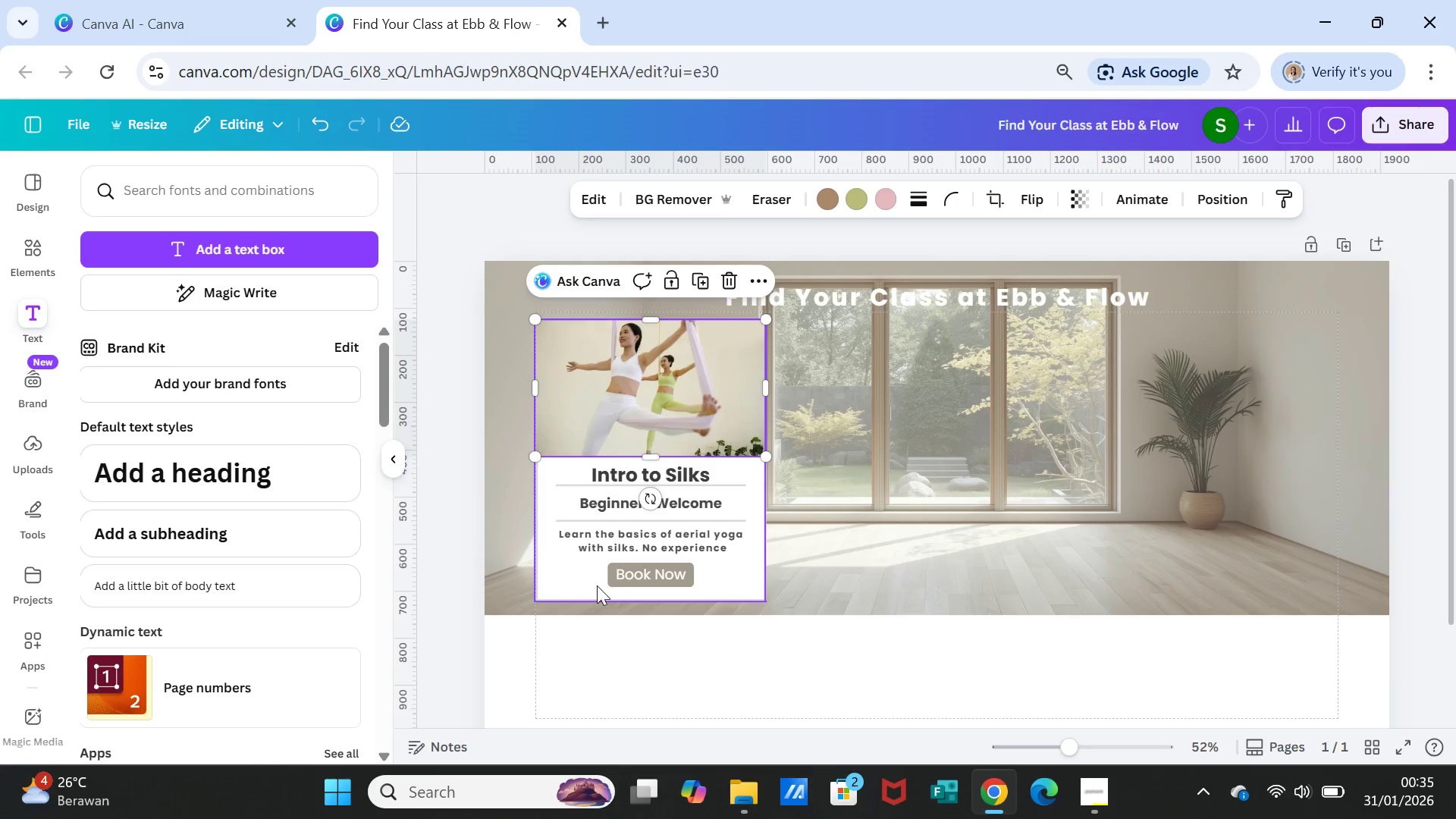 
left_click([565, 581])
 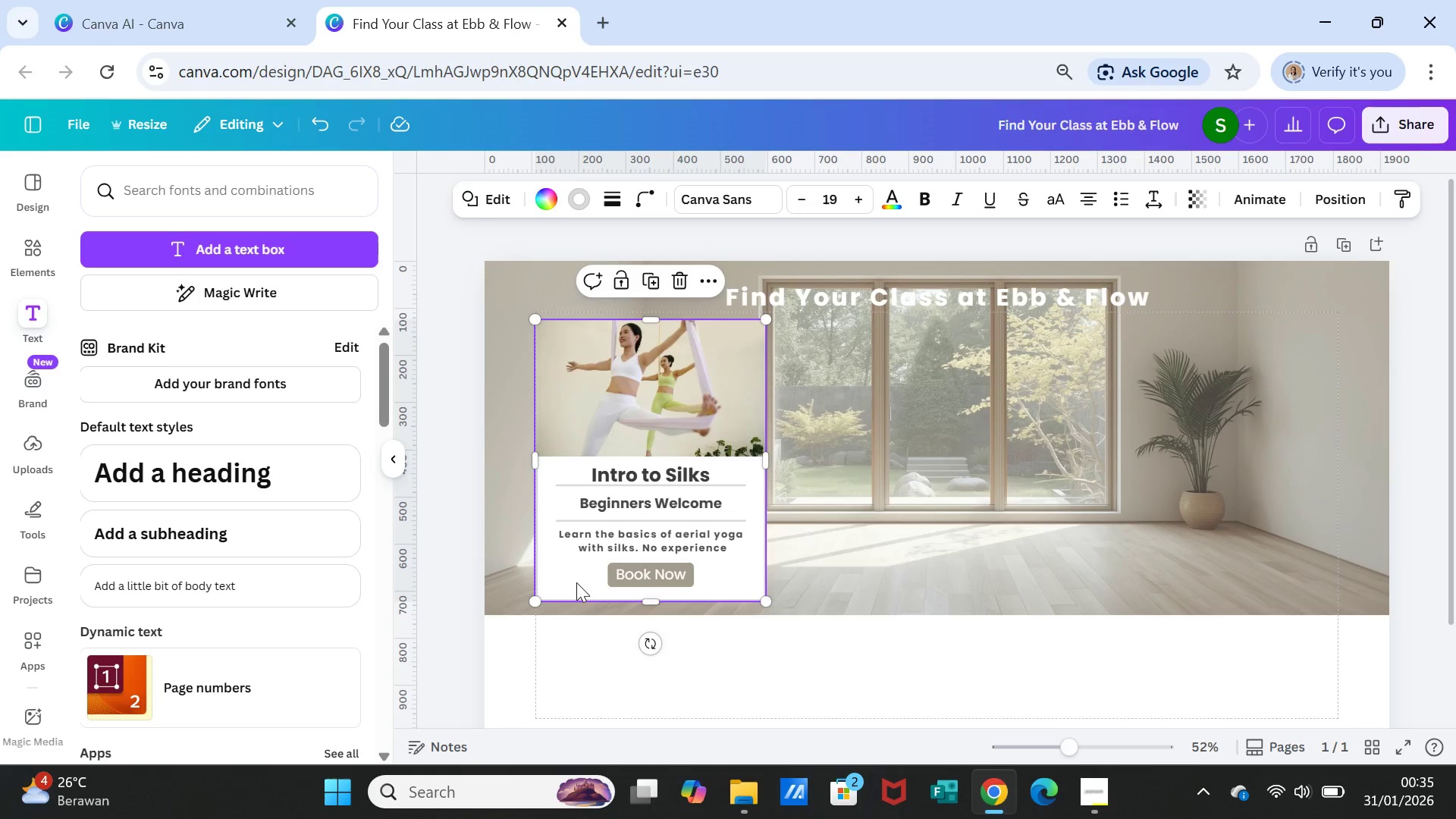 
hold_key(key=ControlLeft, duration=3.27)
left_click([625, 571])
 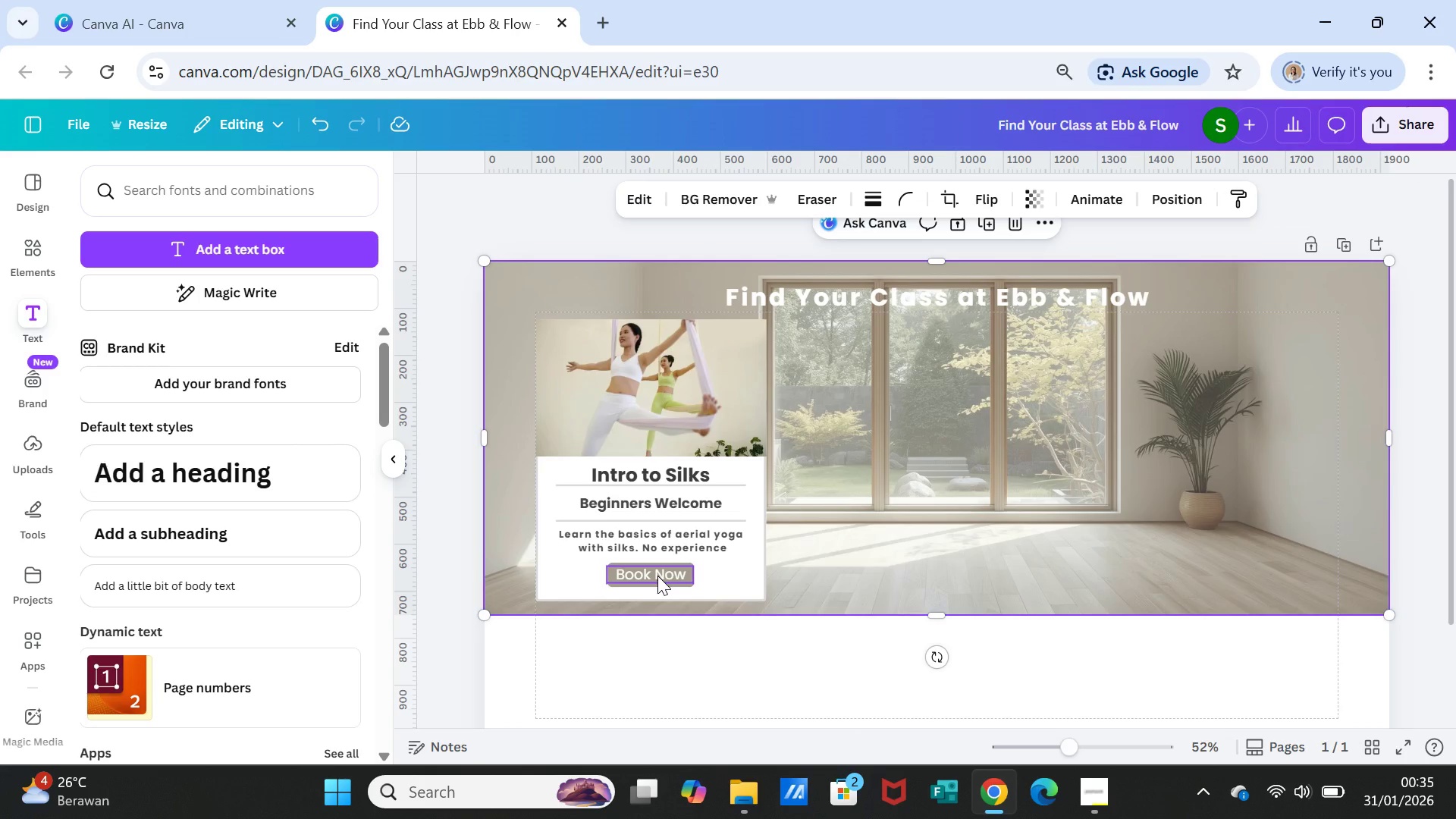 
left_click([657, 576])
 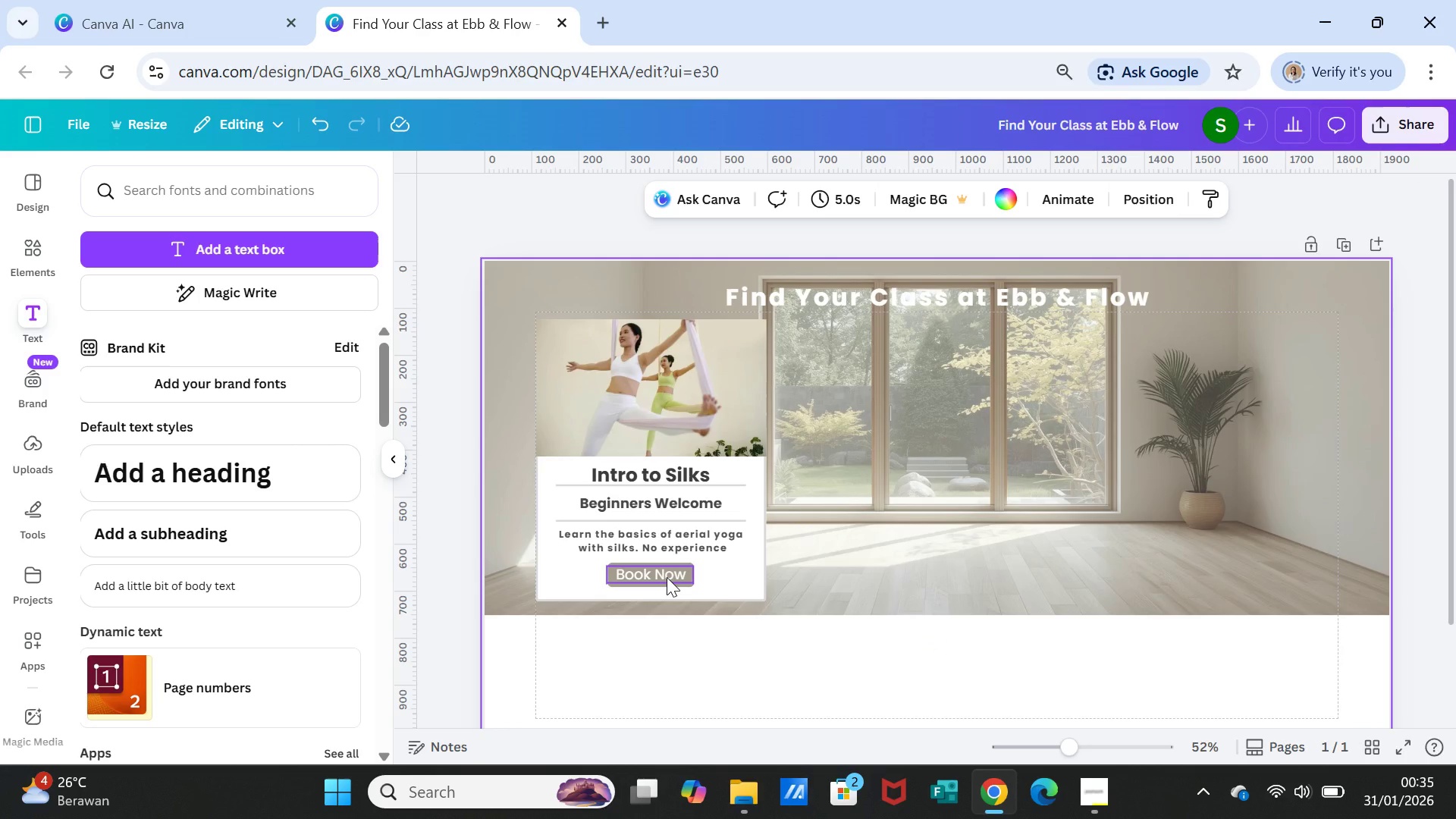 
key(Escape)
 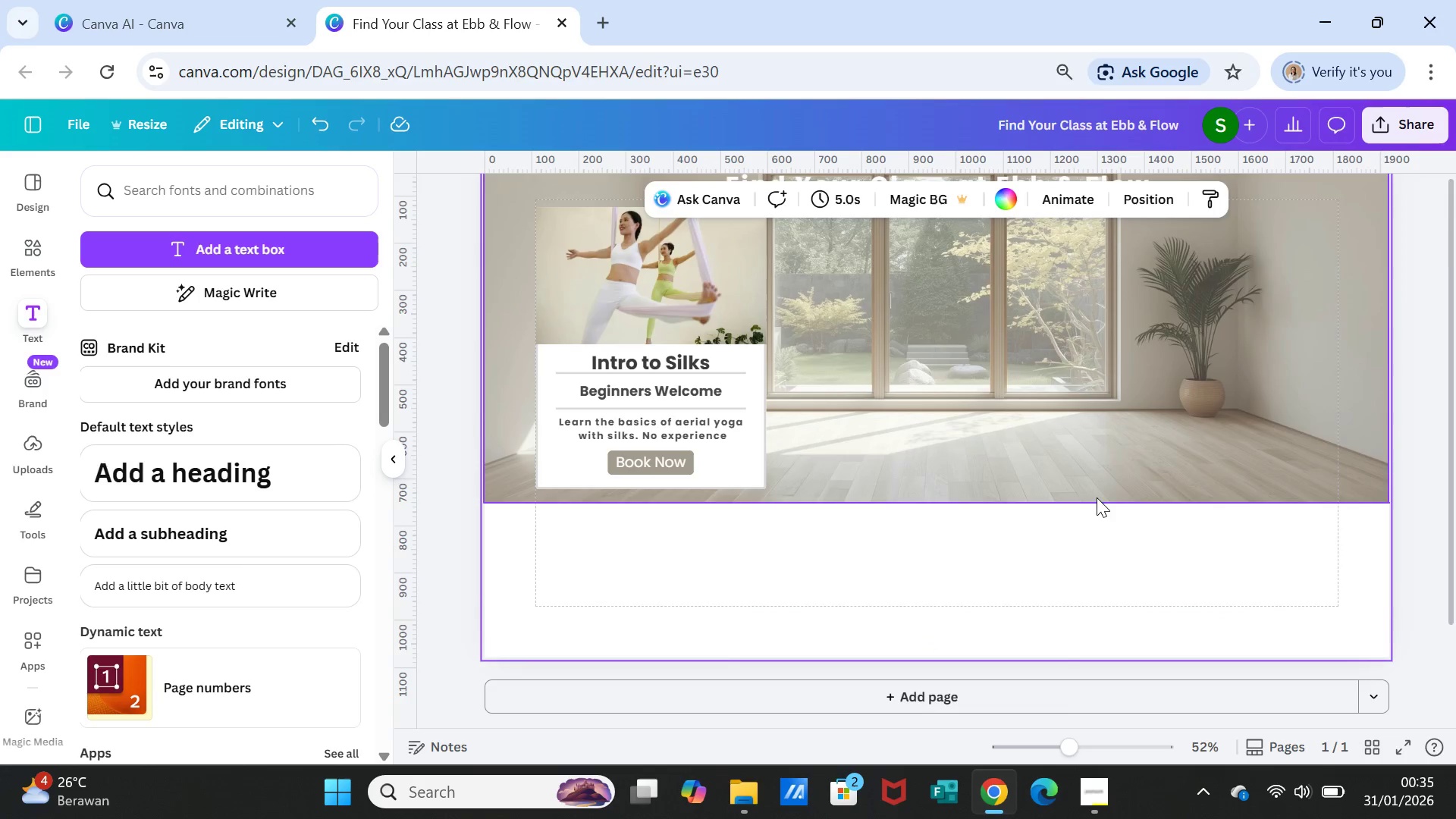 
scroll: coordinate [1099, 500], scroll_direction: down, amount: 2.0
 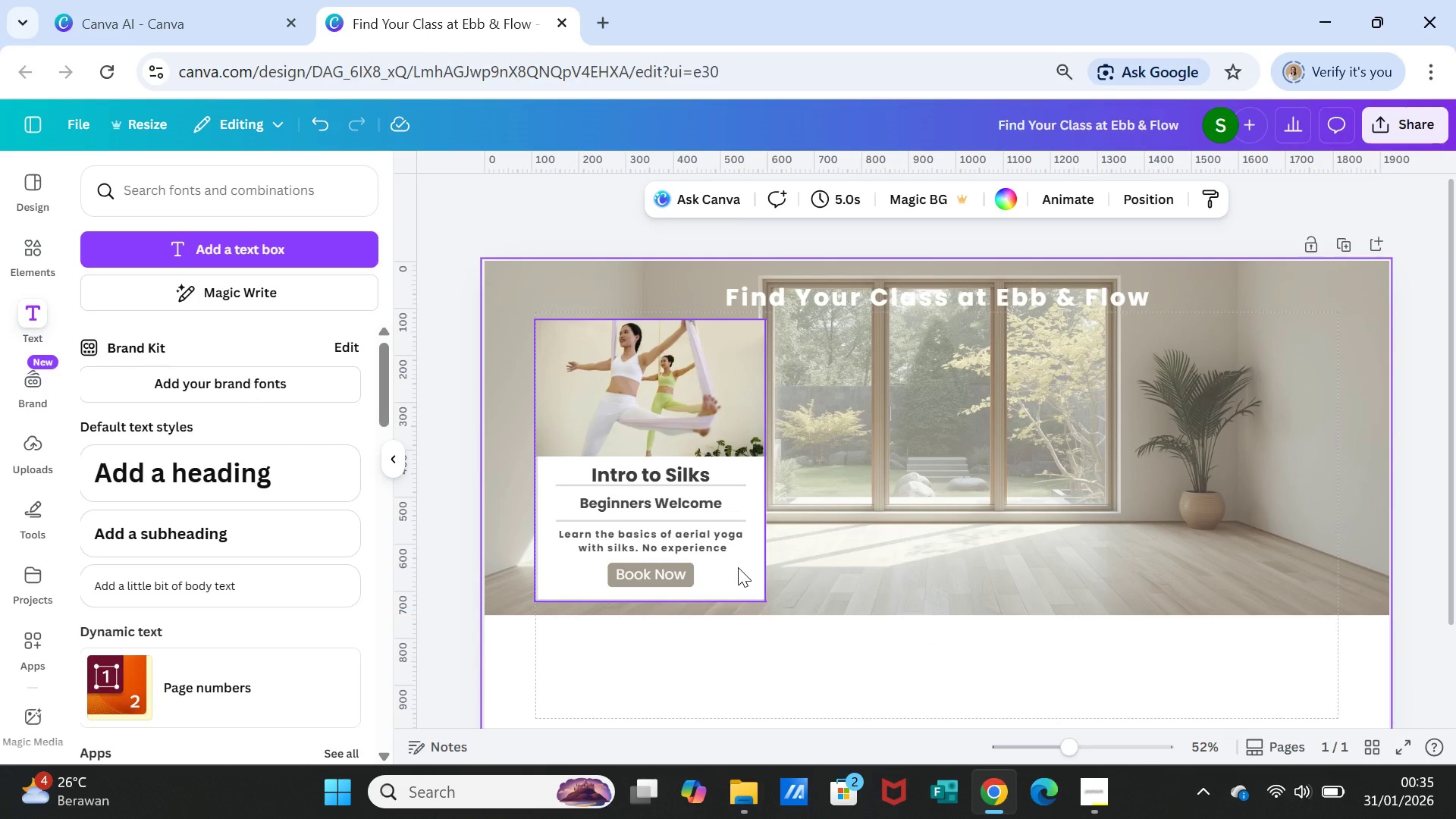 
left_click([738, 567])
 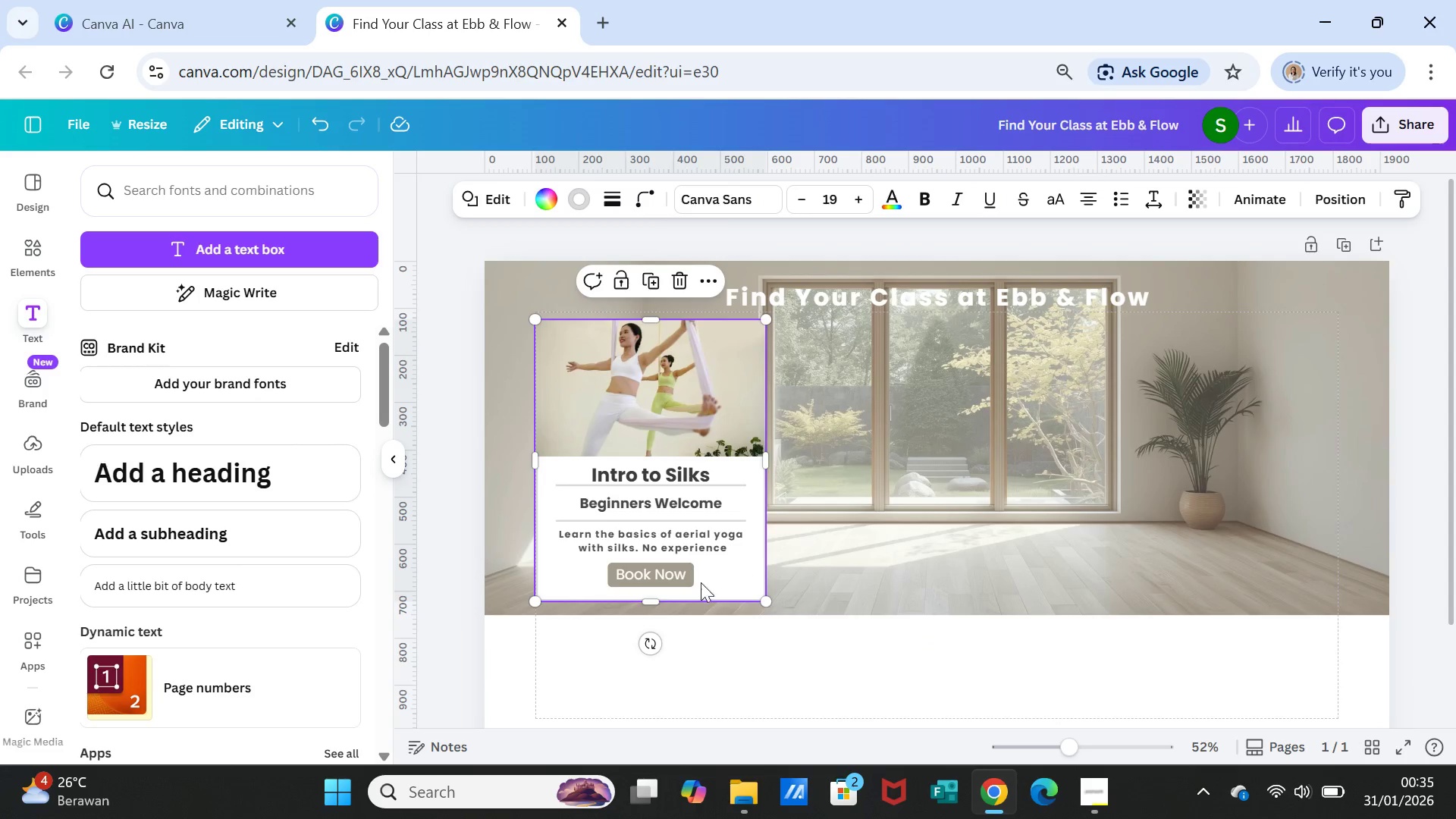 
hold_key(key=ControlLeft, duration=0.41)
 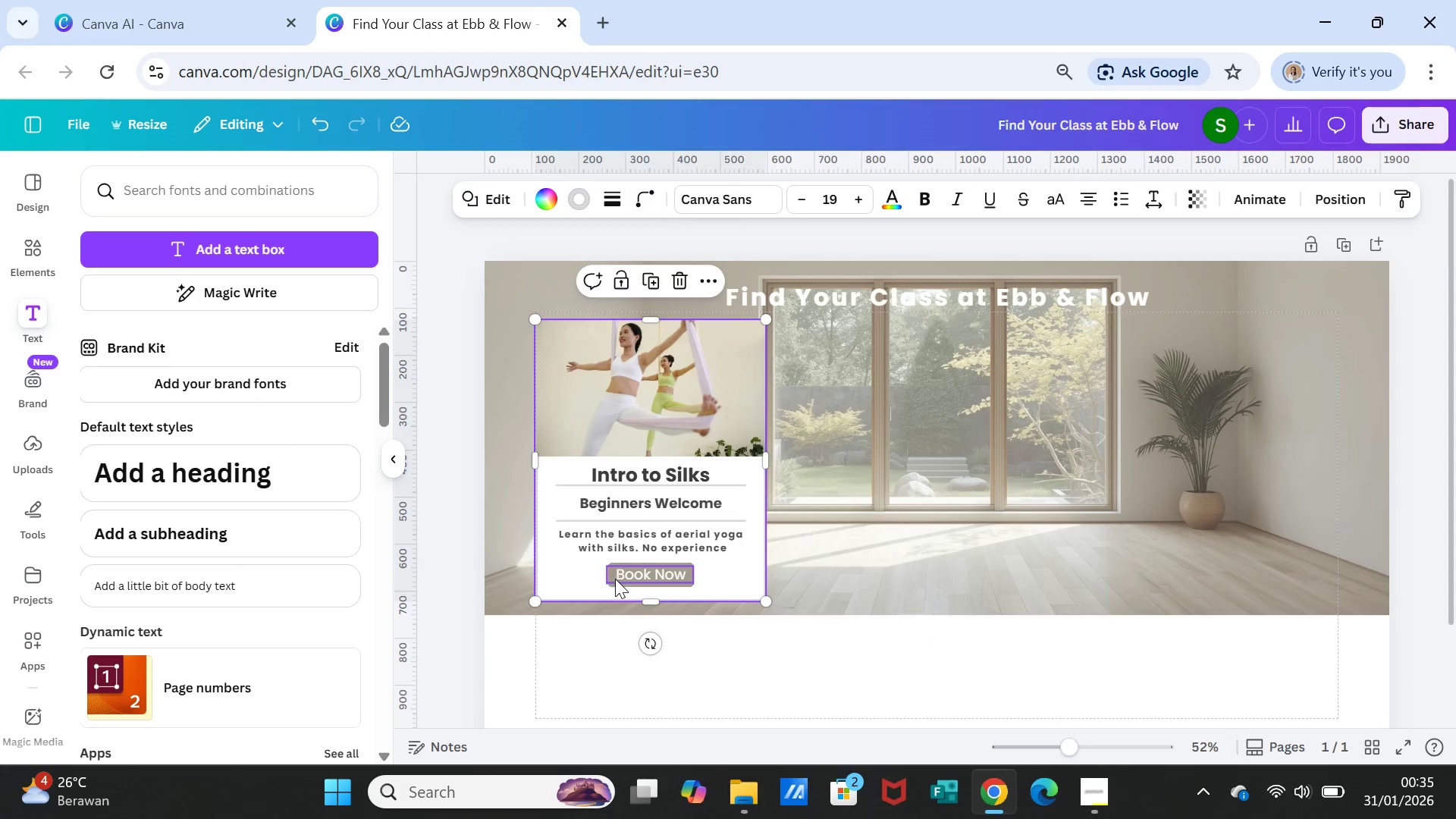 
hold_key(key=ShiftLeft, duration=8.73)
left_click([618, 572])
 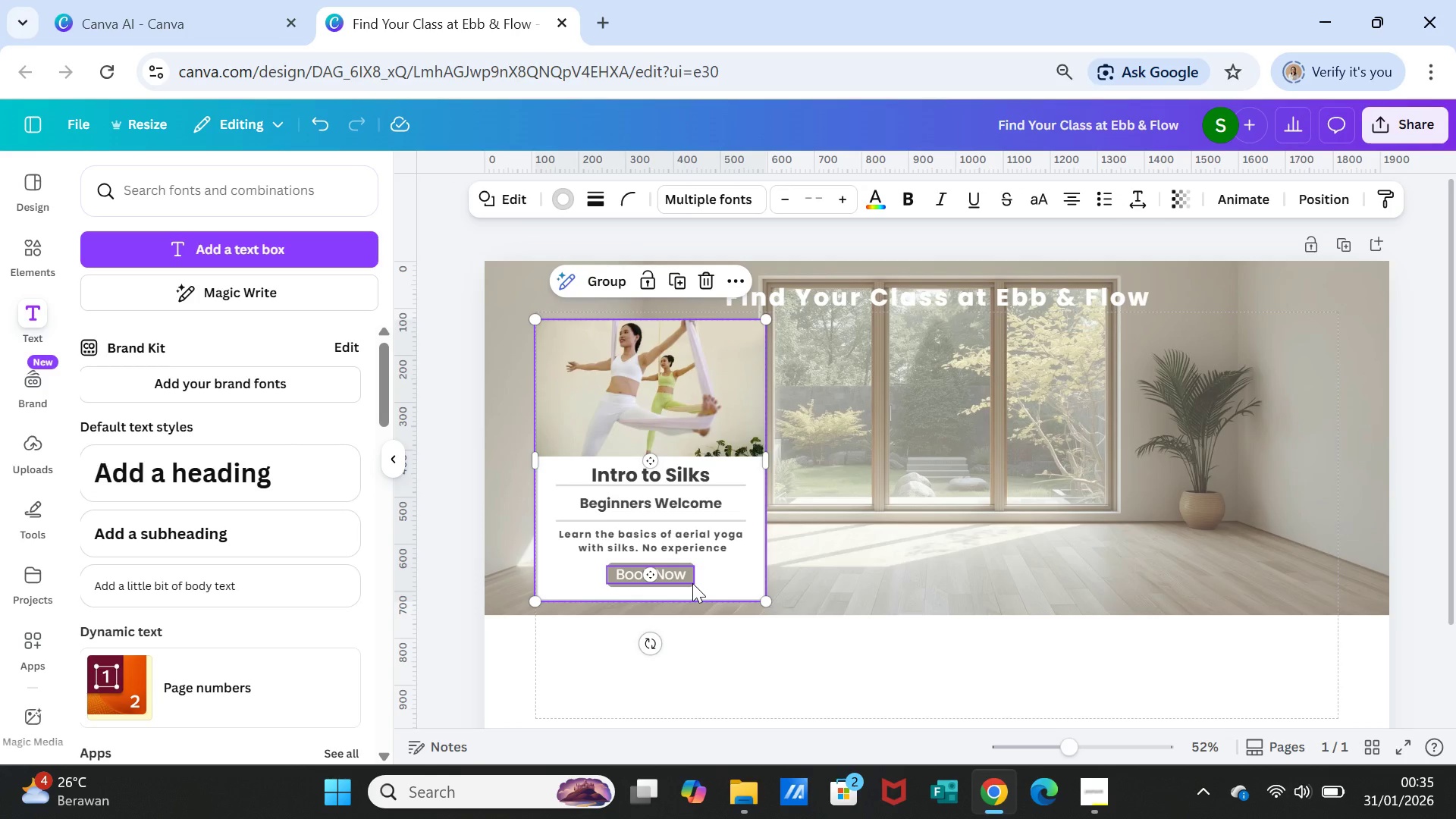 
left_click([692, 583])
 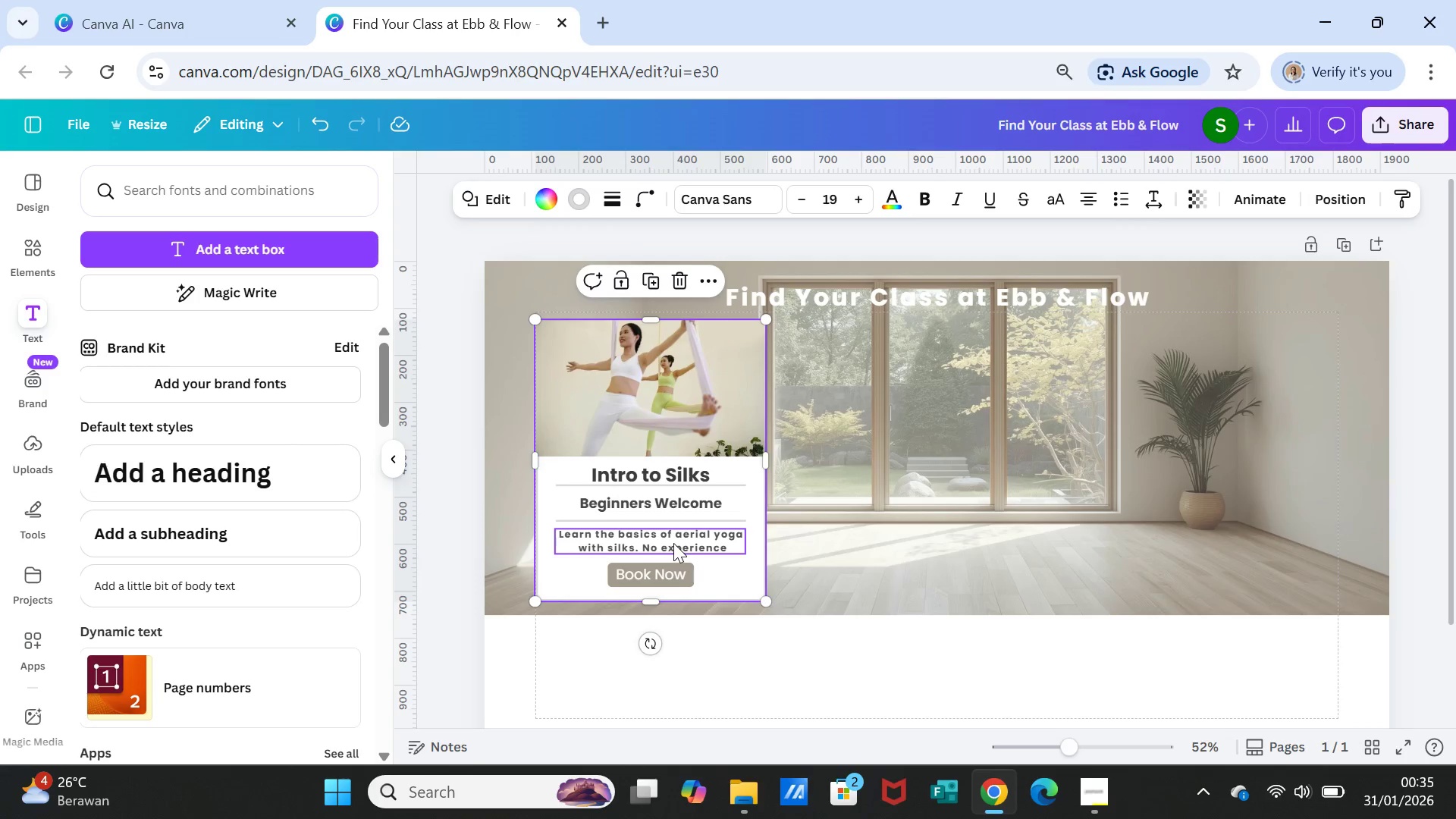 
left_click([673, 541])
 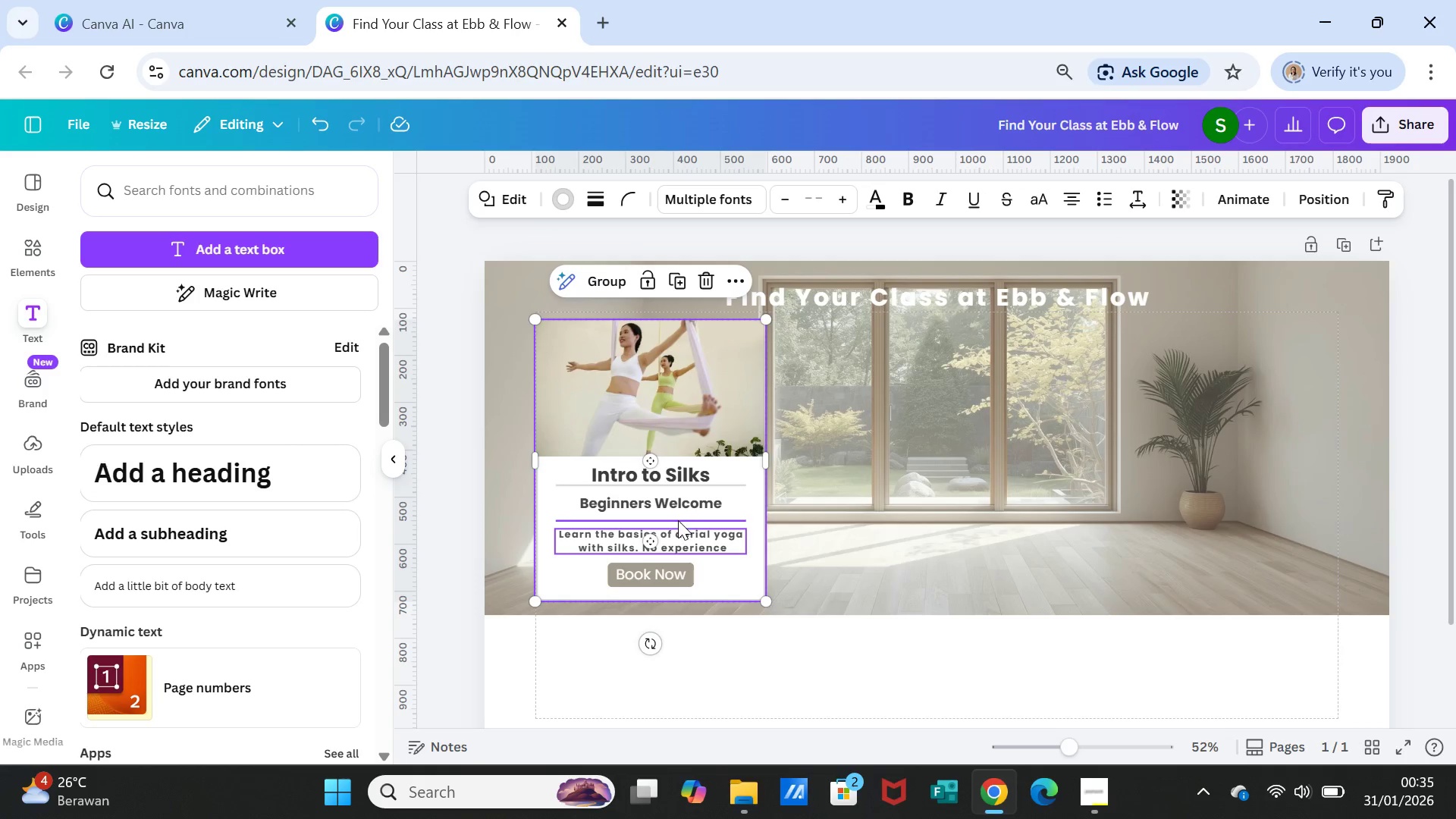 
left_click([678, 520])
 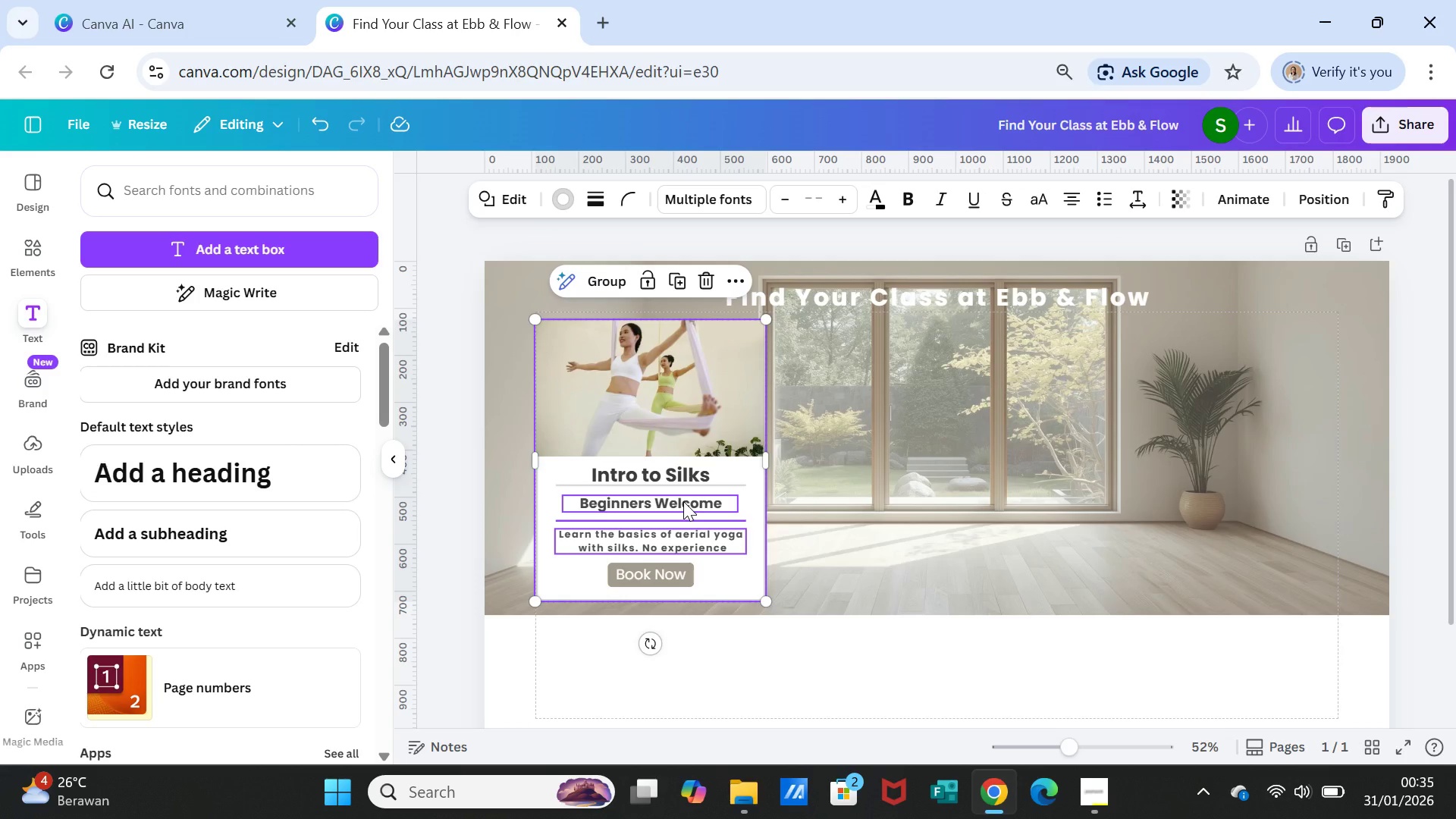 
left_click([683, 501])
 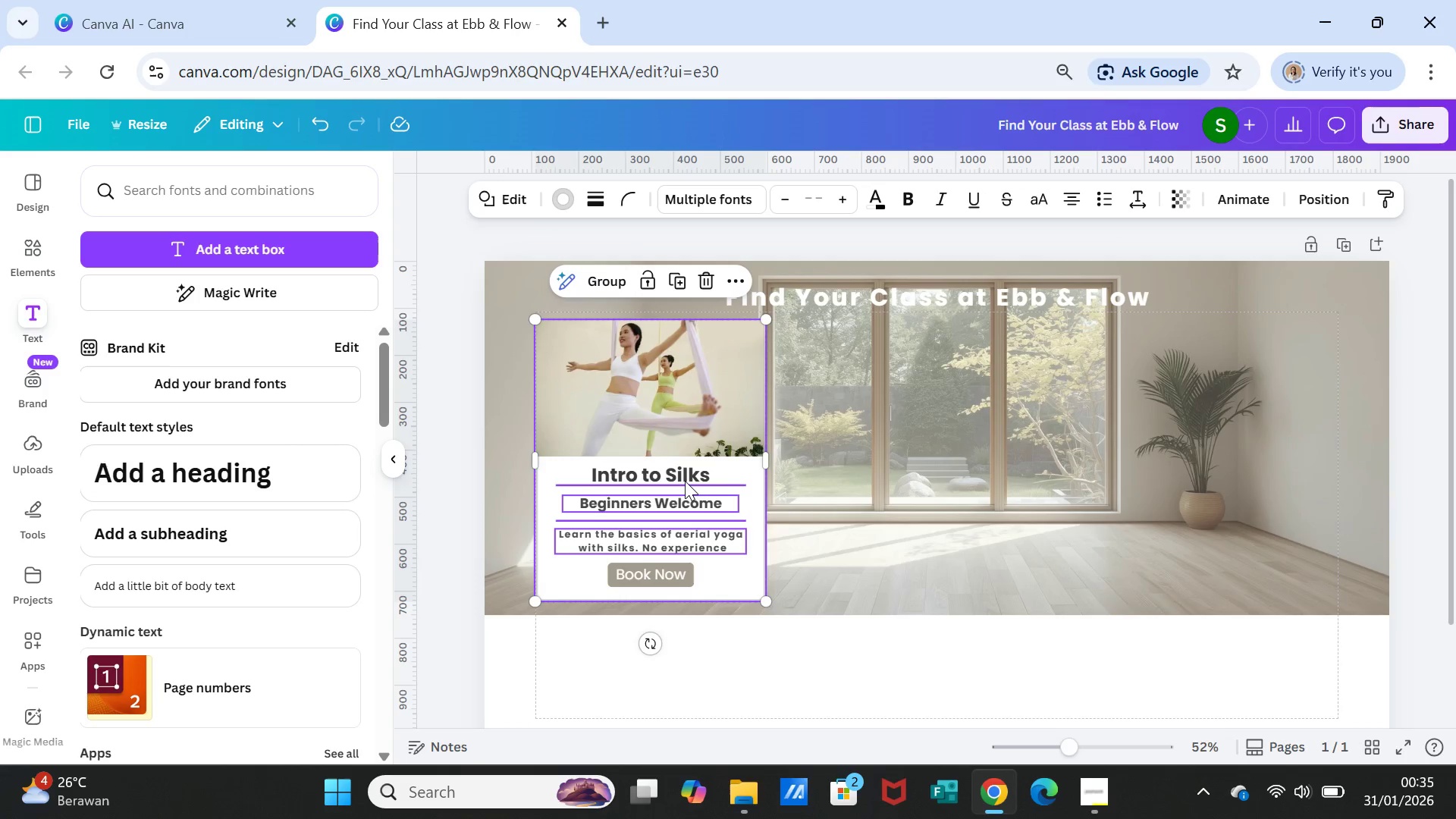 
left_click([685, 481])
 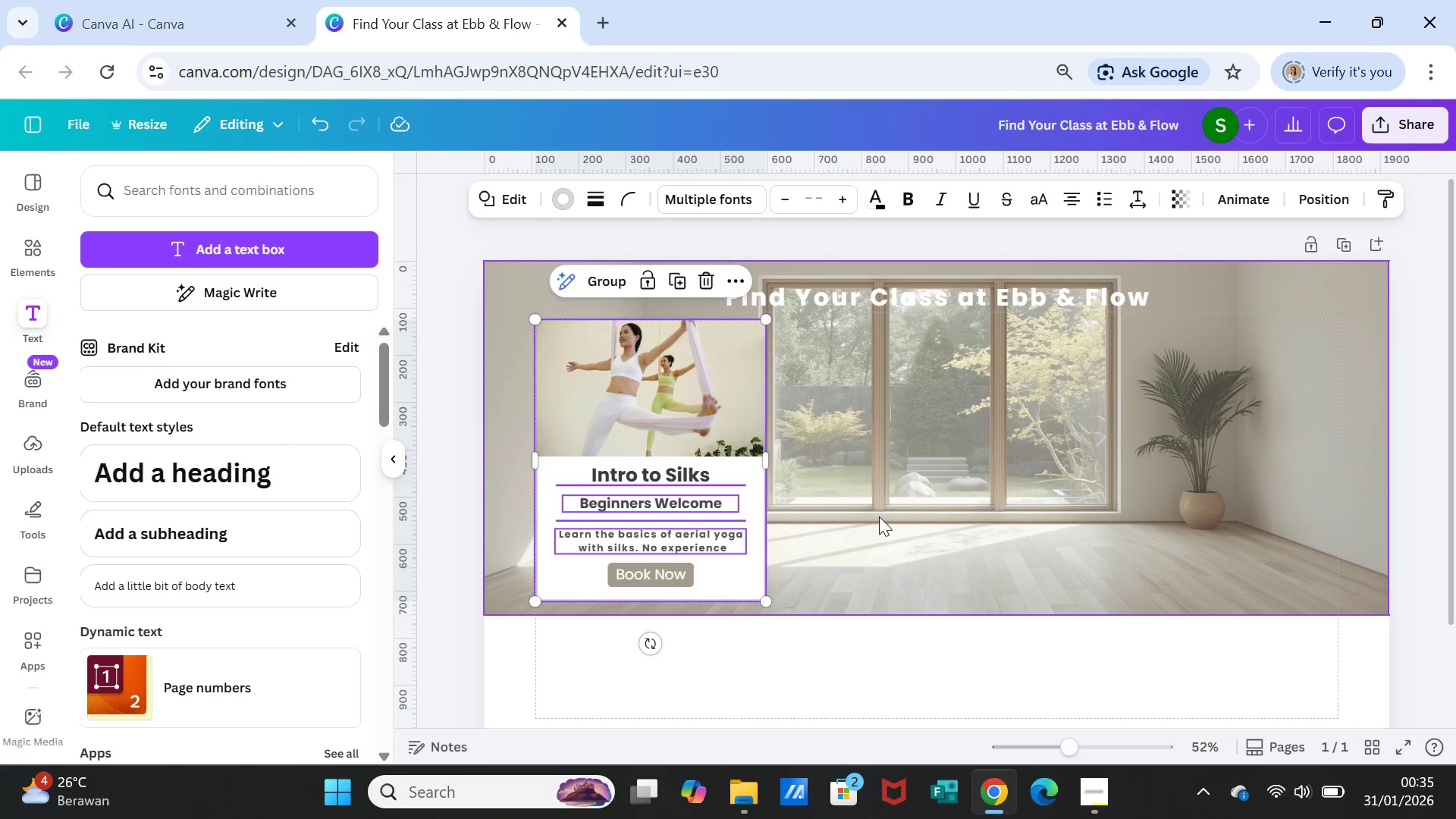 
left_click([879, 516])
 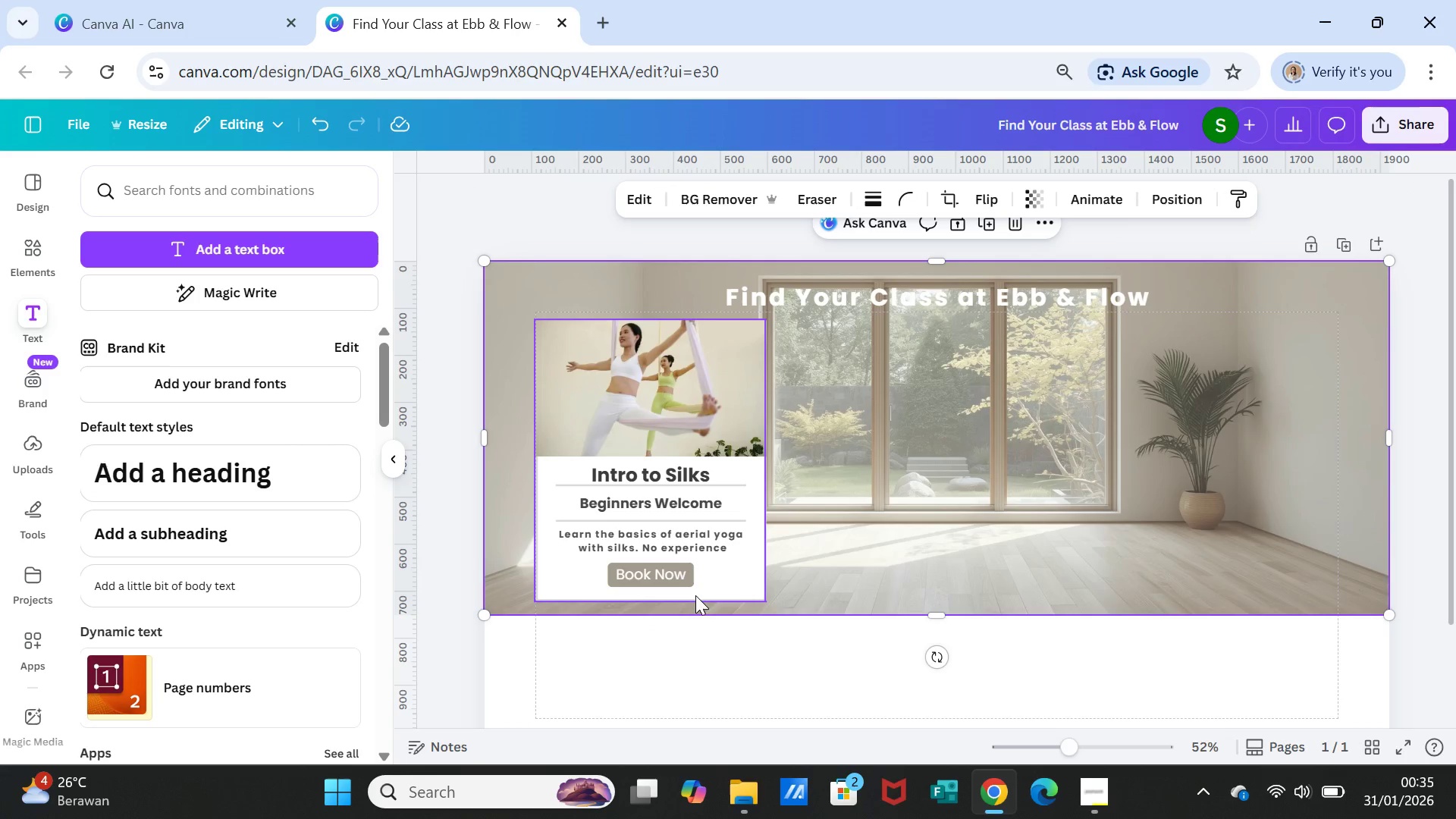 
left_click([699, 587])
 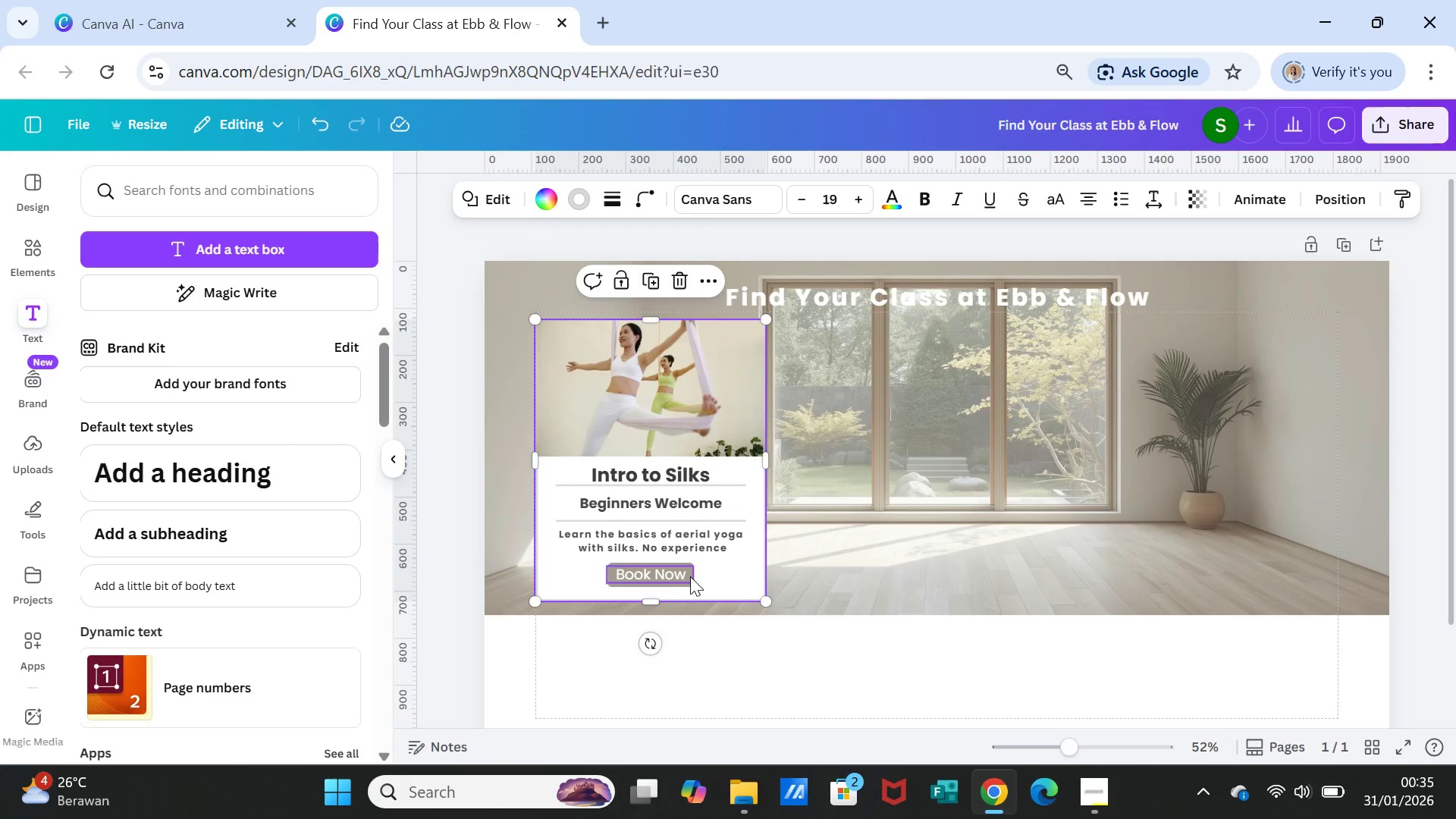 
hold_key(key=ShiftLeft, duration=6.02)
left_click([672, 546])
 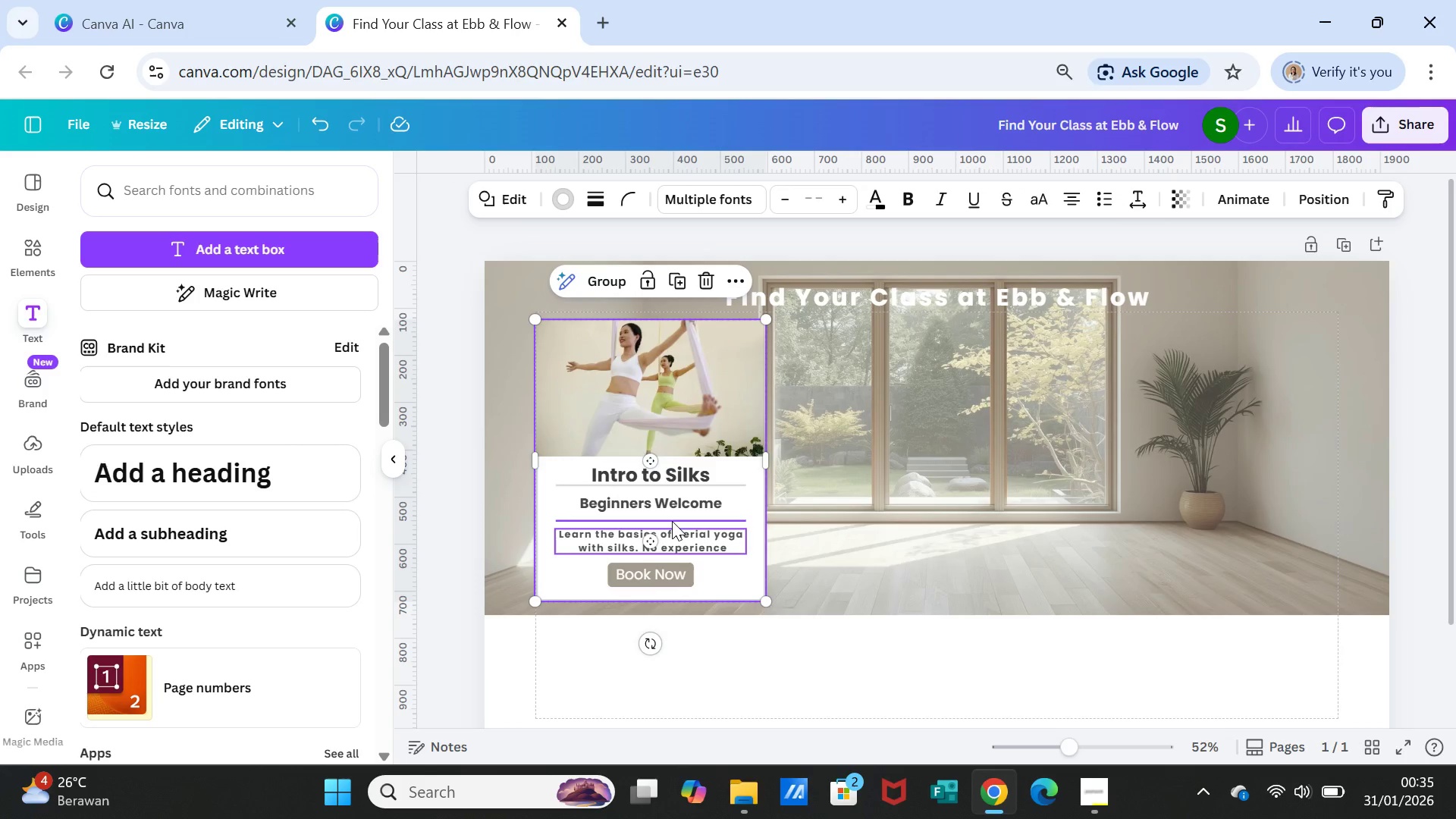 
left_click([672, 521])
 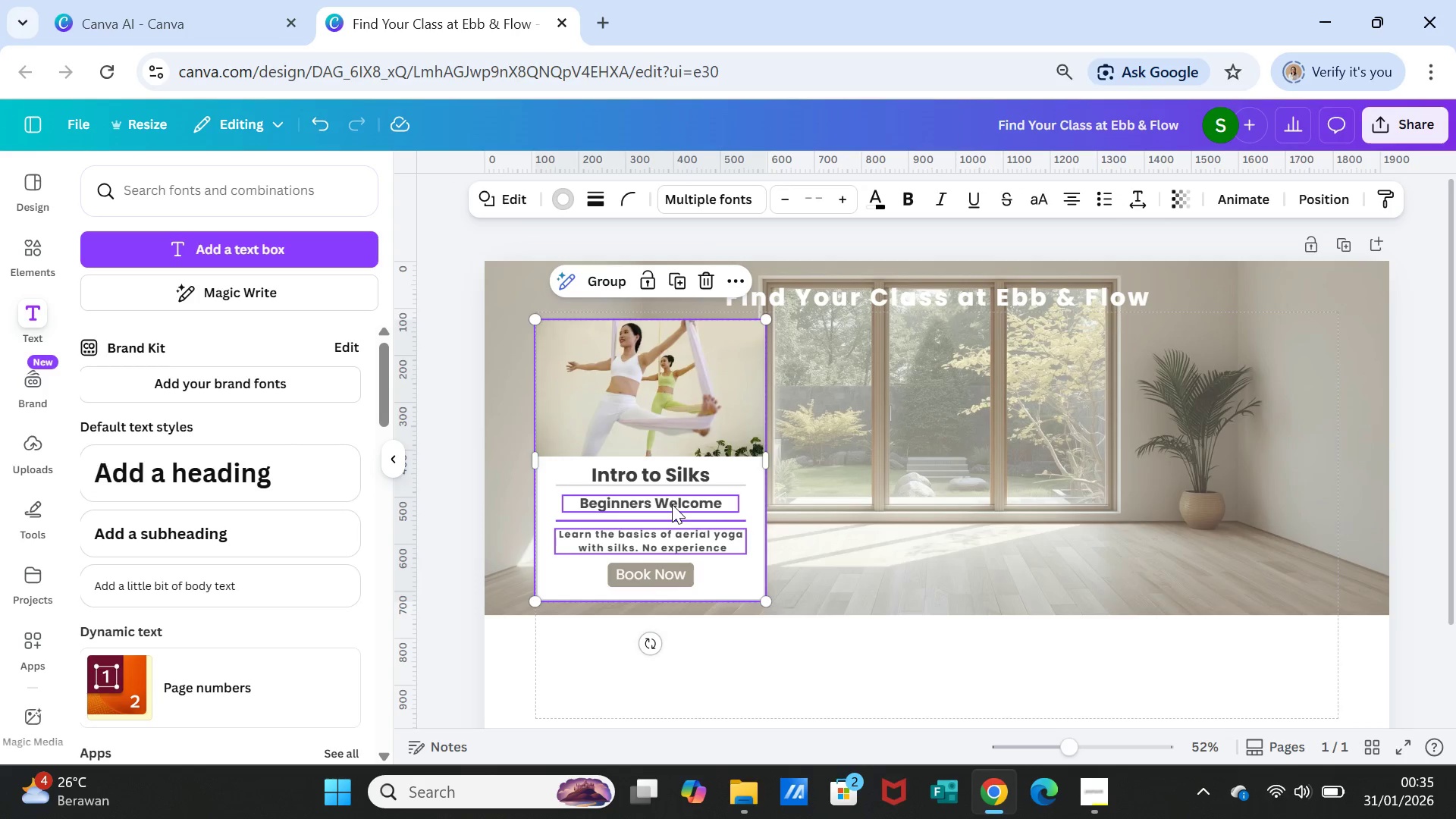 
left_click([672, 504])
 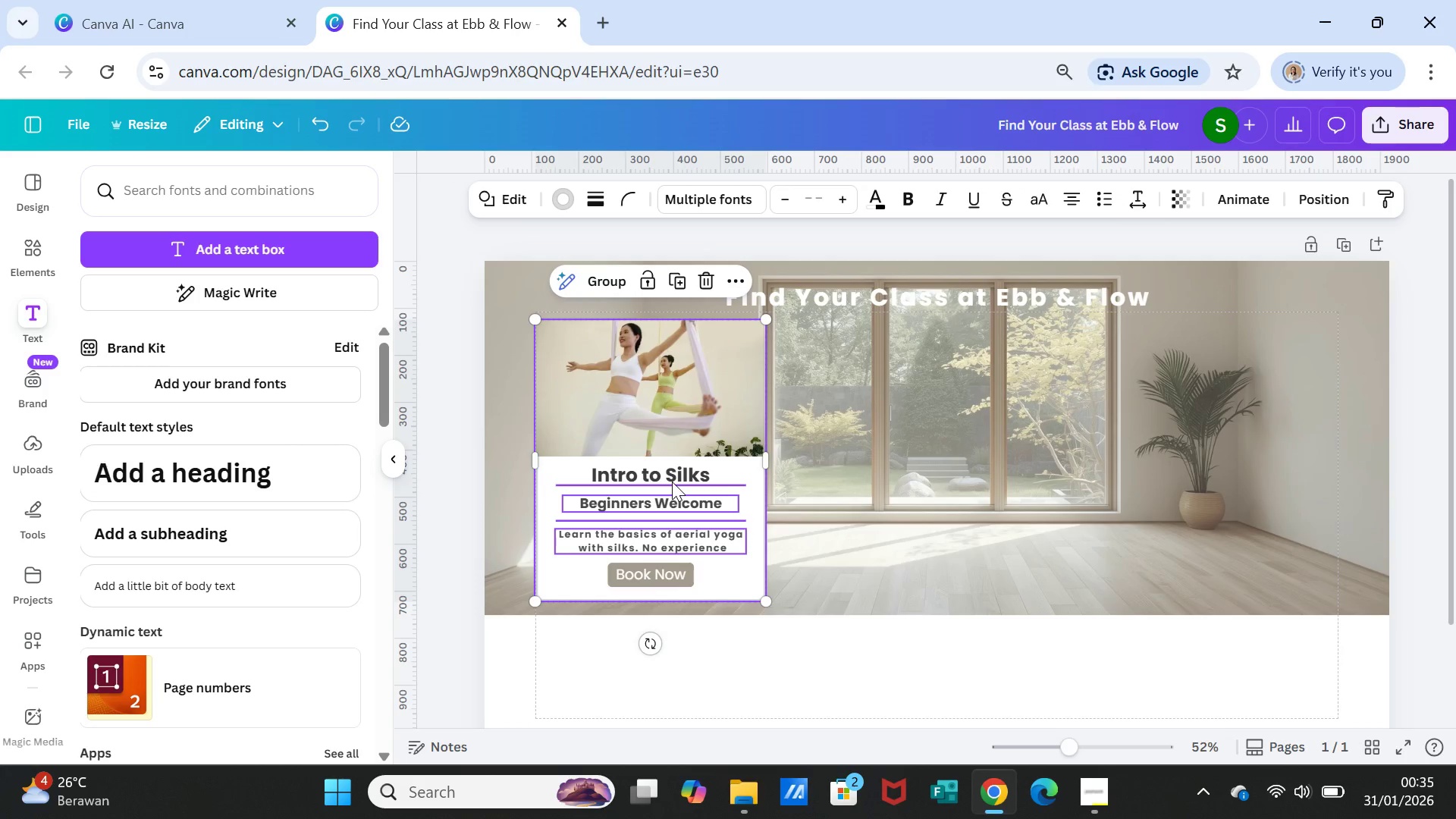 
left_click([672, 482])
 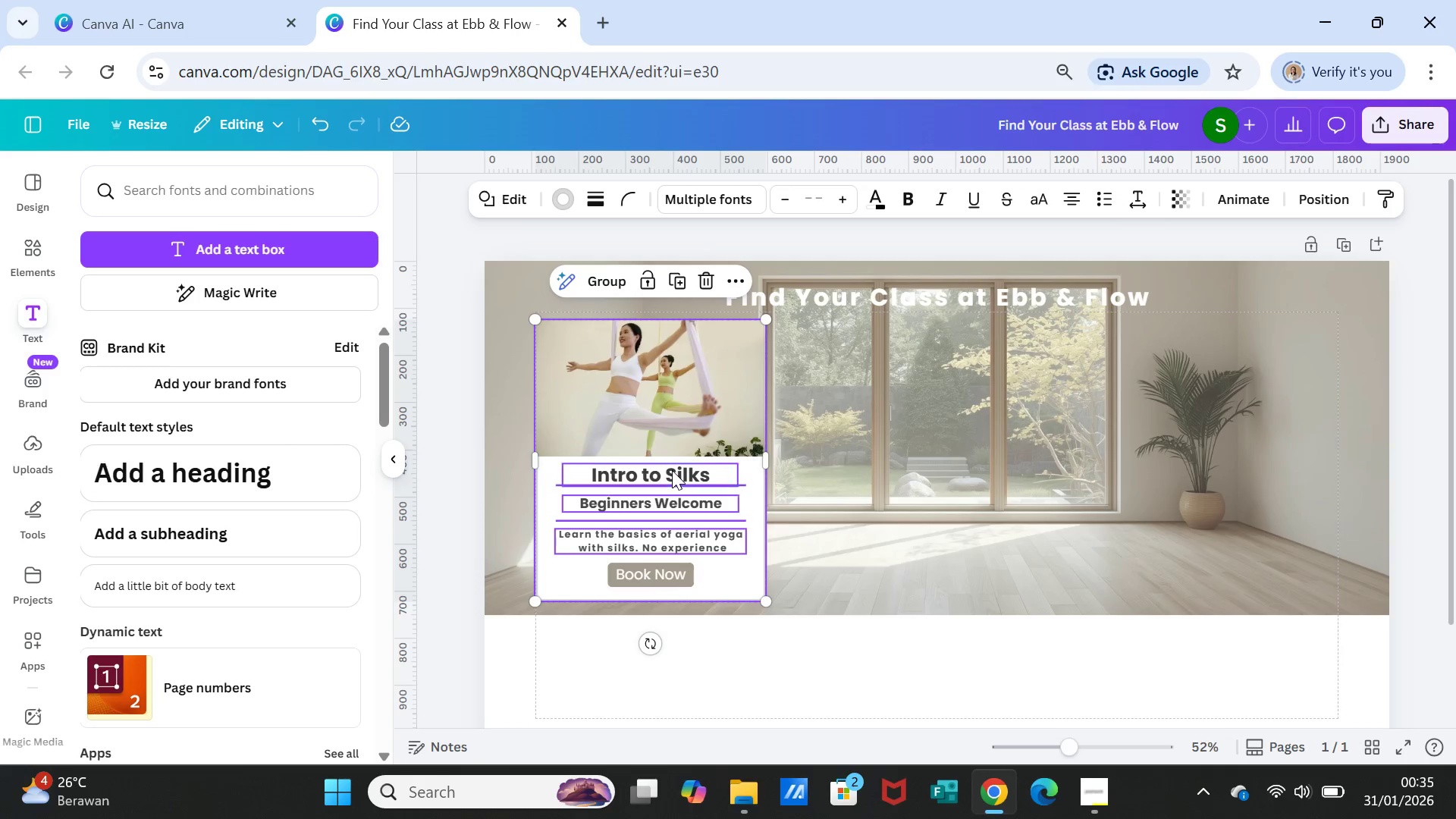 
left_click([672, 470])
 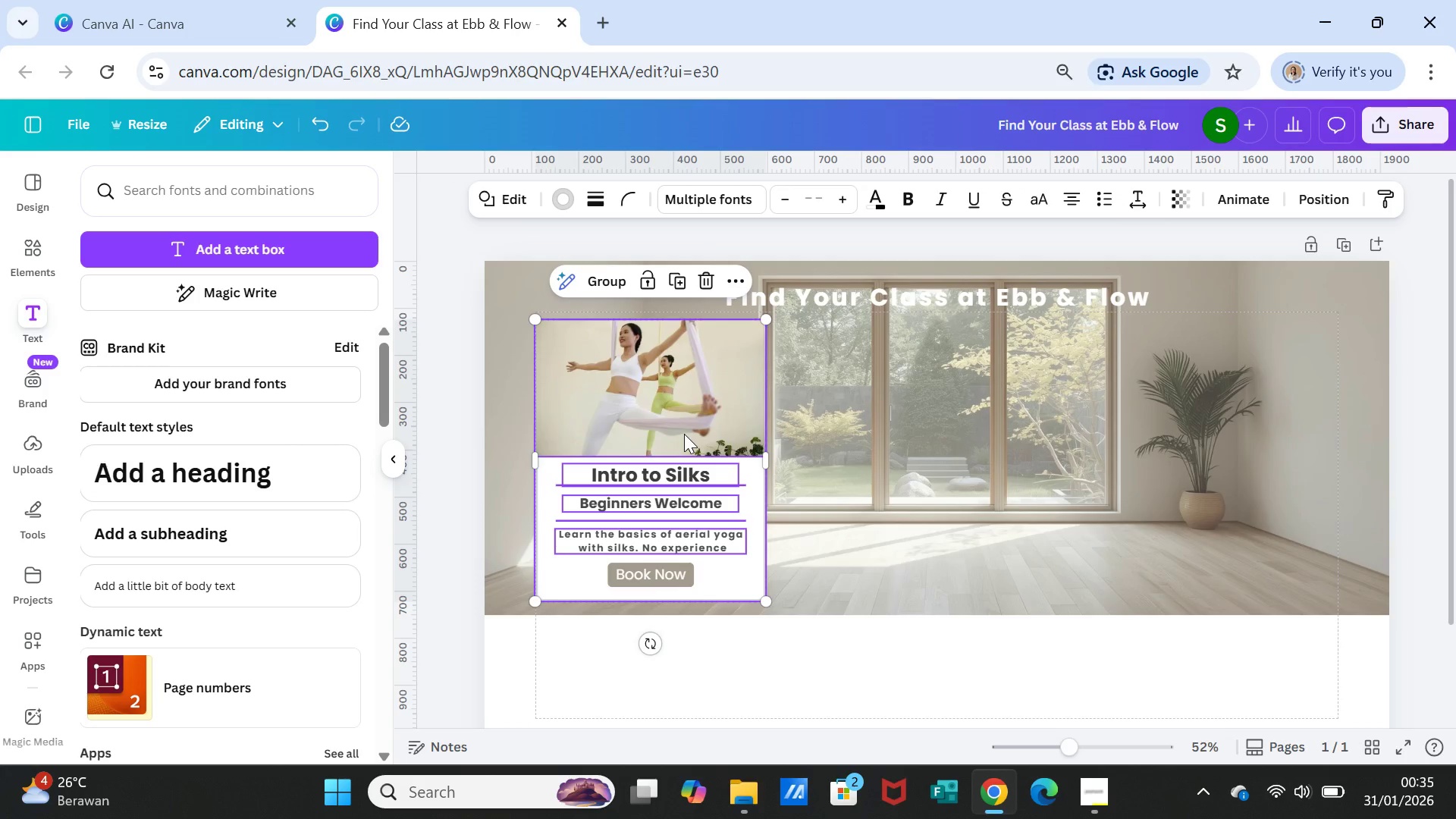 
left_click([684, 434])
 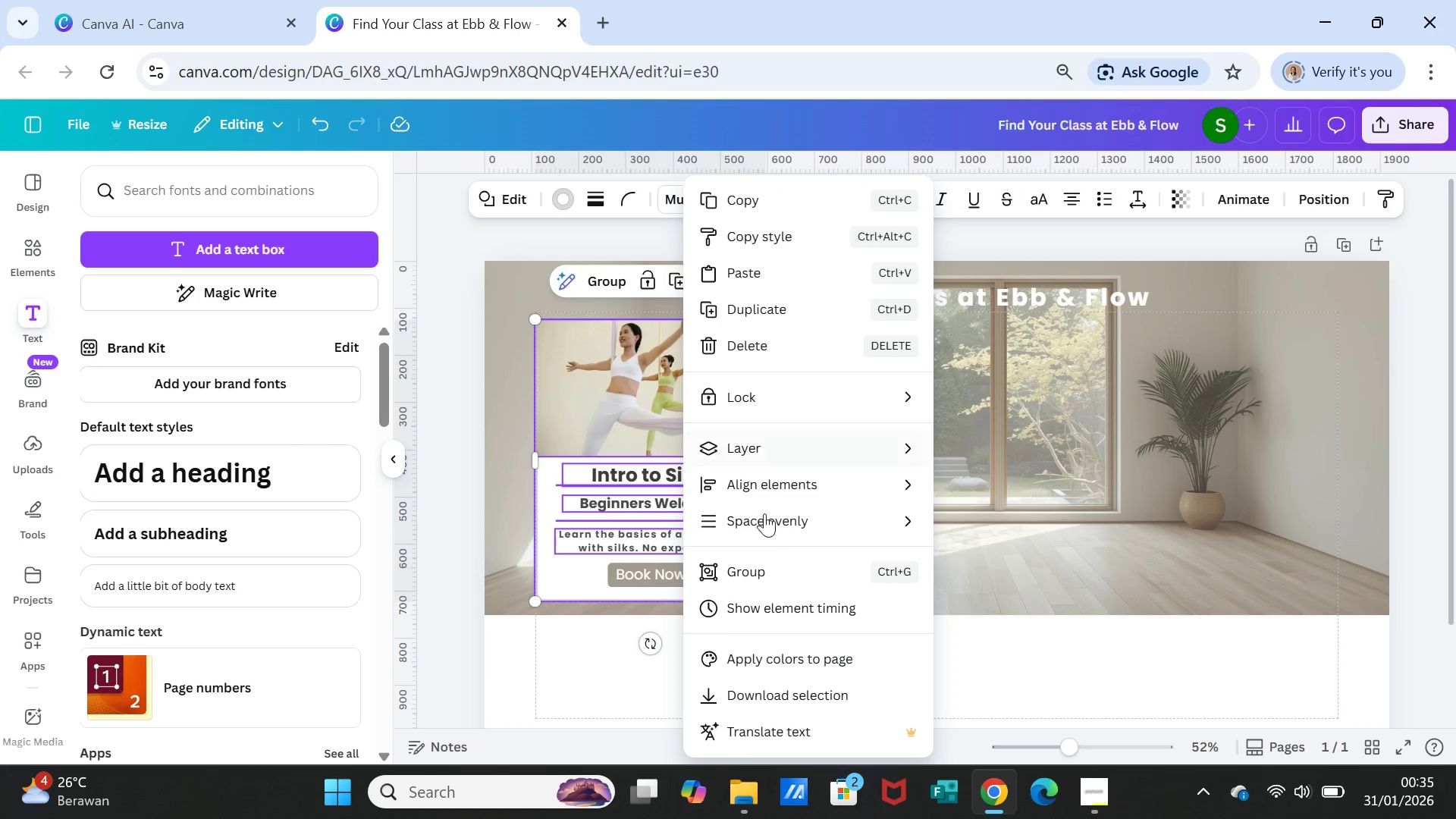 
left_click([777, 573])
 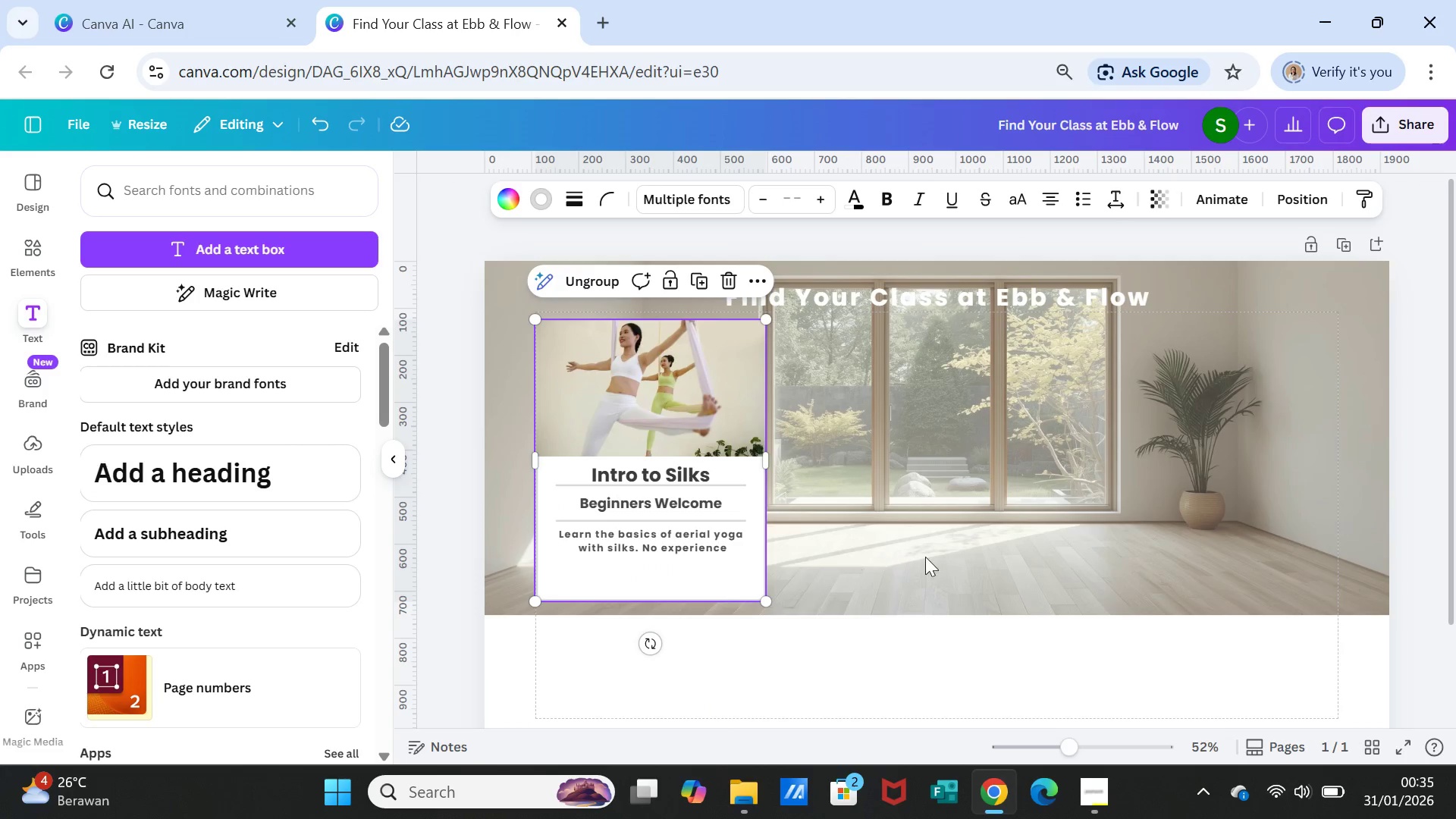 
left_click([932, 557])
 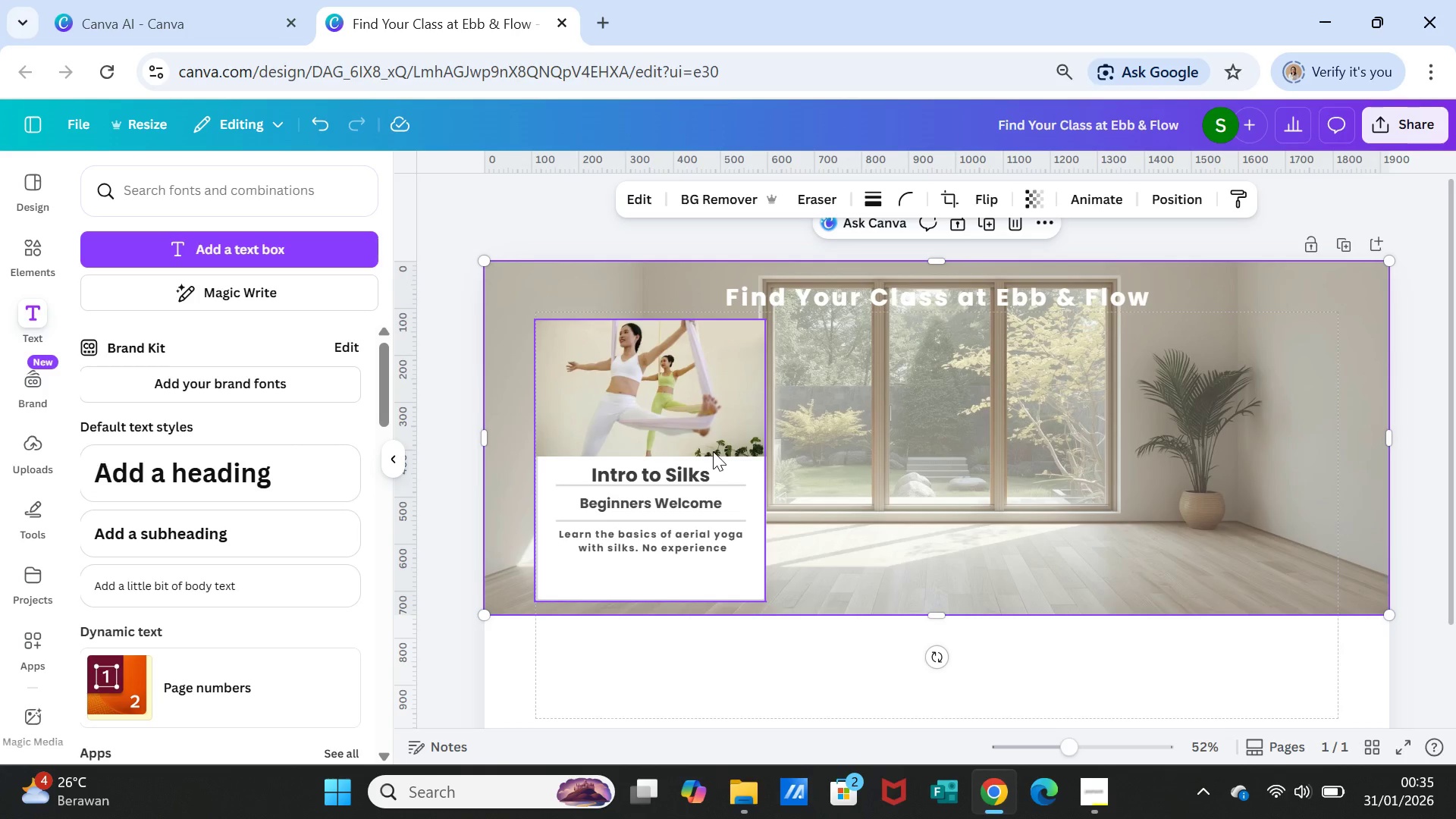 
left_click([713, 451])
 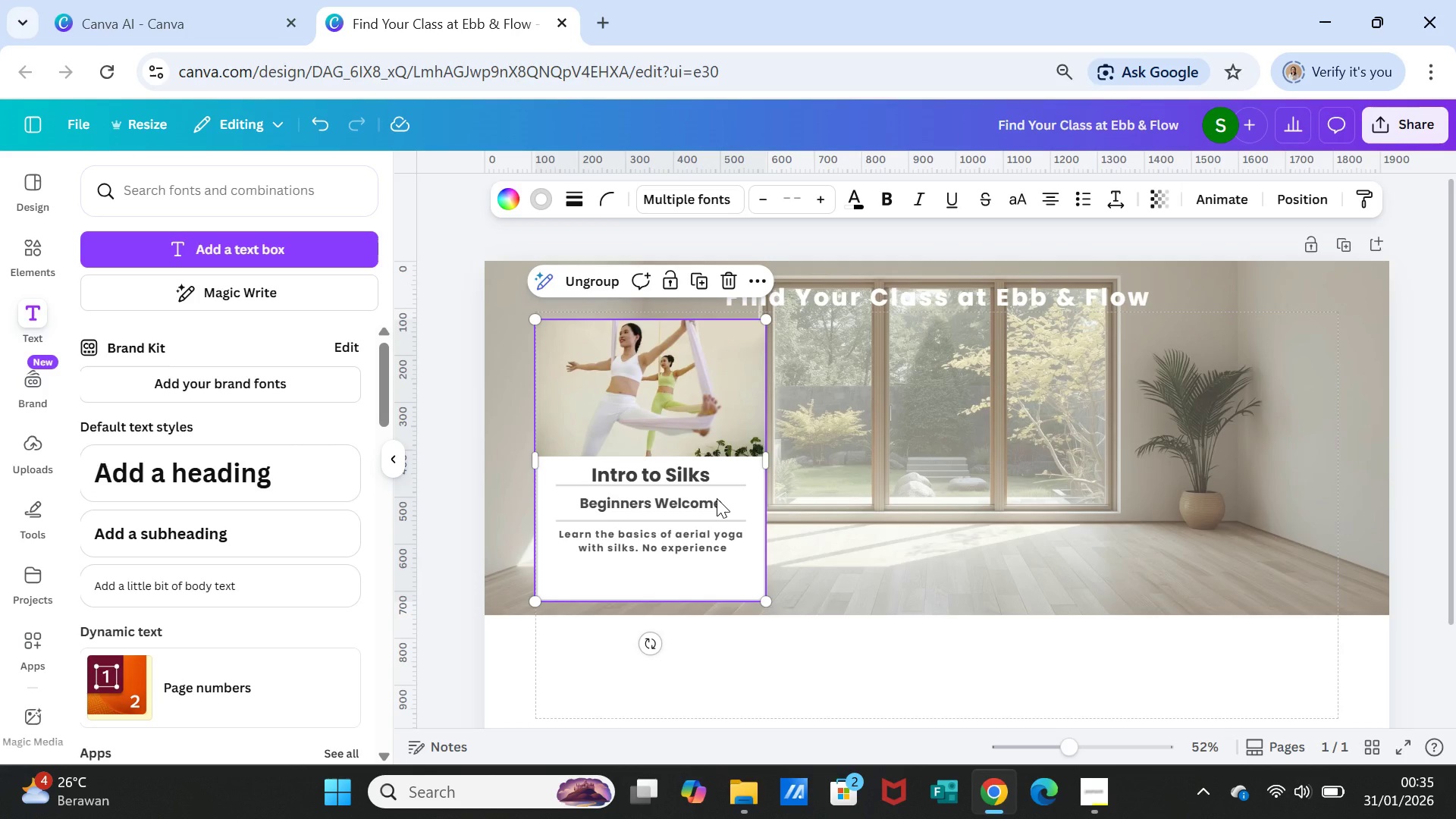 
key(Control+D)
 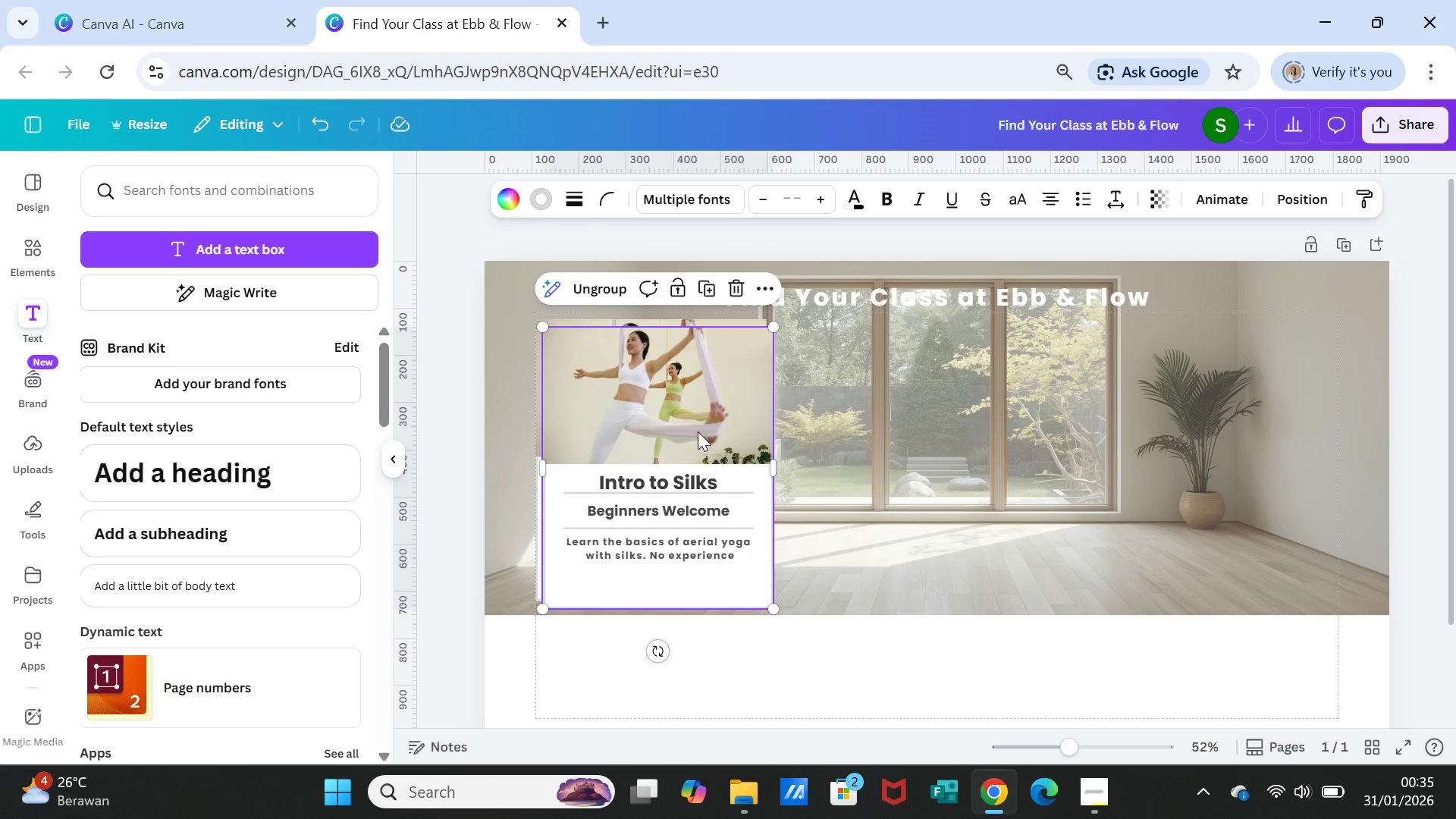 
left_click_drag(start_coordinate=[698, 431], to_coordinate=[946, 423])
 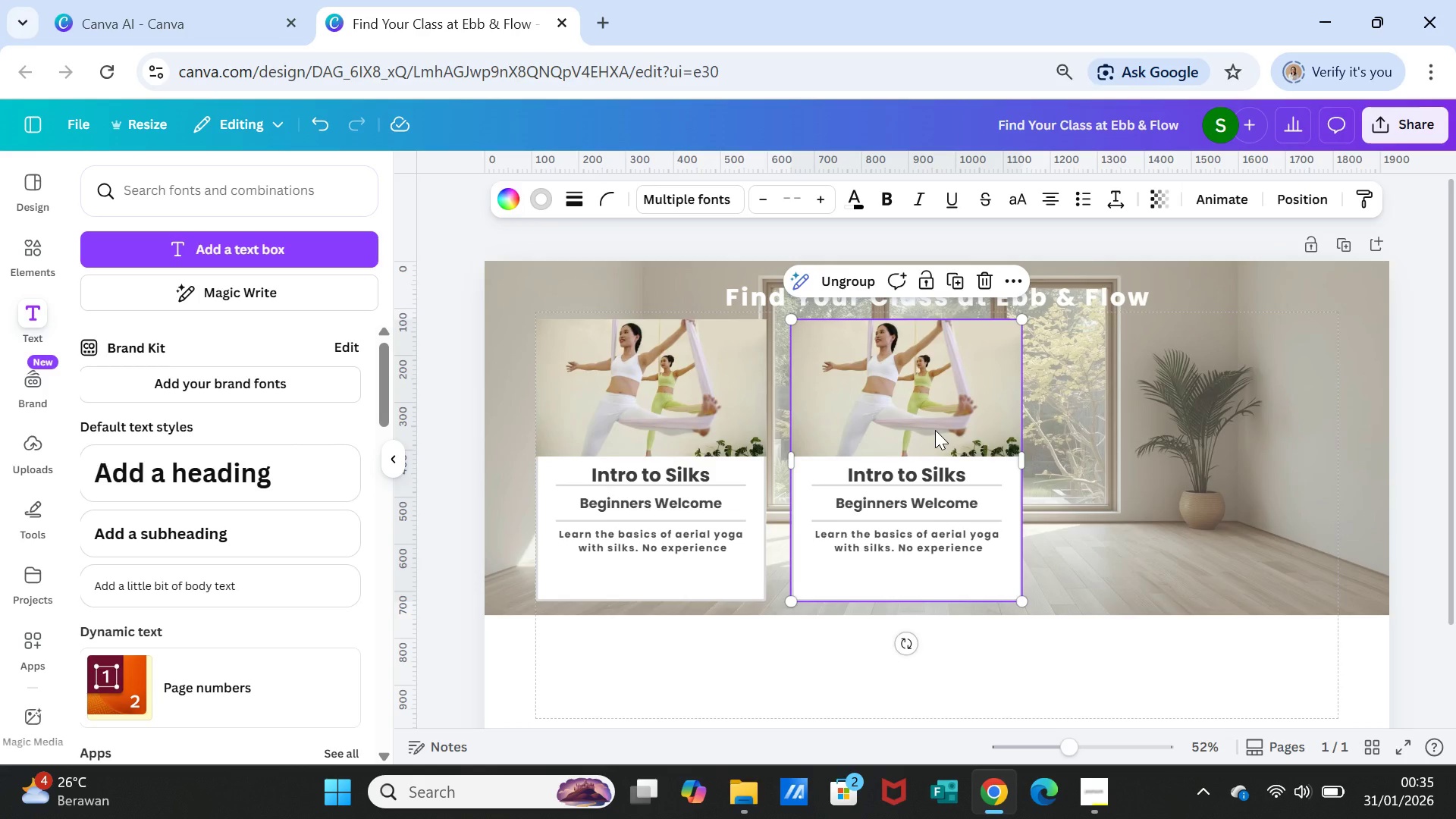 
key(Control+D)
 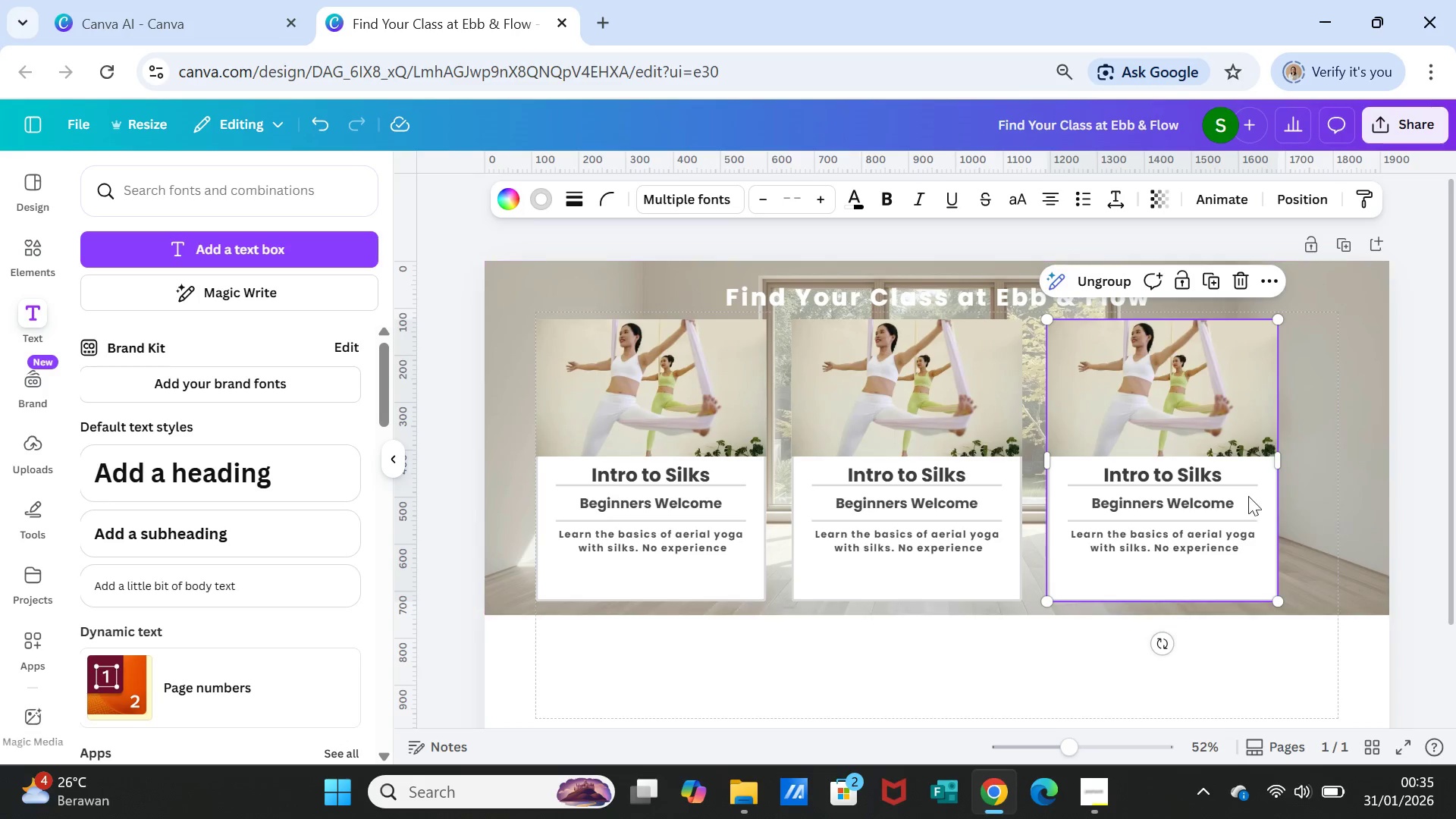 
left_click_drag(start_coordinate=[1224, 487], to_coordinate=[1244, 491])
 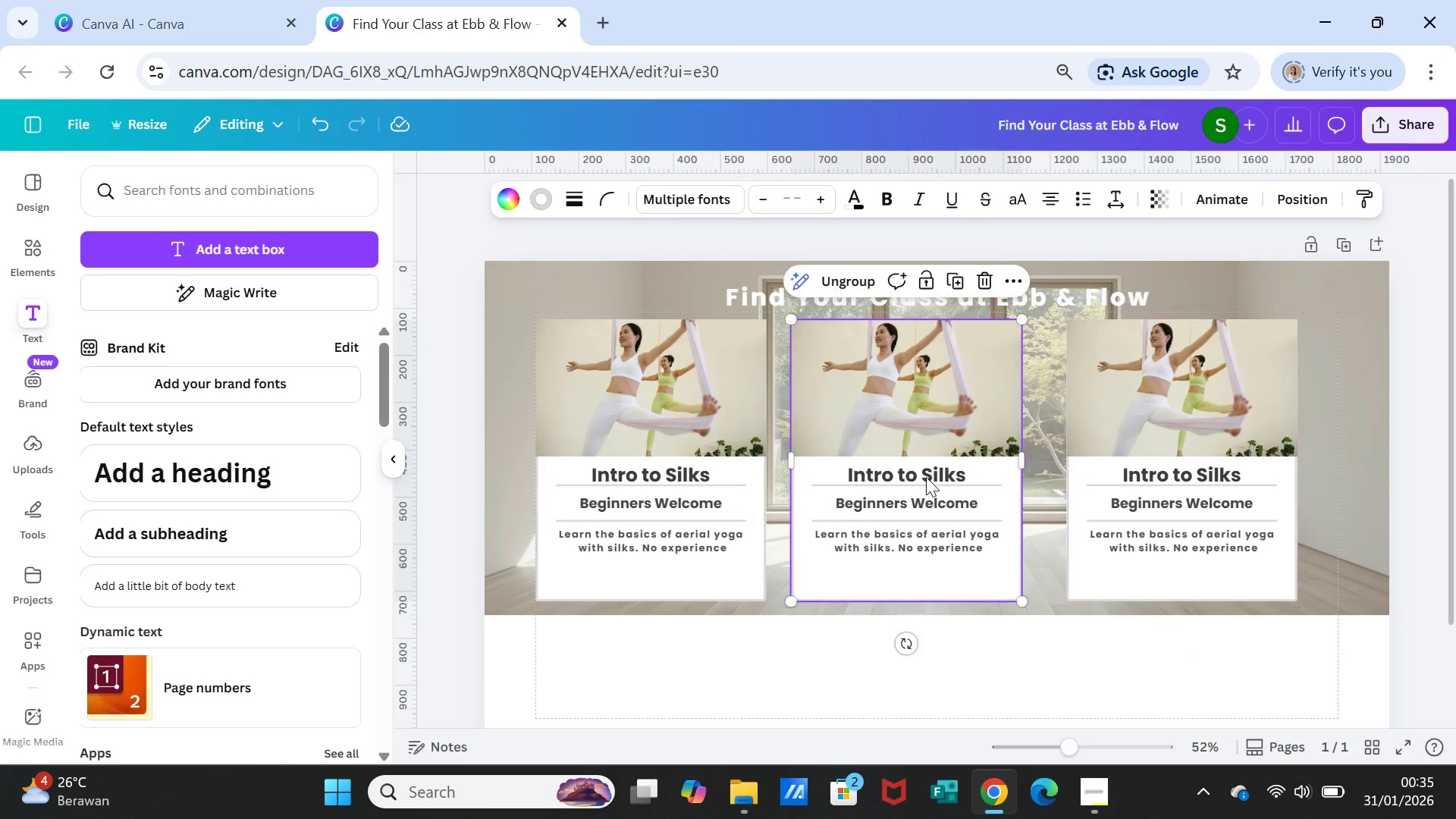 
left_click_drag(start_coordinate=[926, 477], to_coordinate=[947, 480])
 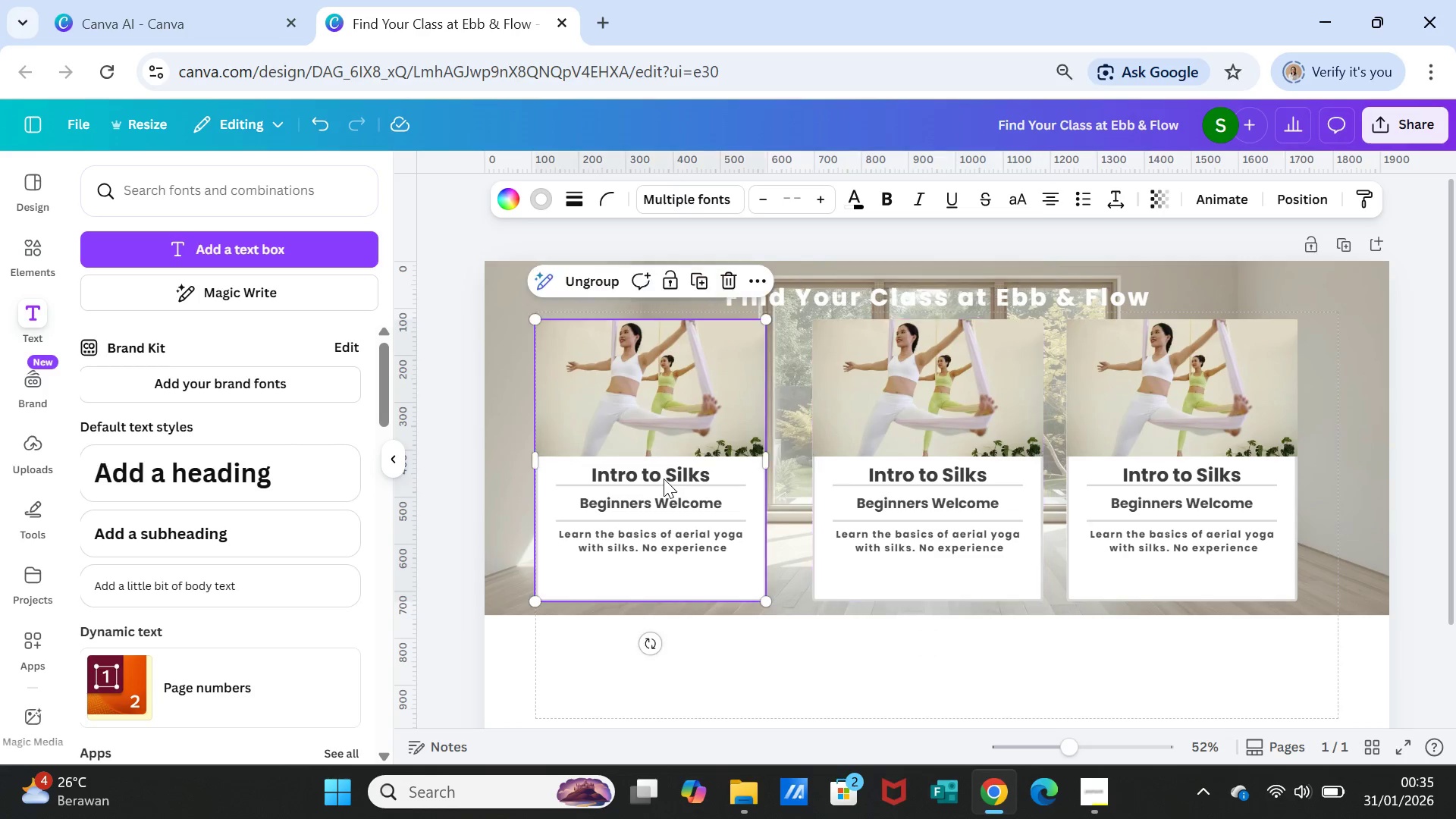 
left_click_drag(start_coordinate=[664, 479], to_coordinate=[686, 480])
 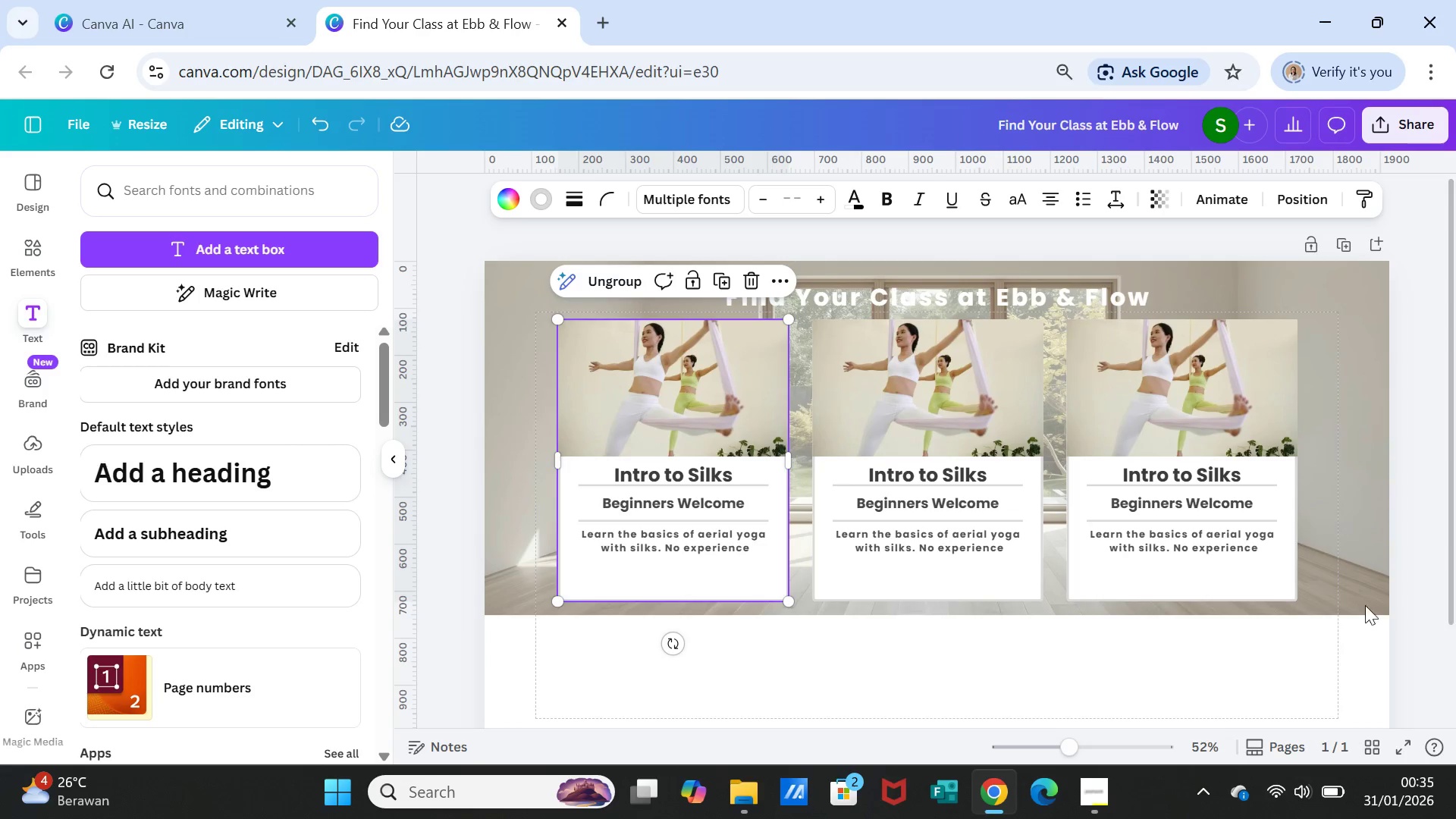 
left_click([1207, 677])
 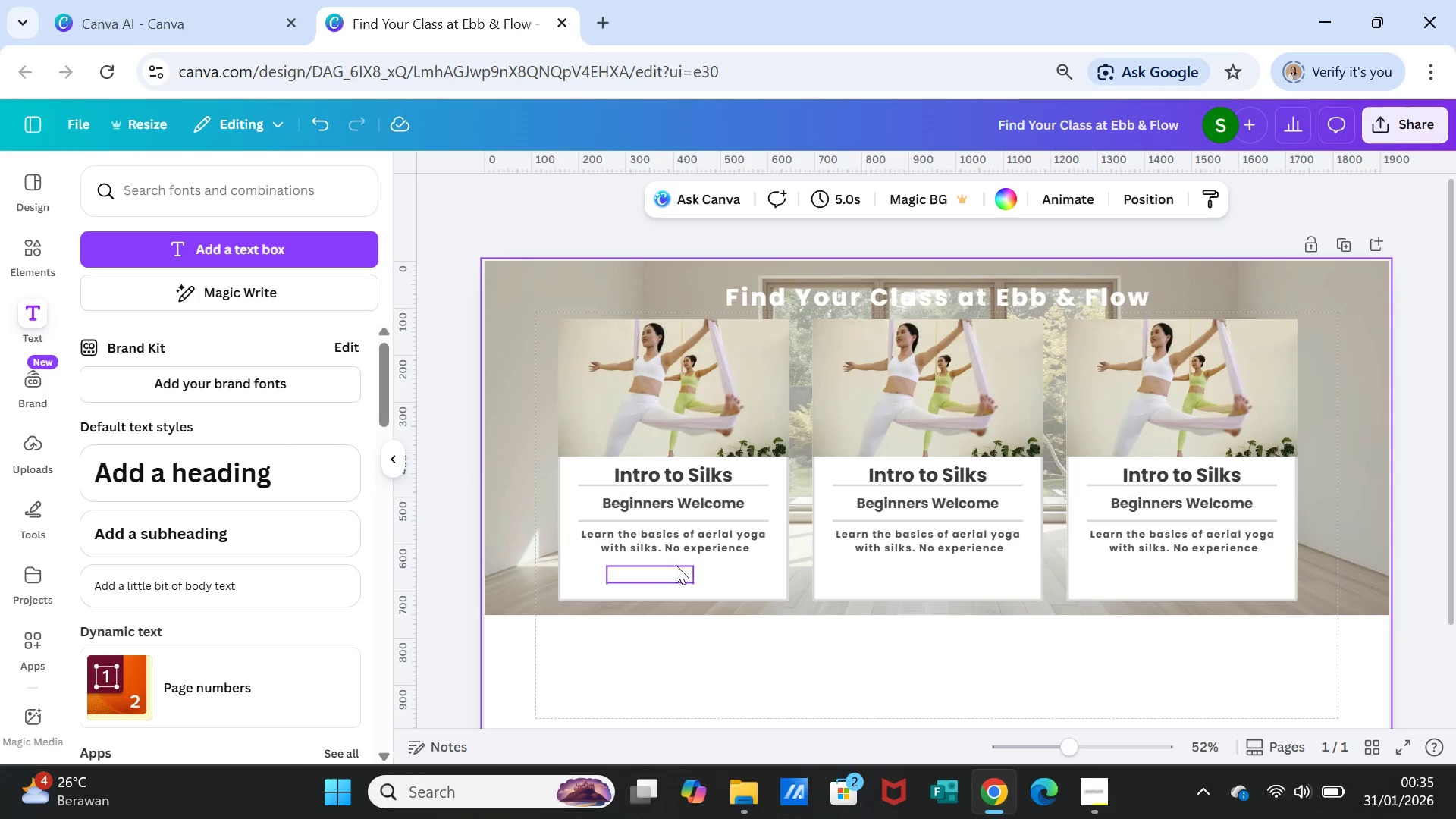 
left_click([676, 565])
 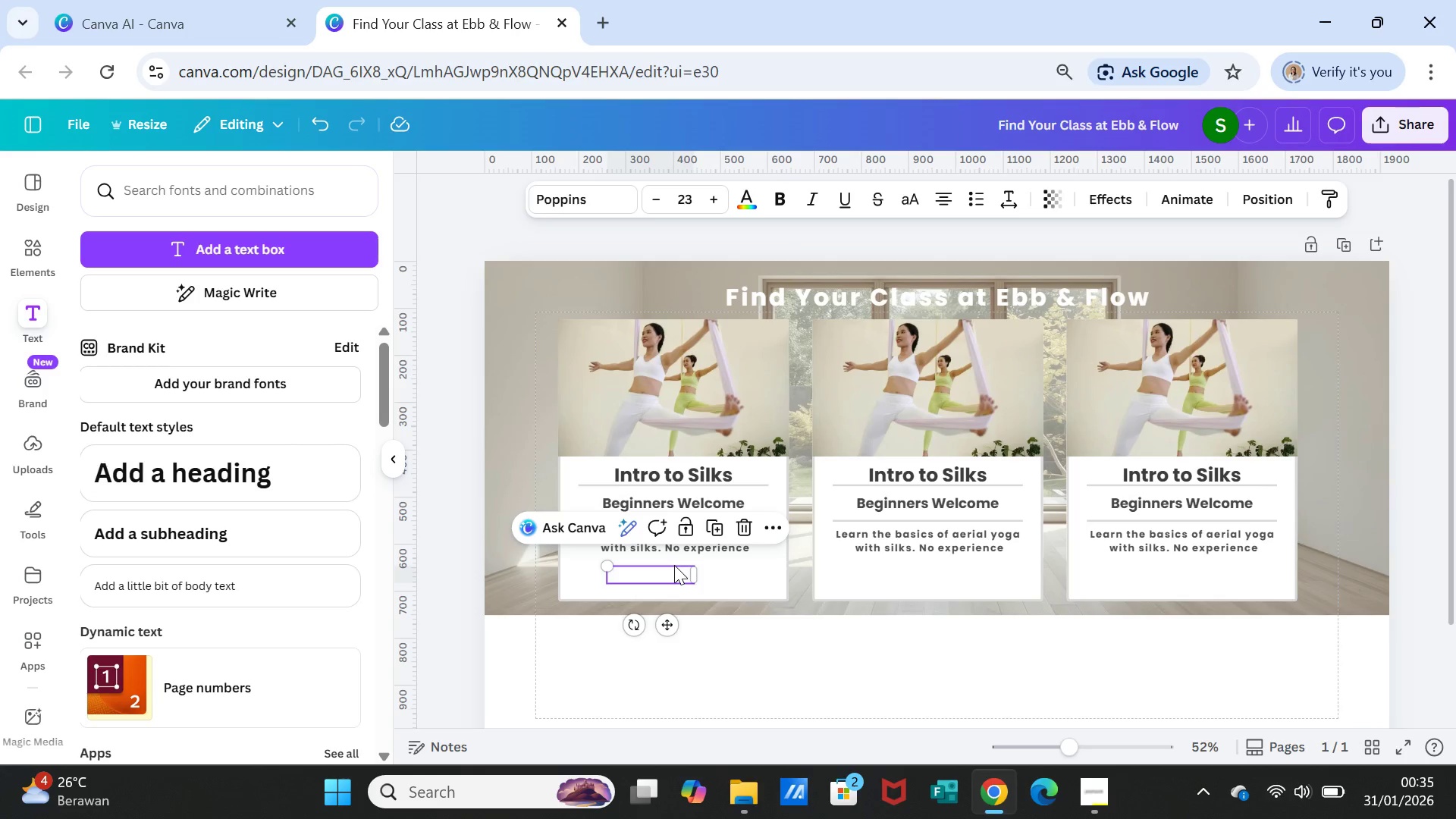 
right_click([674, 565])
 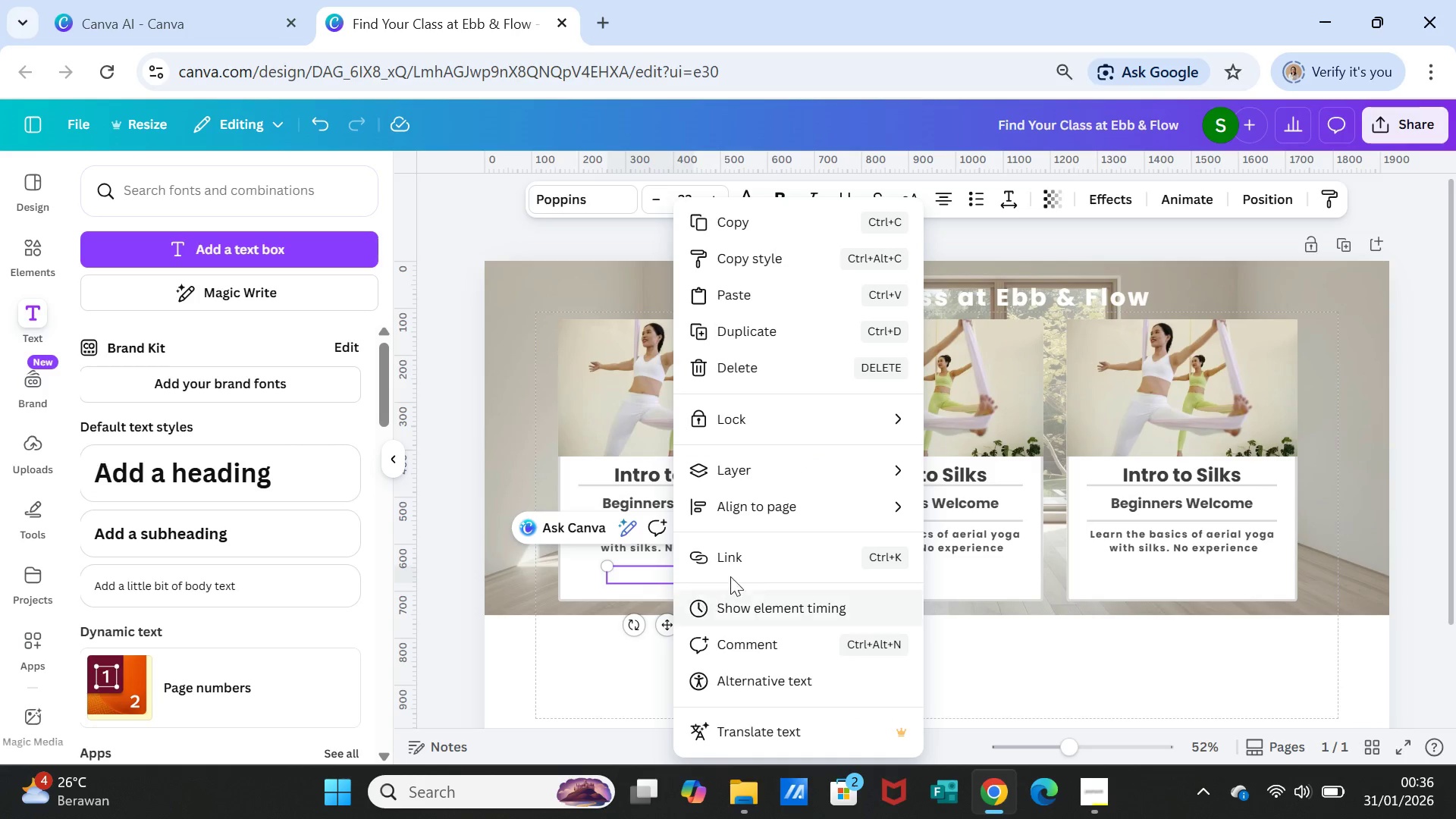 
mouse_move([782, 555])
 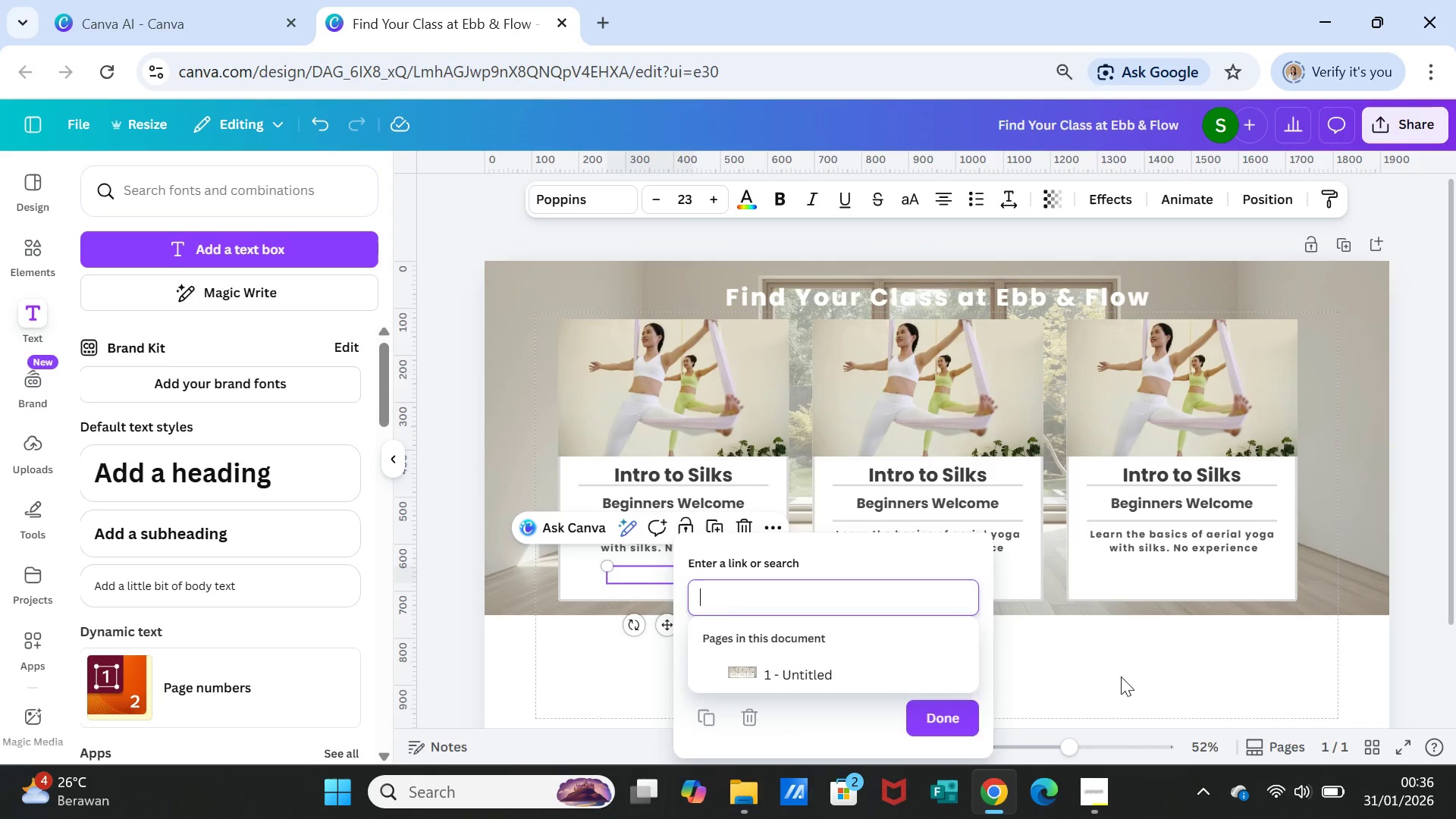 
left_click([1121, 676])
 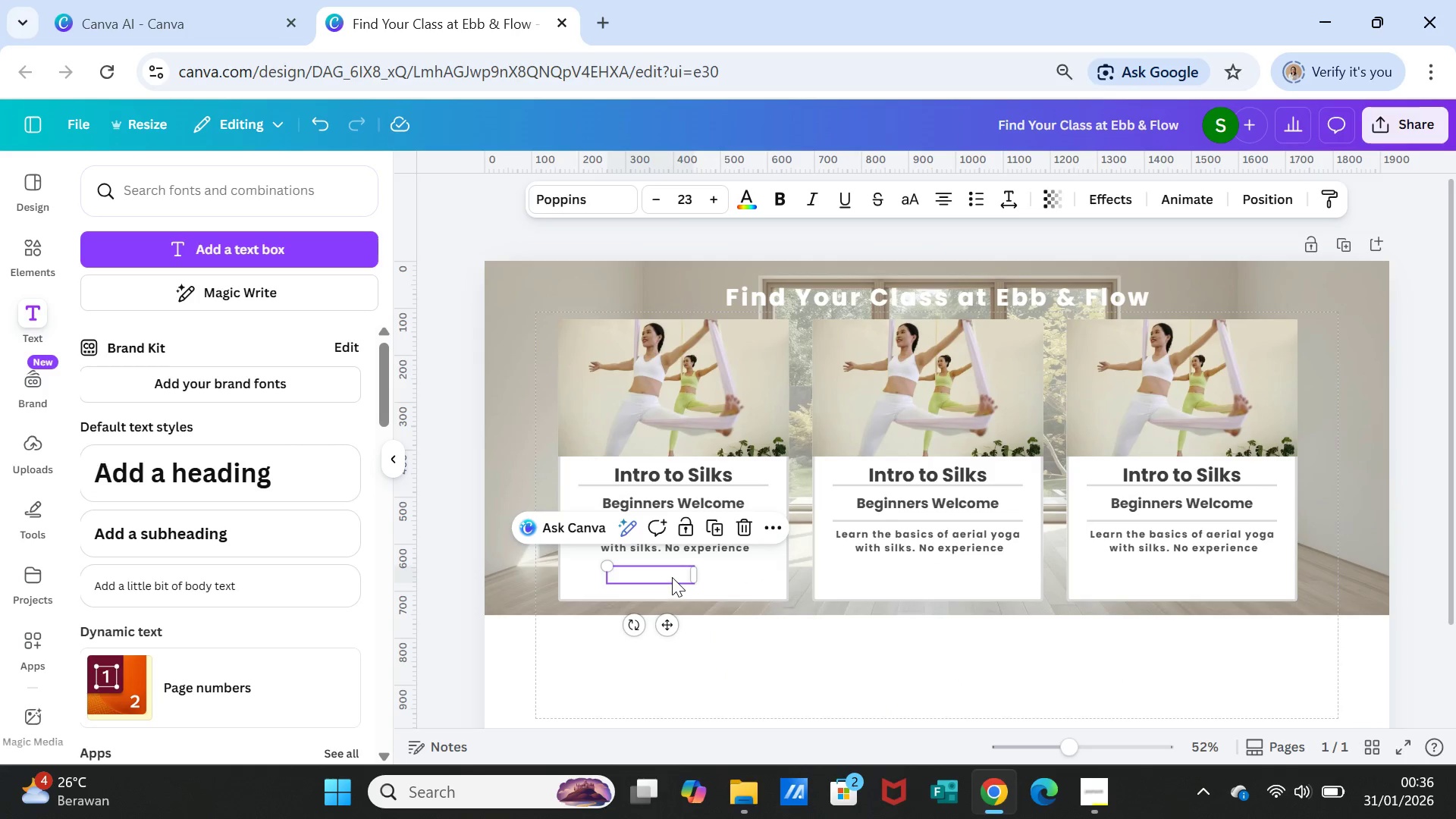 
right_click([671, 577])
 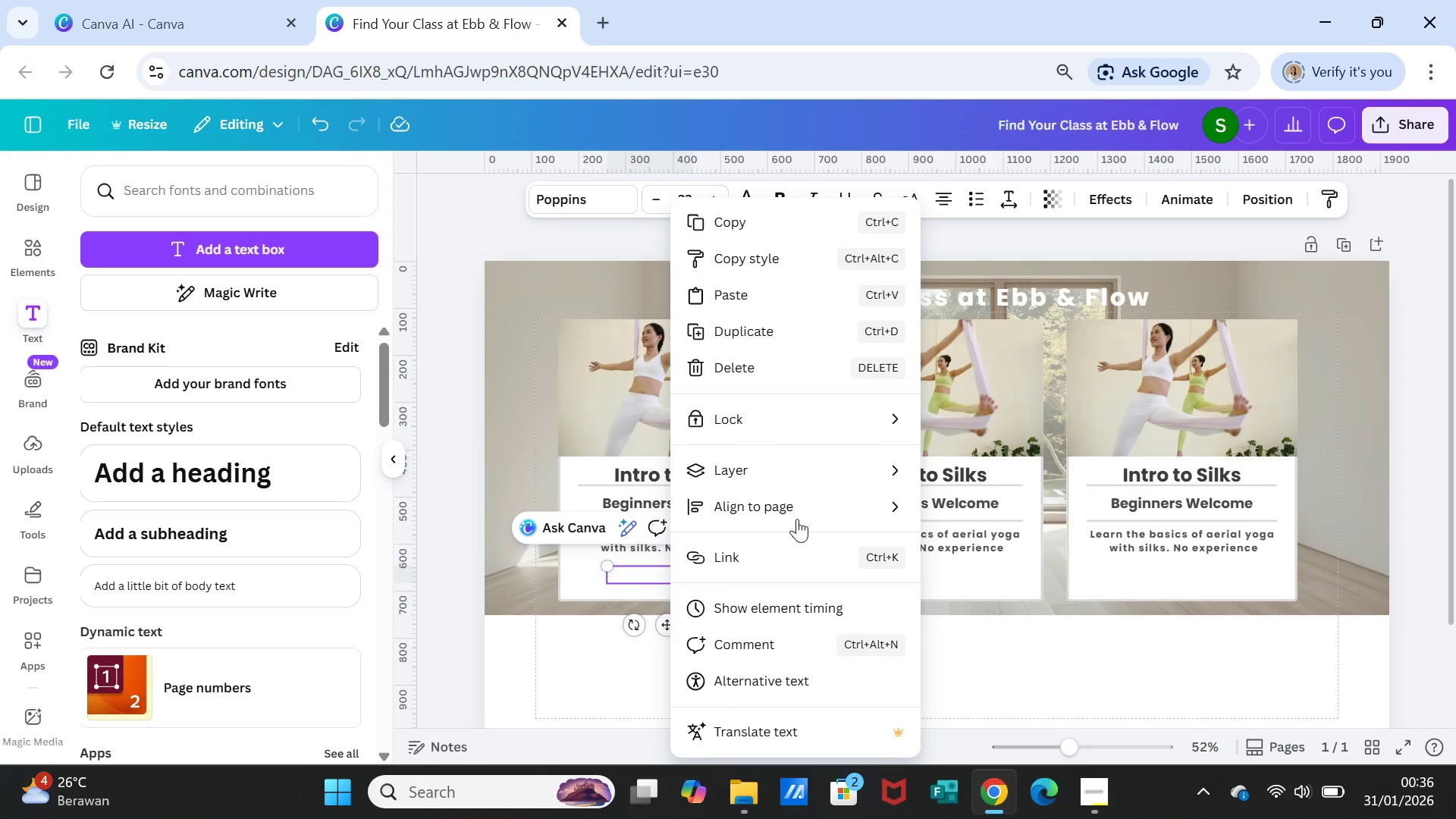 
left_click([809, 475])
 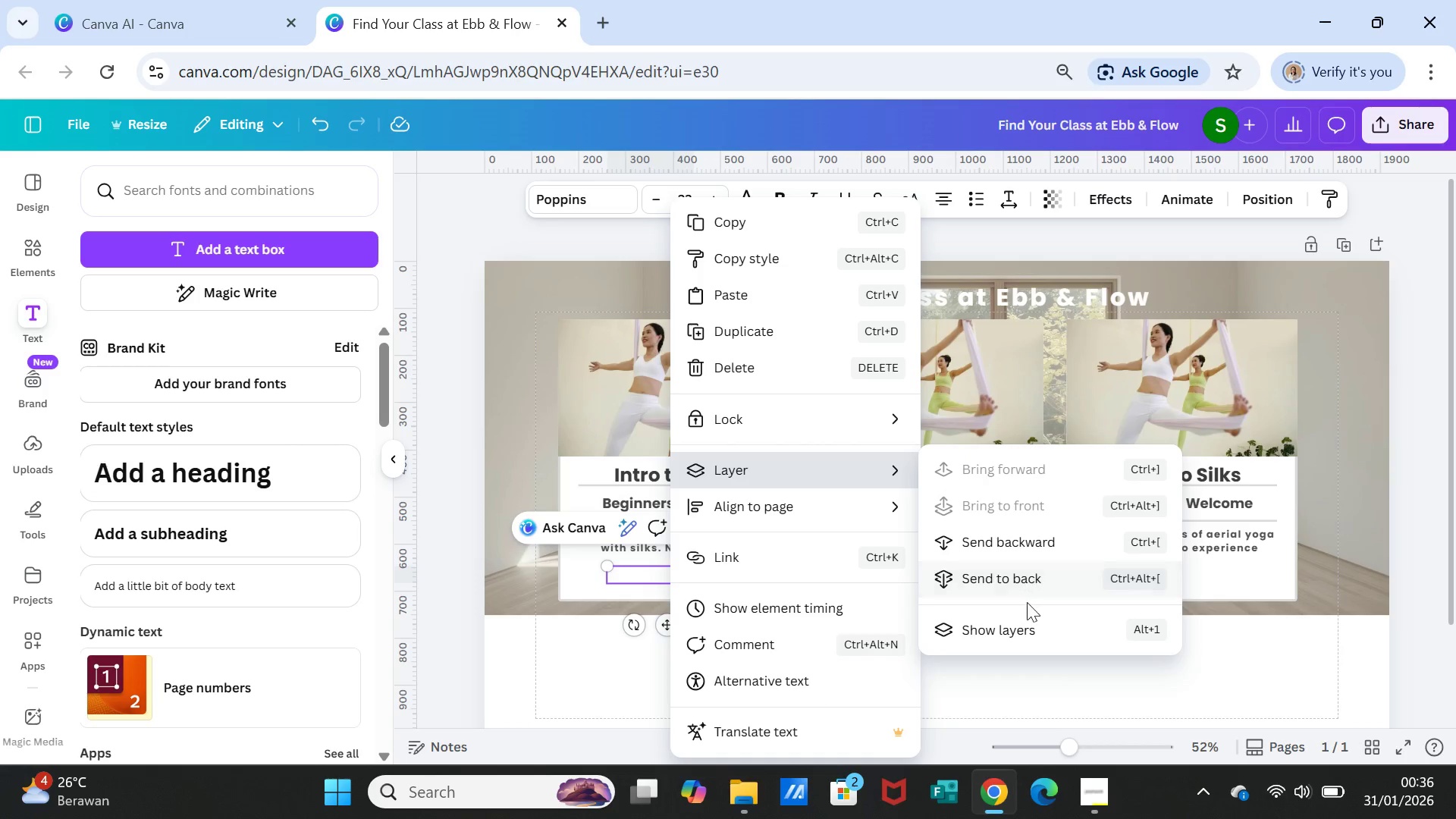 
left_click([1025, 623])
 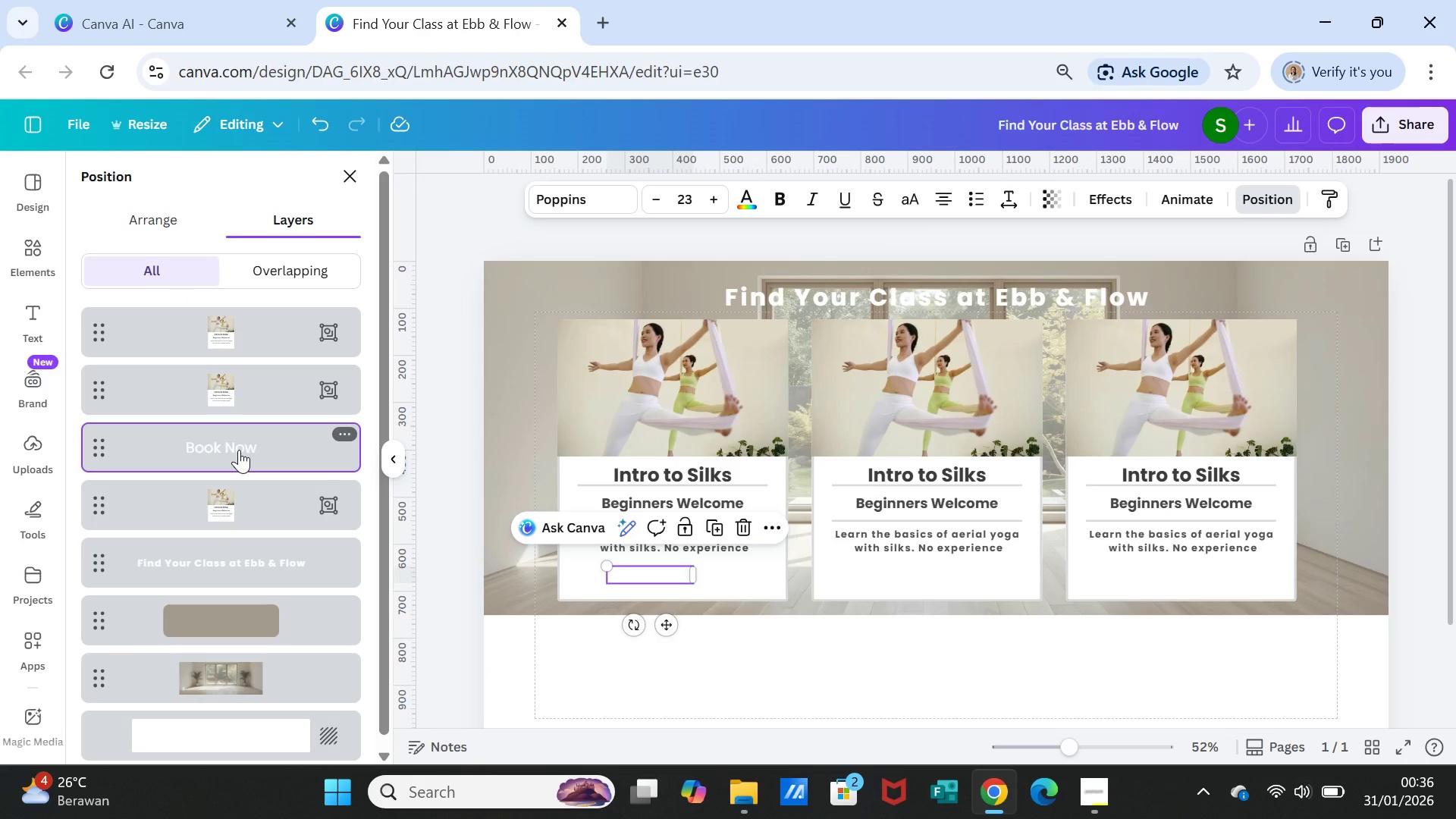 
wait(5.66)
 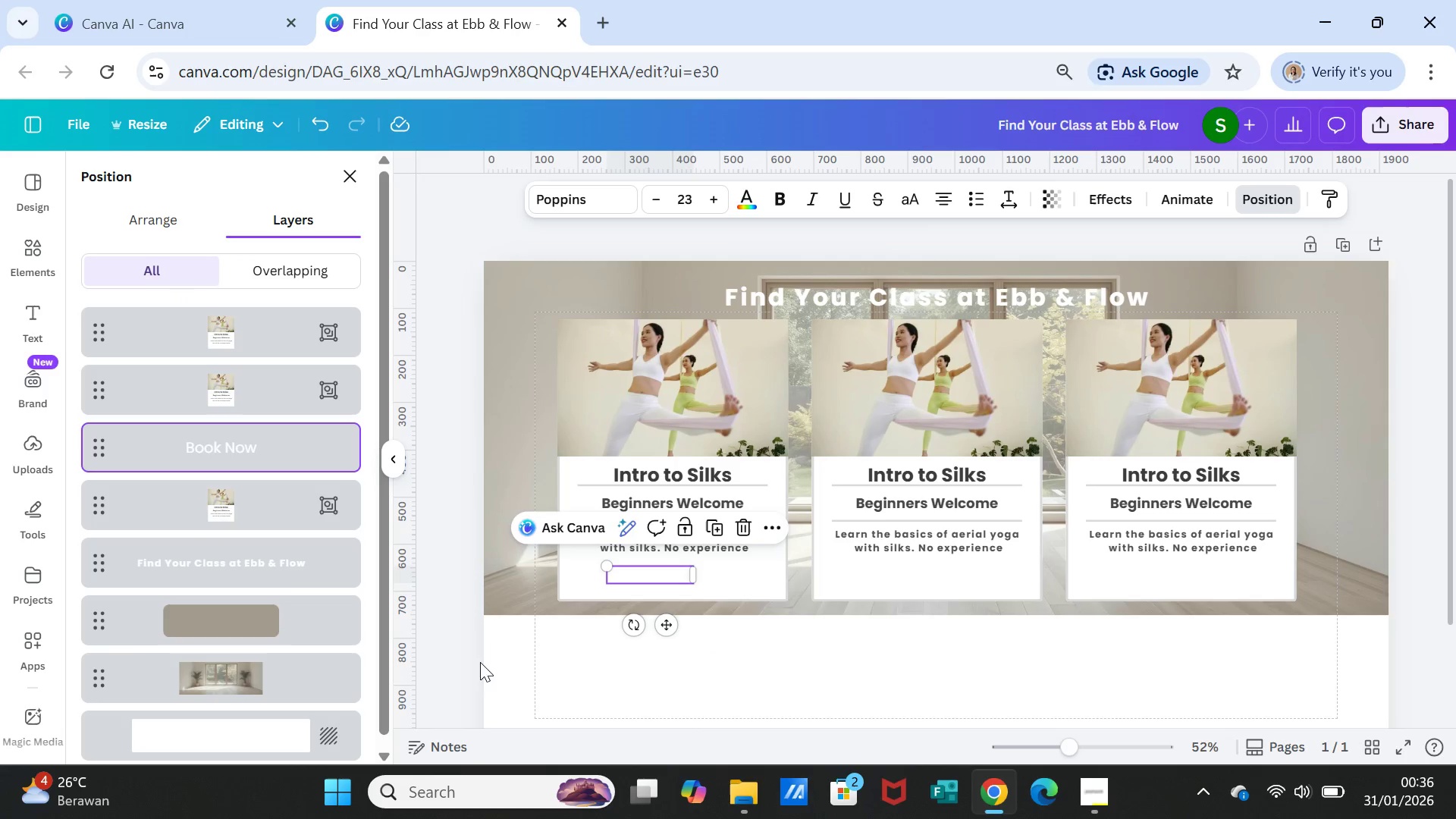 
left_click_drag(start_coordinate=[234, 615], to_coordinate=[241, 504])
 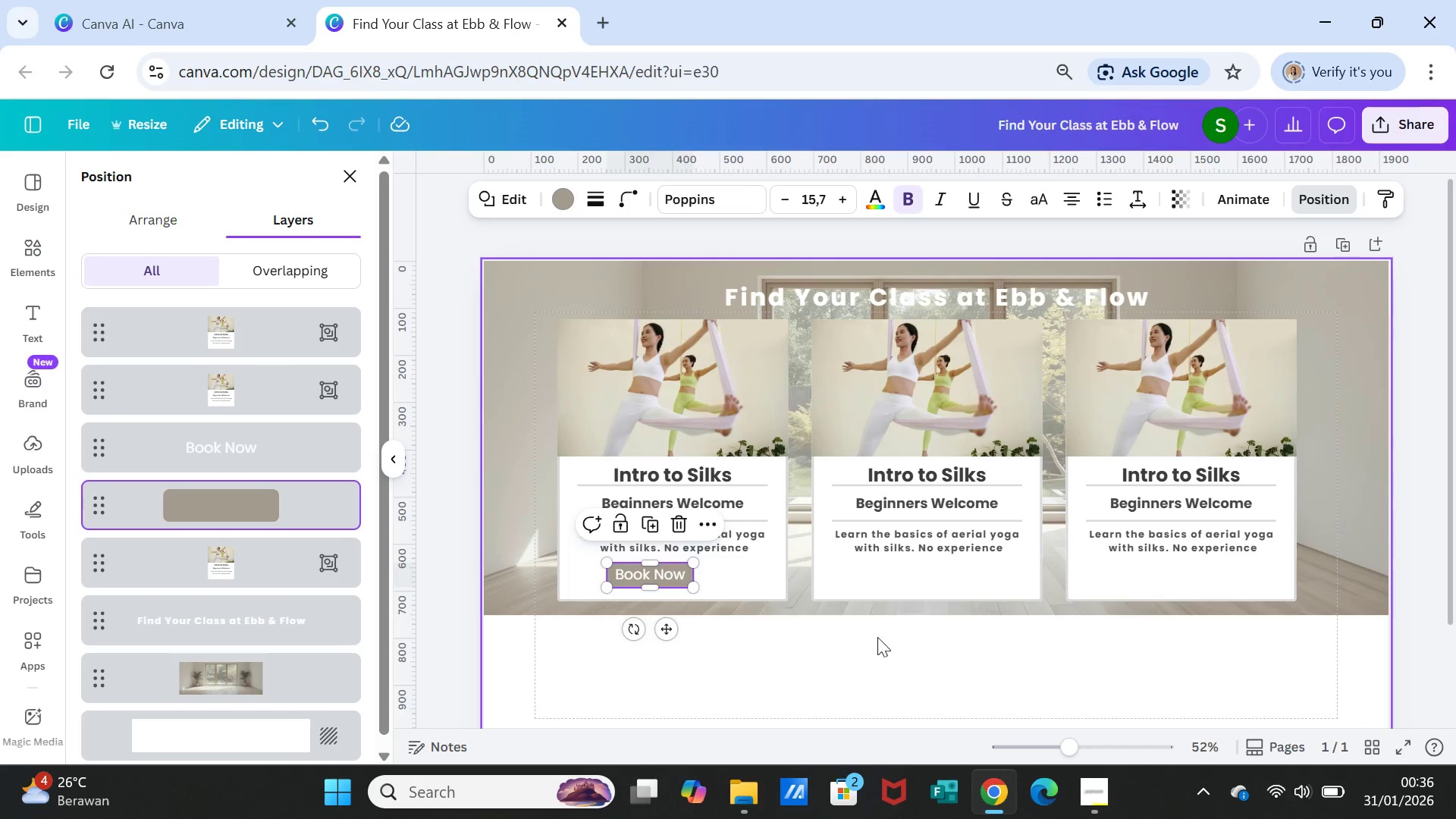 
left_click([861, 632])
 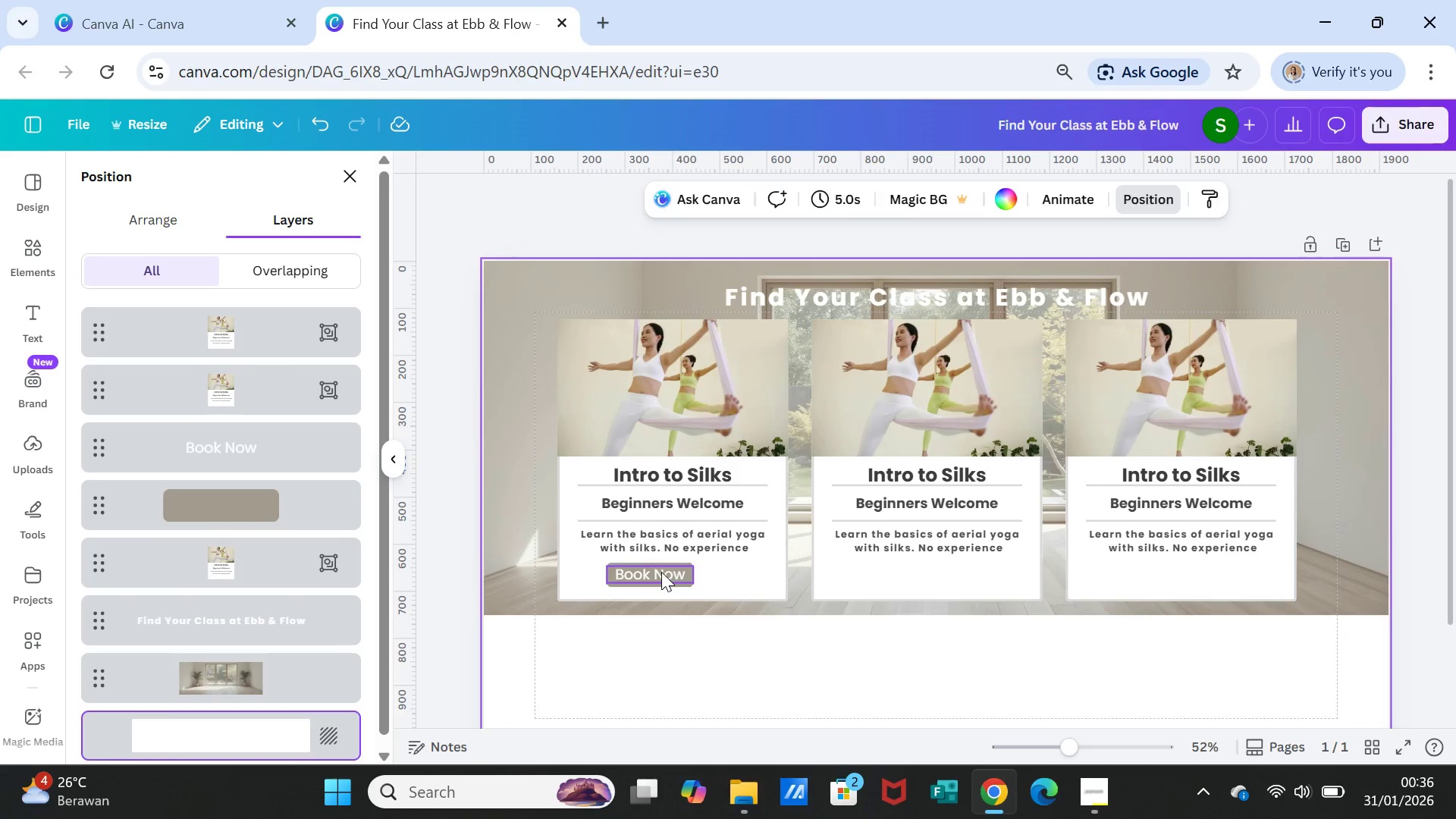 
left_click([661, 572])
 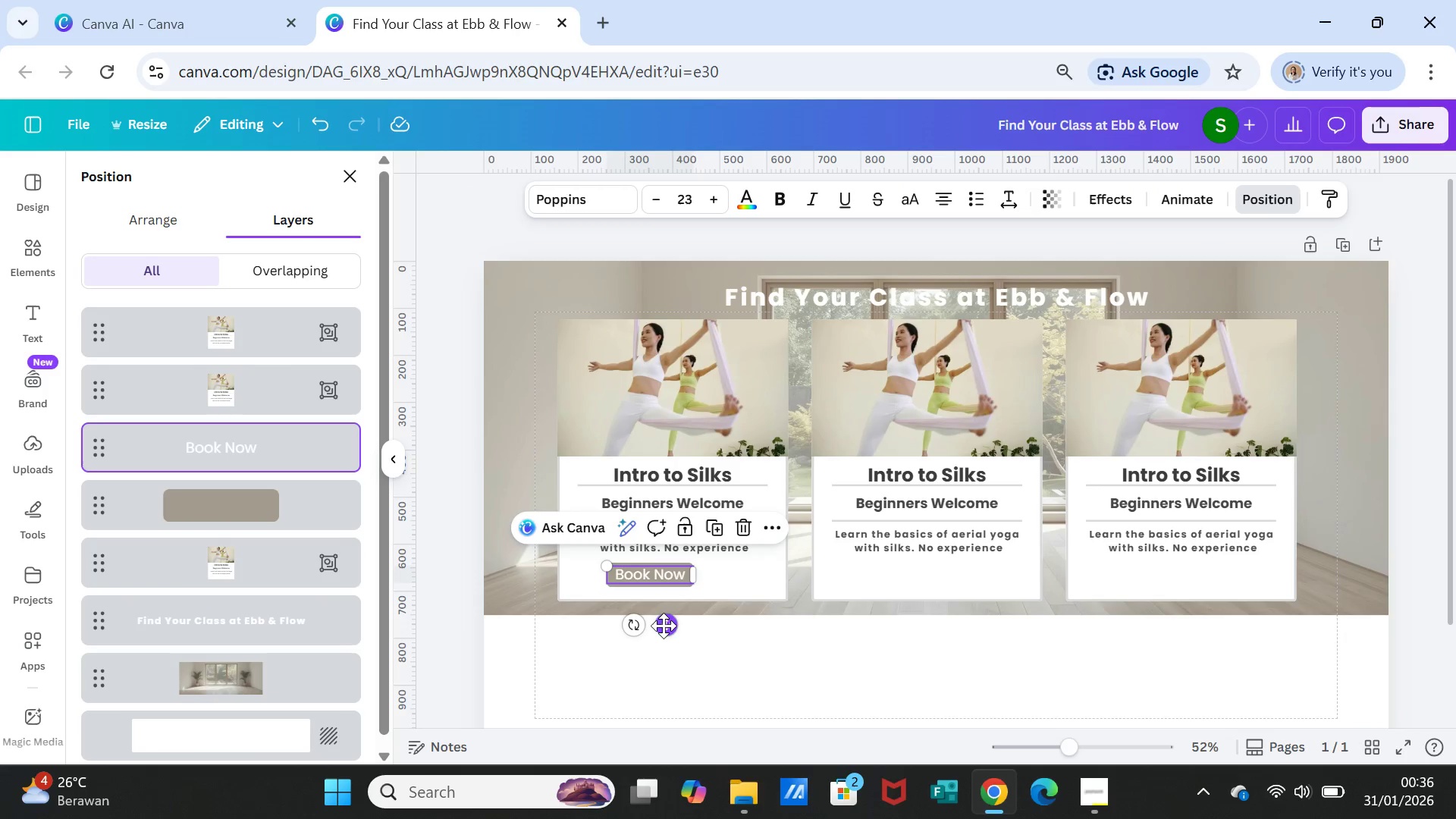 
left_click_drag(start_coordinate=[664, 626], to_coordinate=[686, 626])
 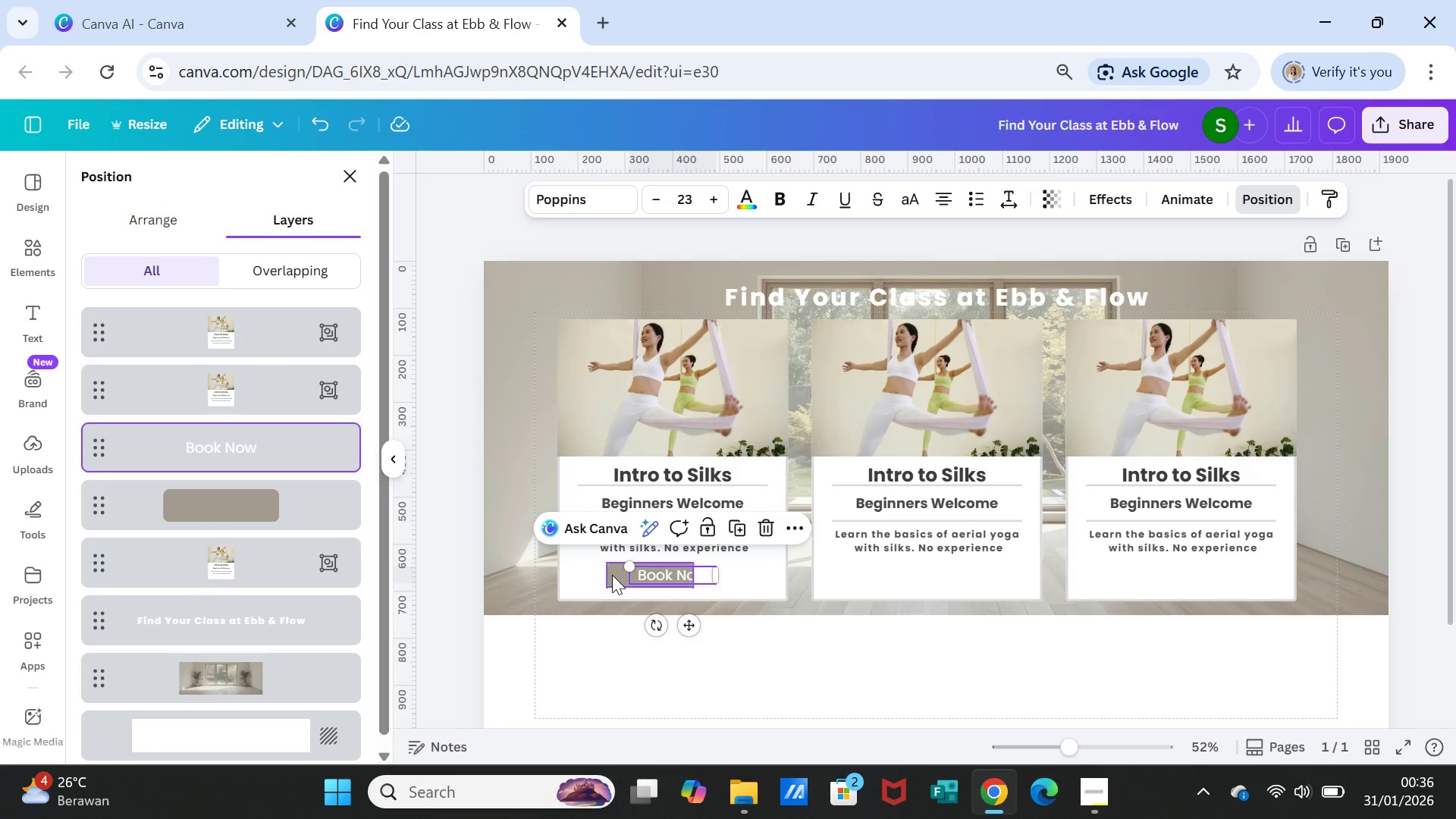 
left_click([612, 575])
 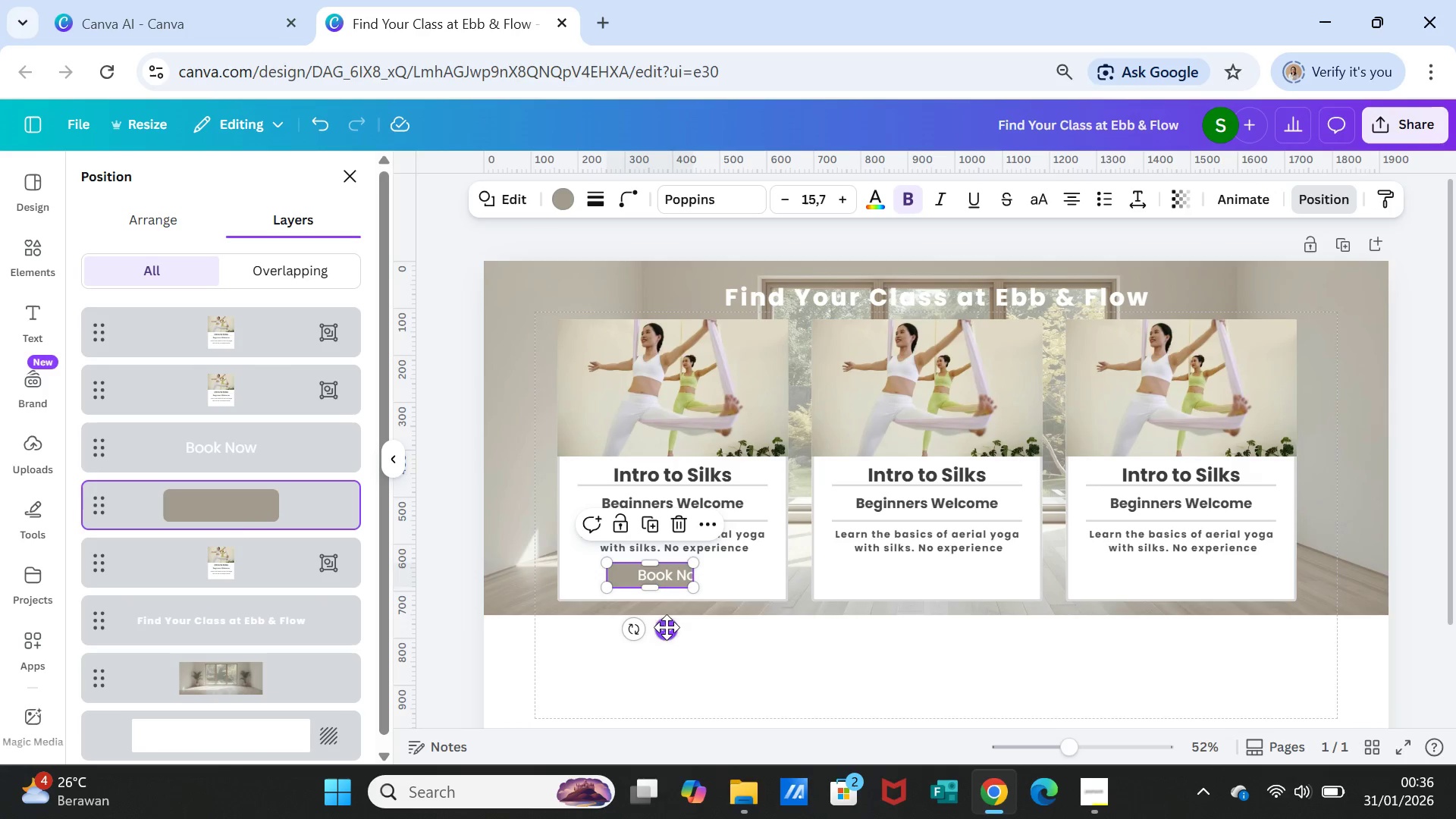 
left_click_drag(start_coordinate=[667, 627], to_coordinate=[692, 626])
 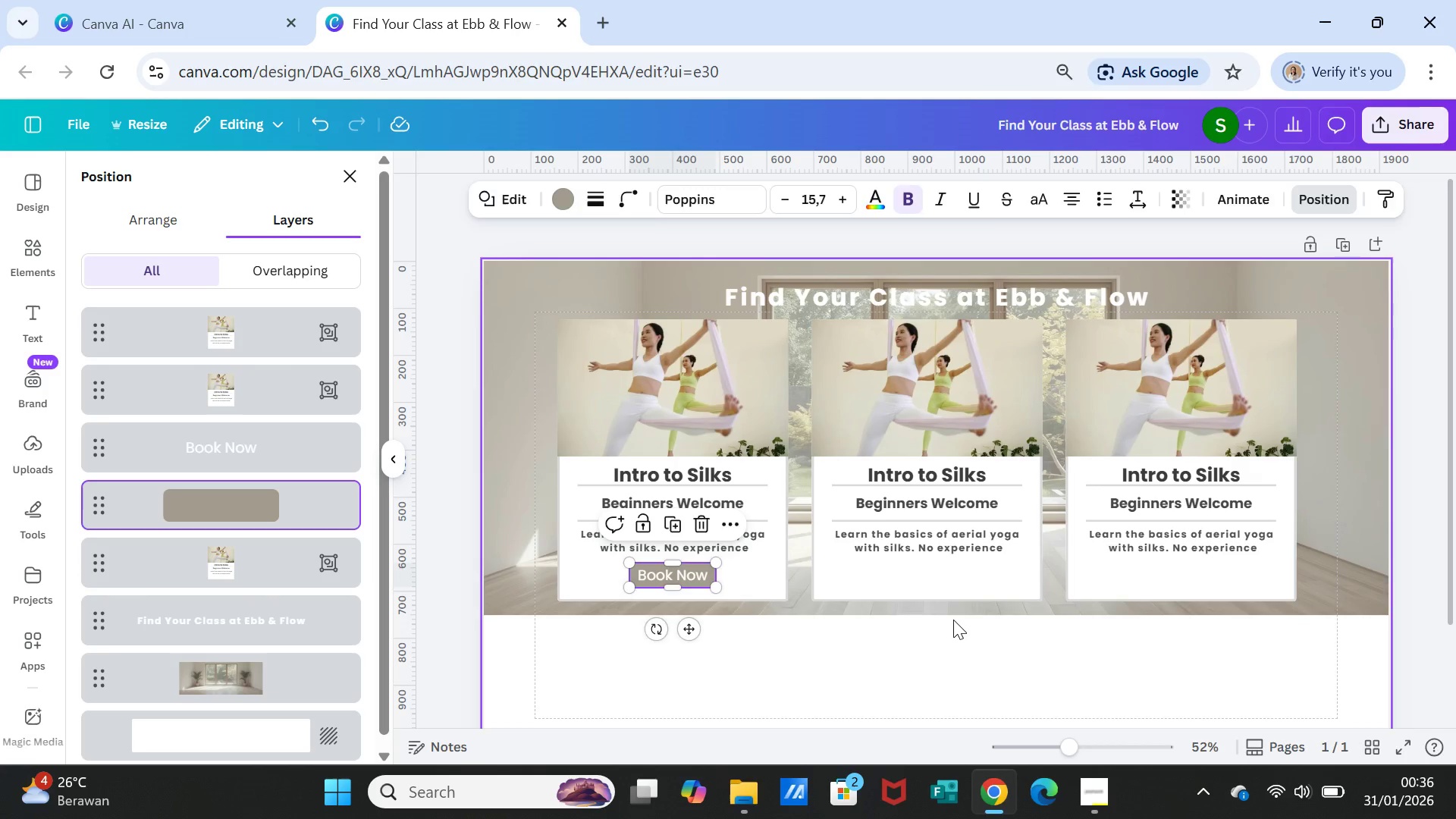 
left_click([953, 622])
 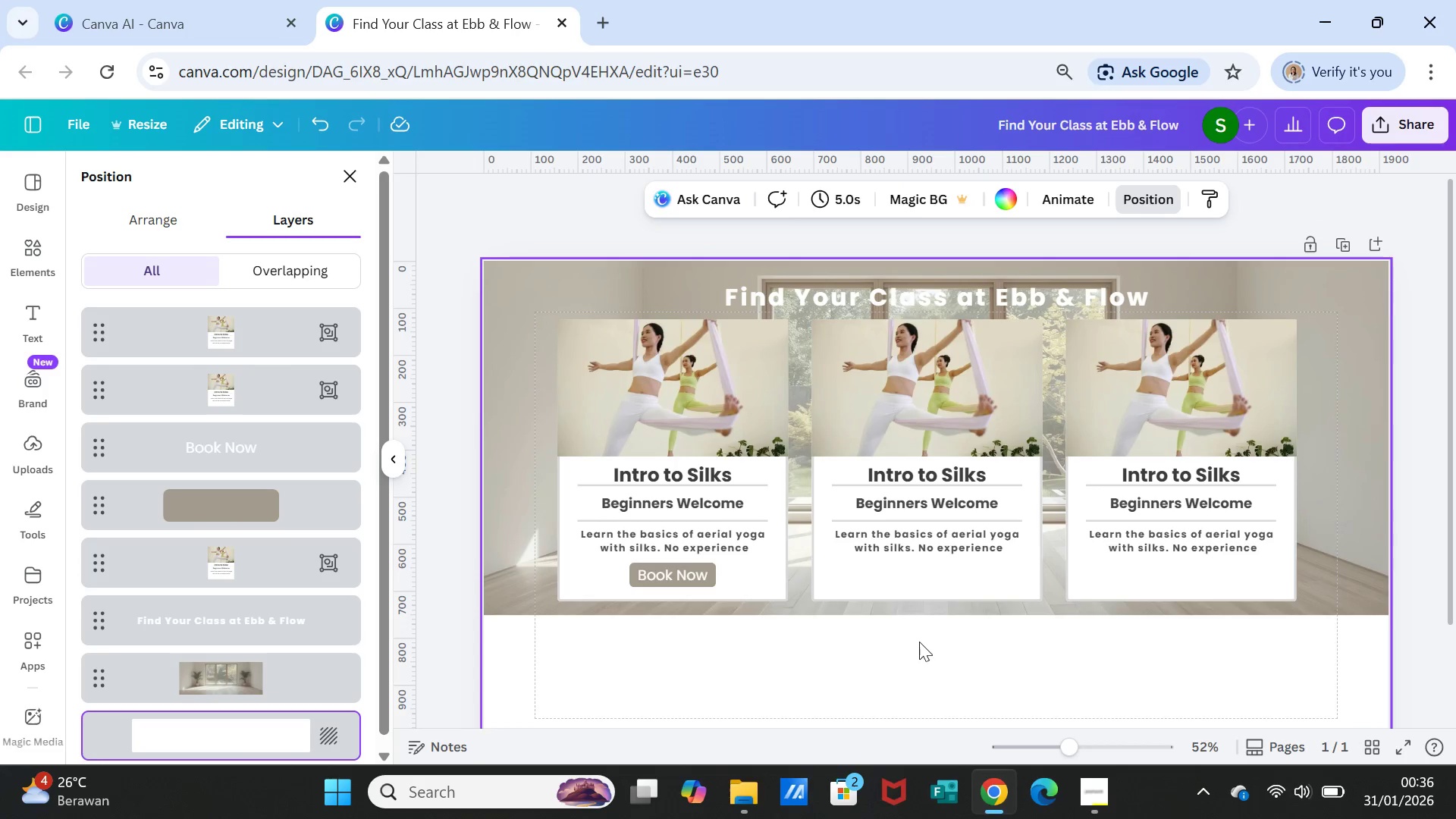 
scroll: coordinate [905, 599], scroll_direction: up, amount: 1.0
 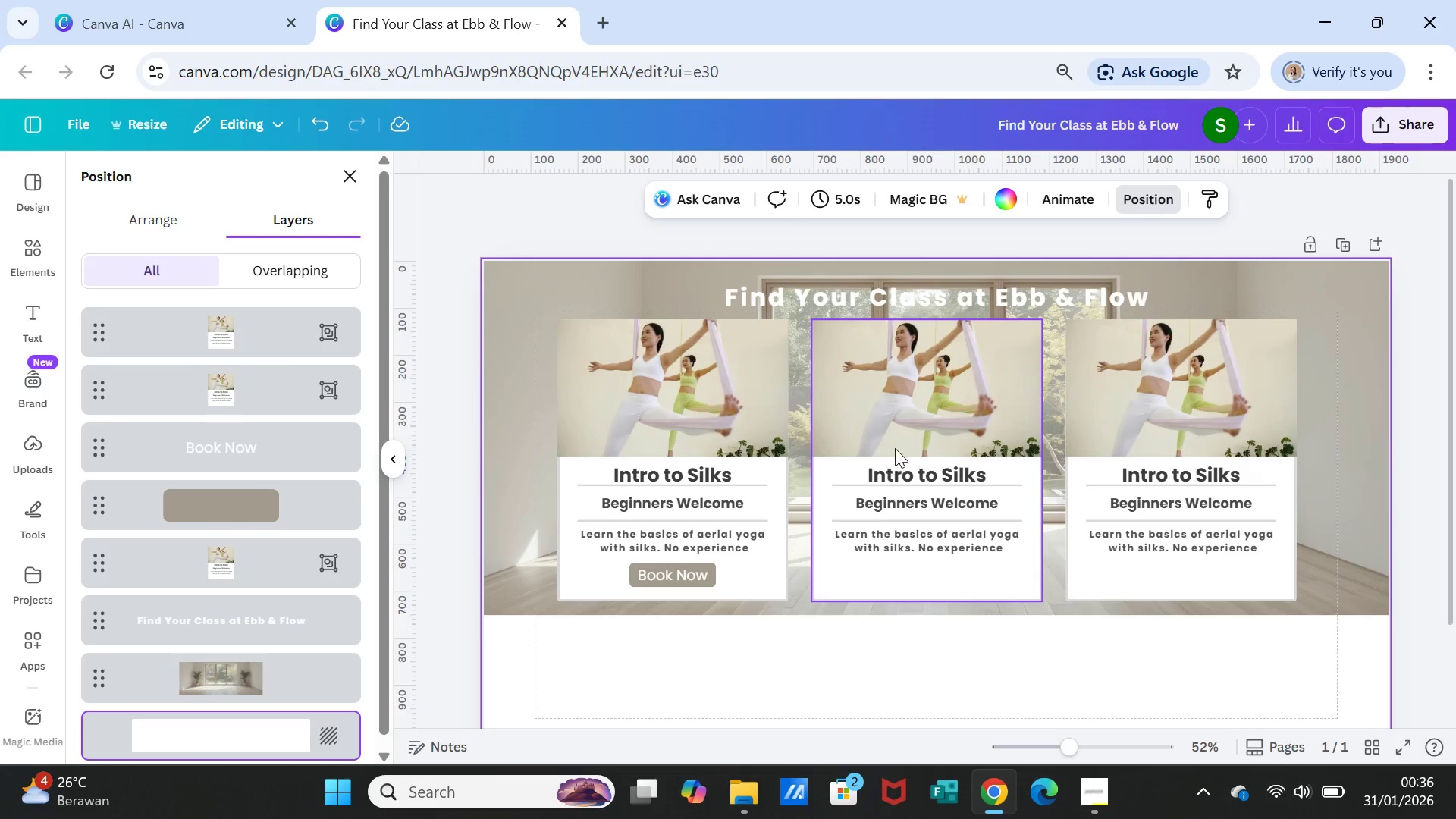 
left_click([912, 415])
 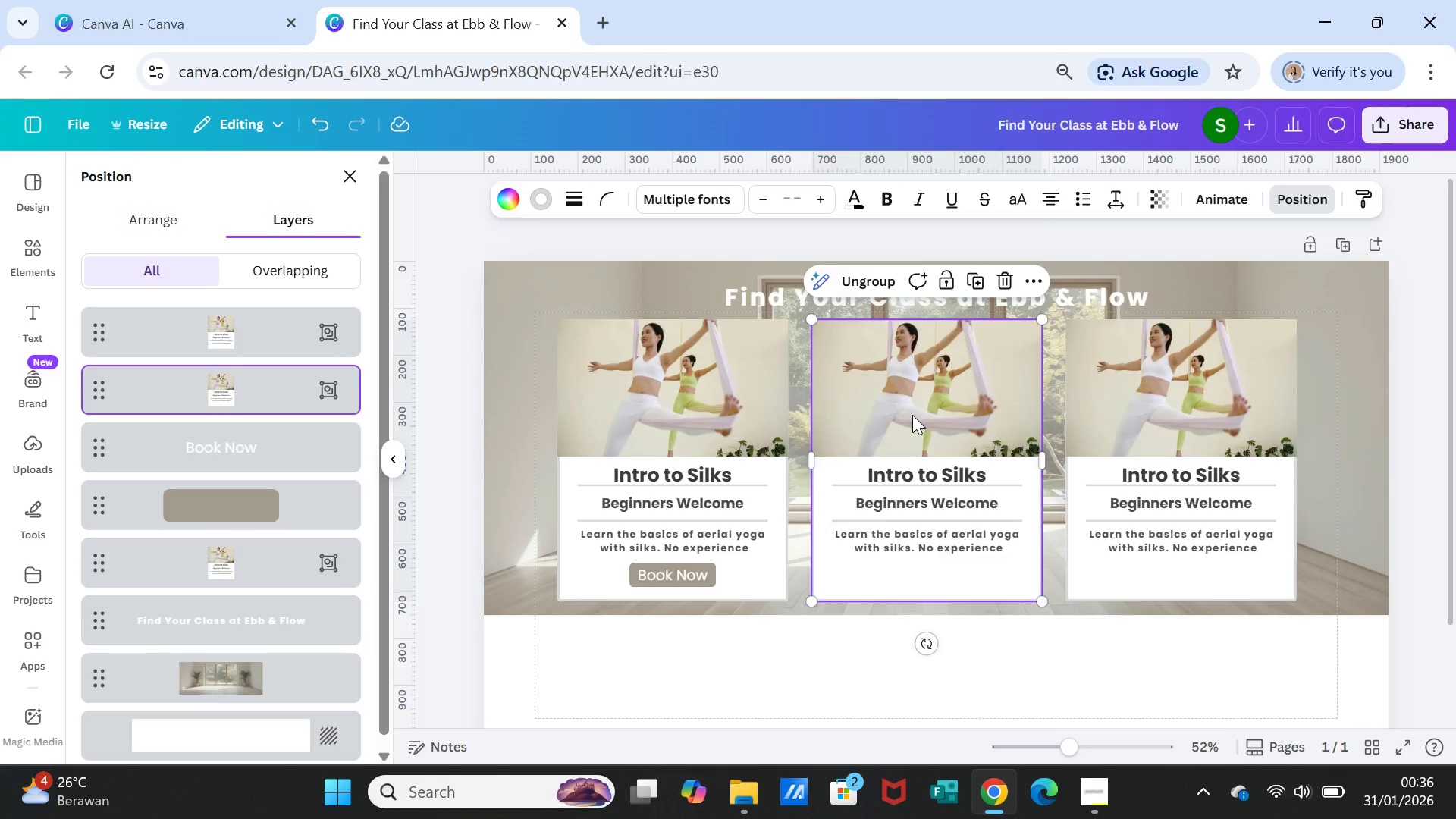 
key(Delete)
 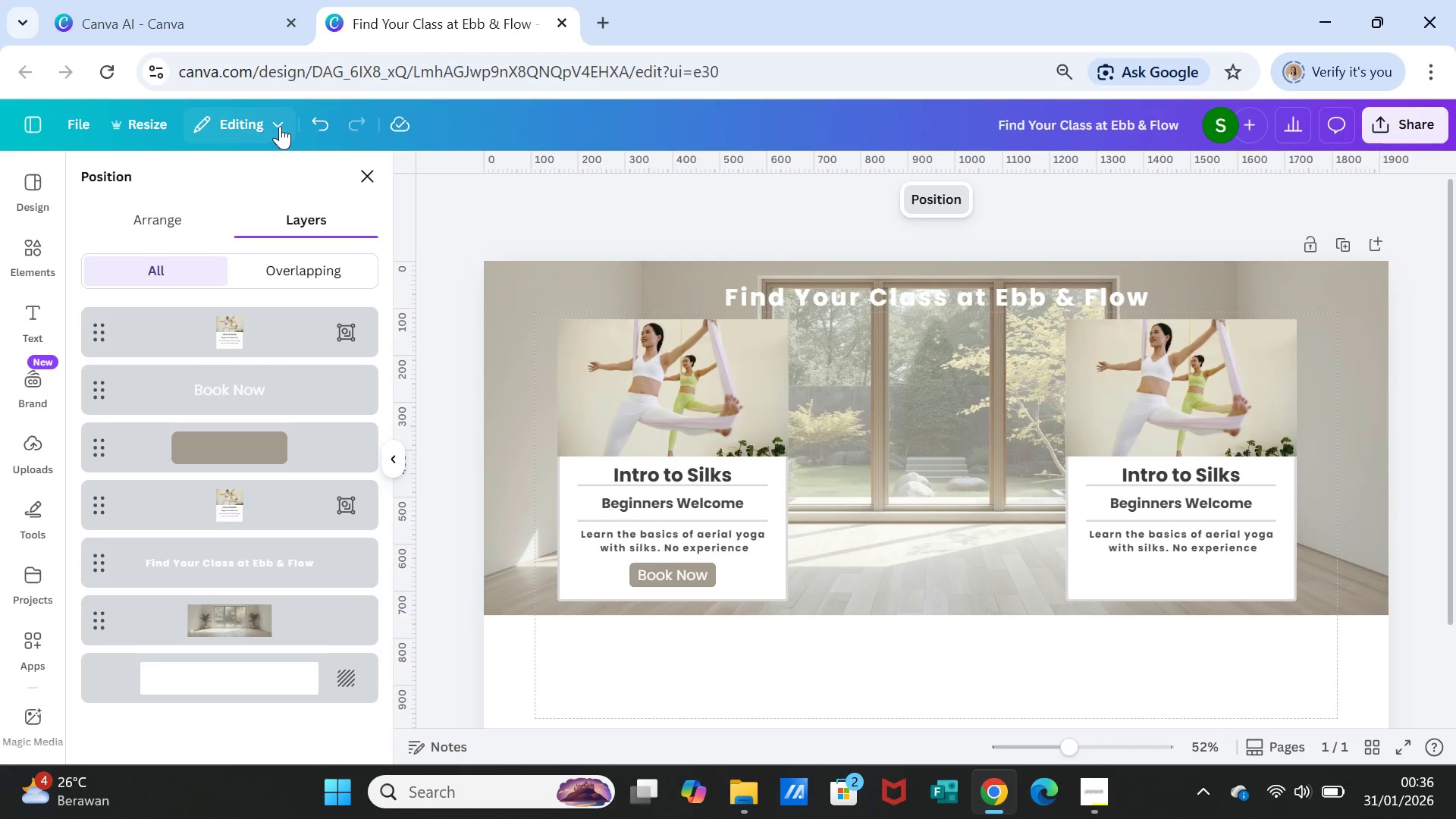 
left_click([314, 123])
 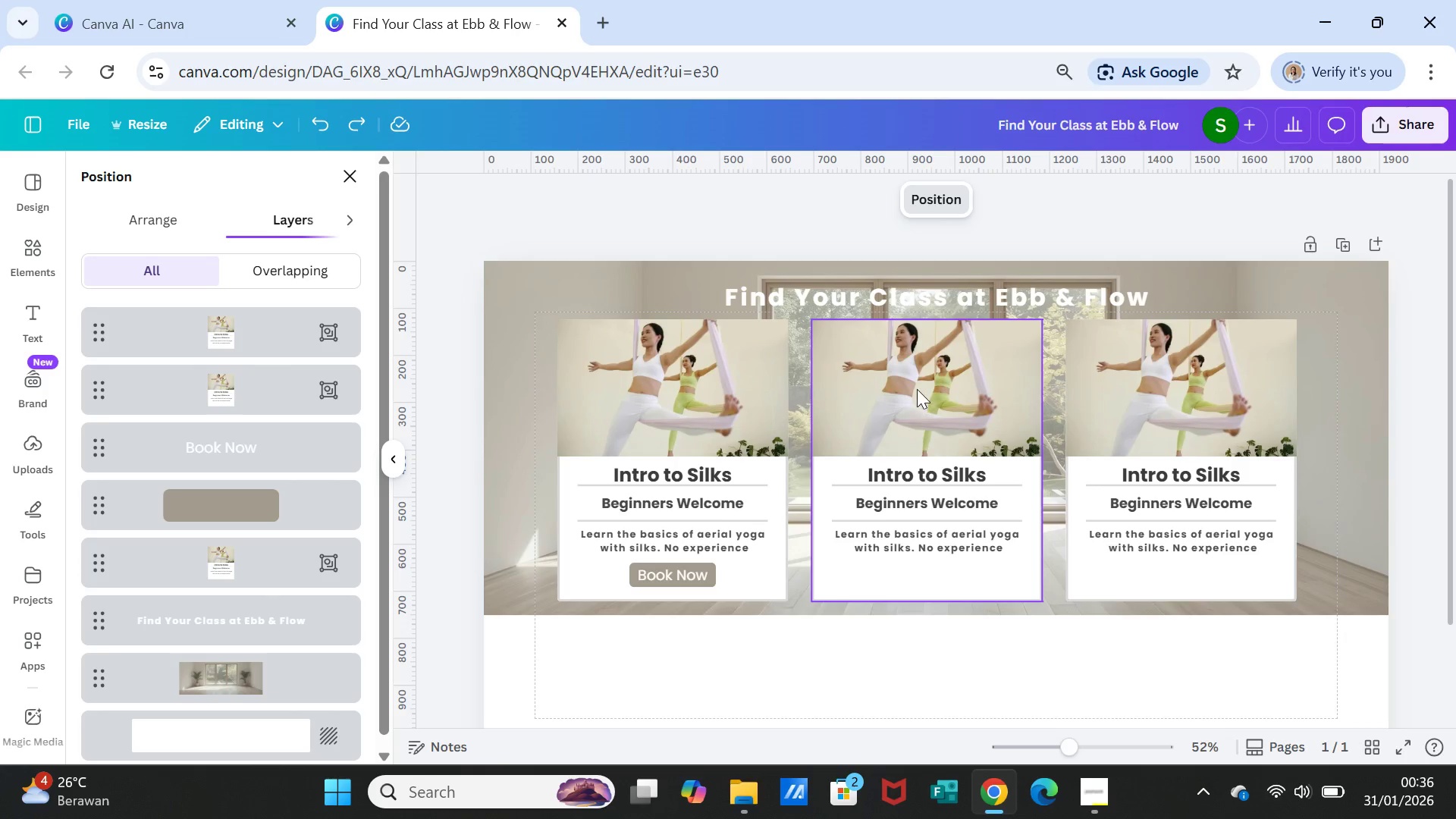 
right_click([917, 389])
 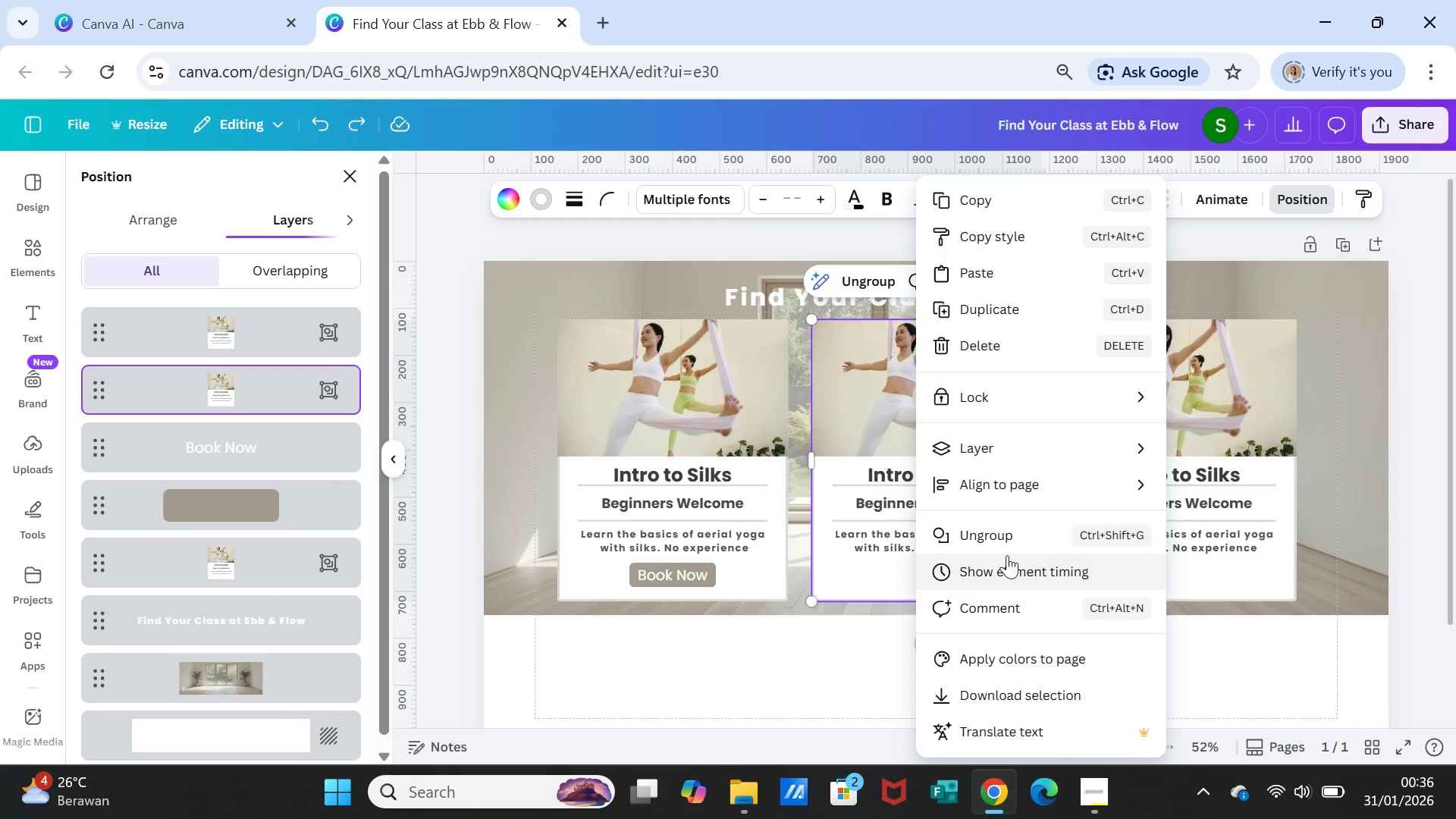 
left_click([1003, 529])
 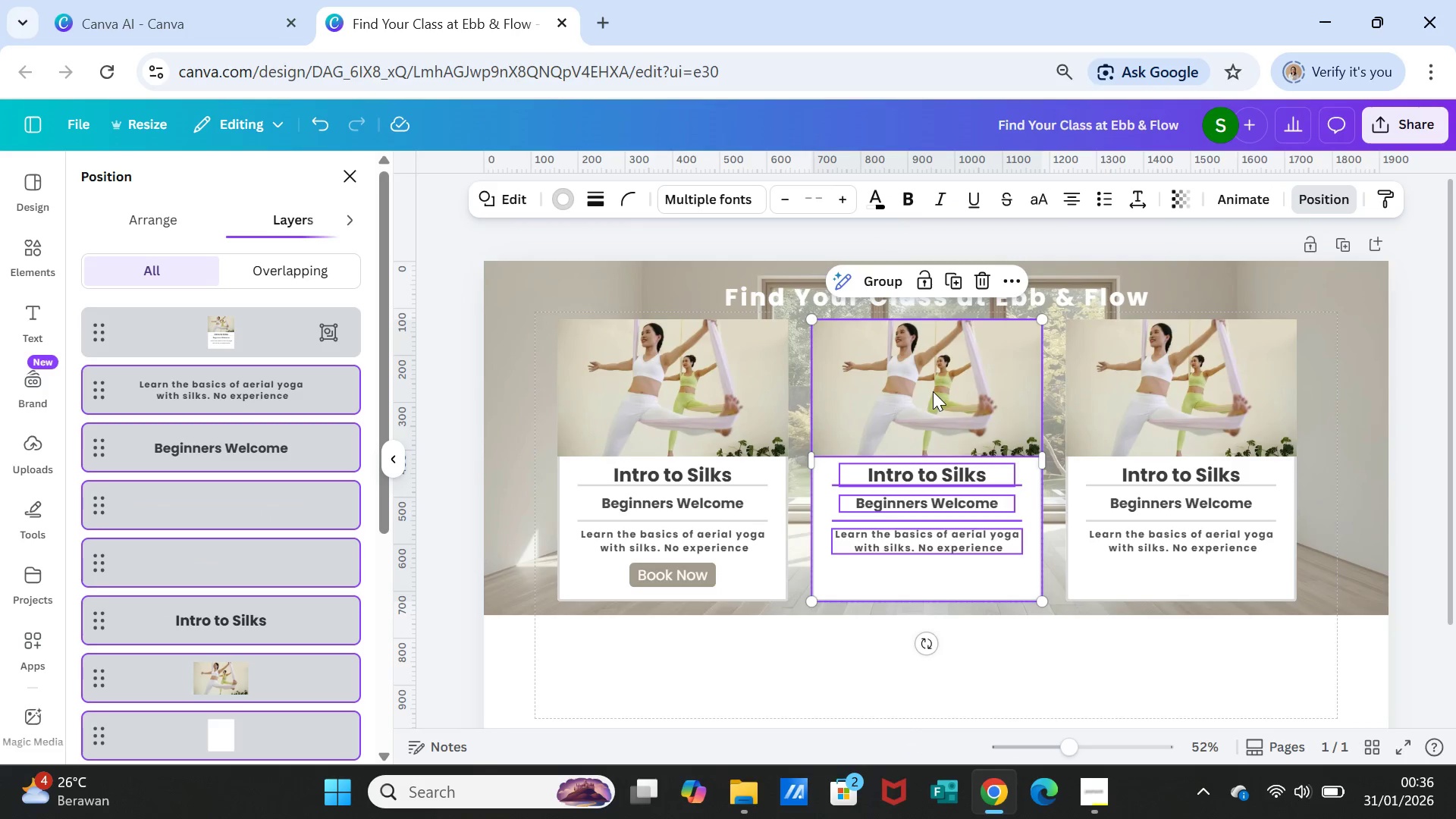 
left_click([932, 391])
 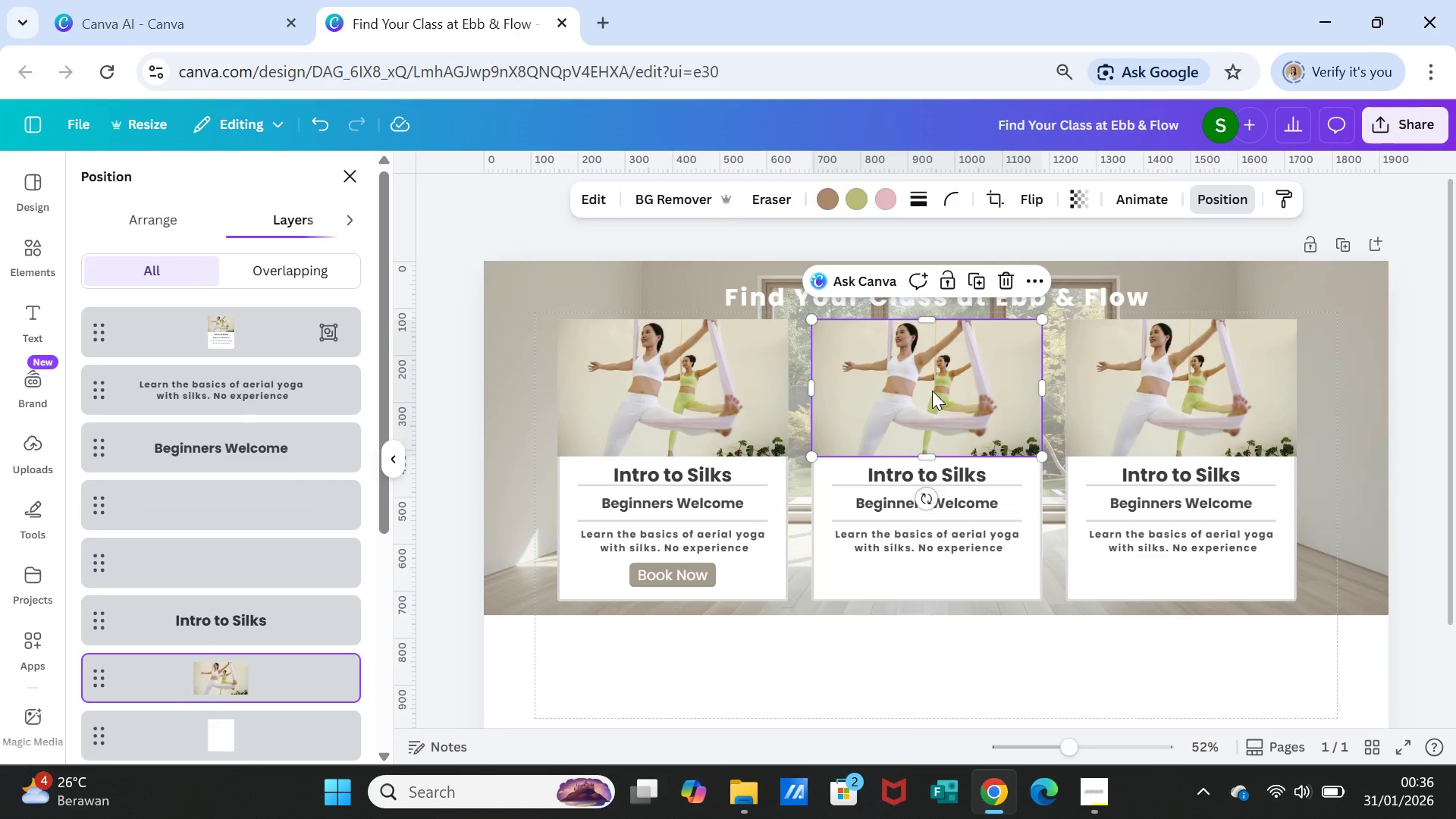 
key(Delete)
 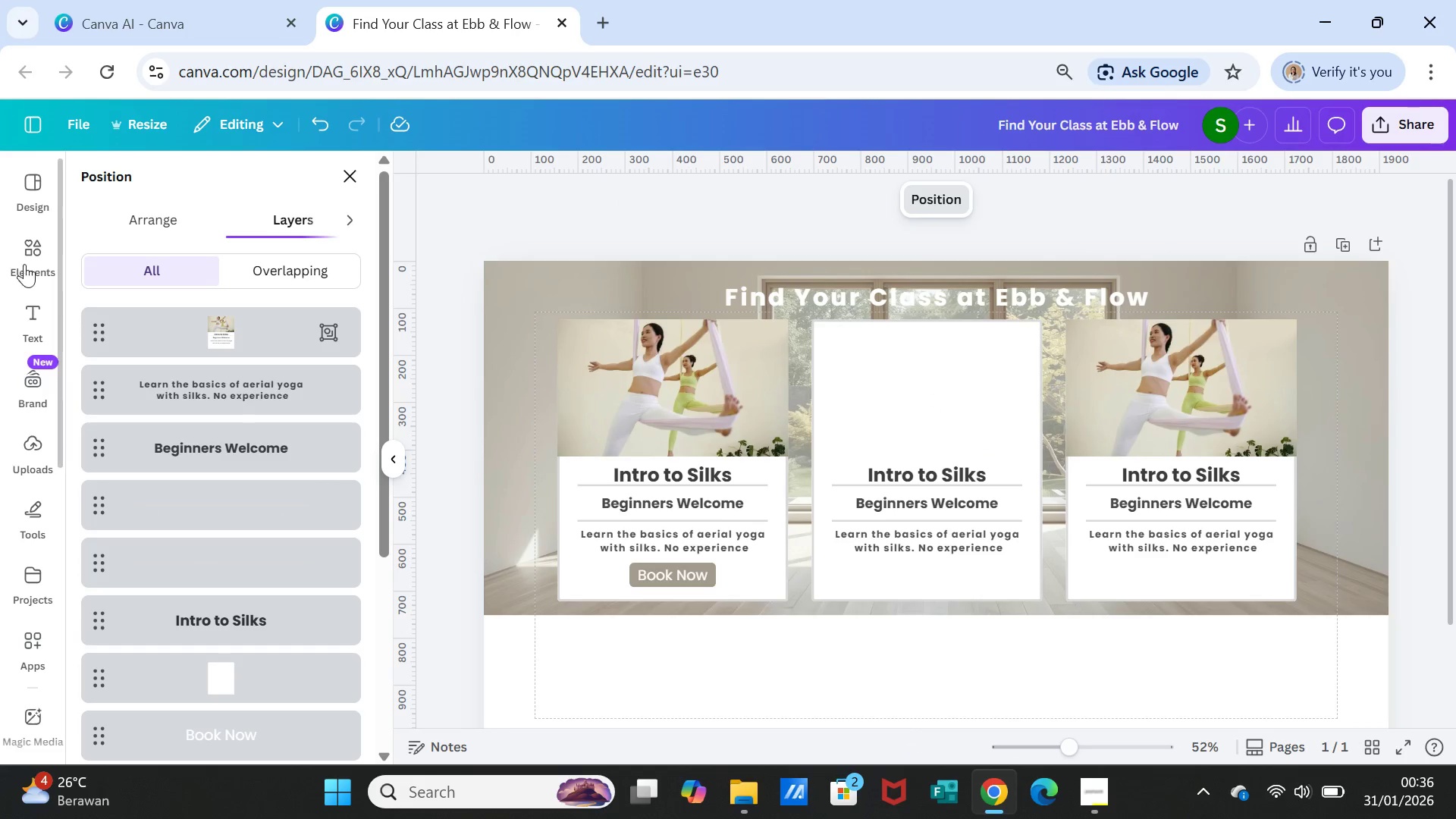 
left_click([30, 251])
 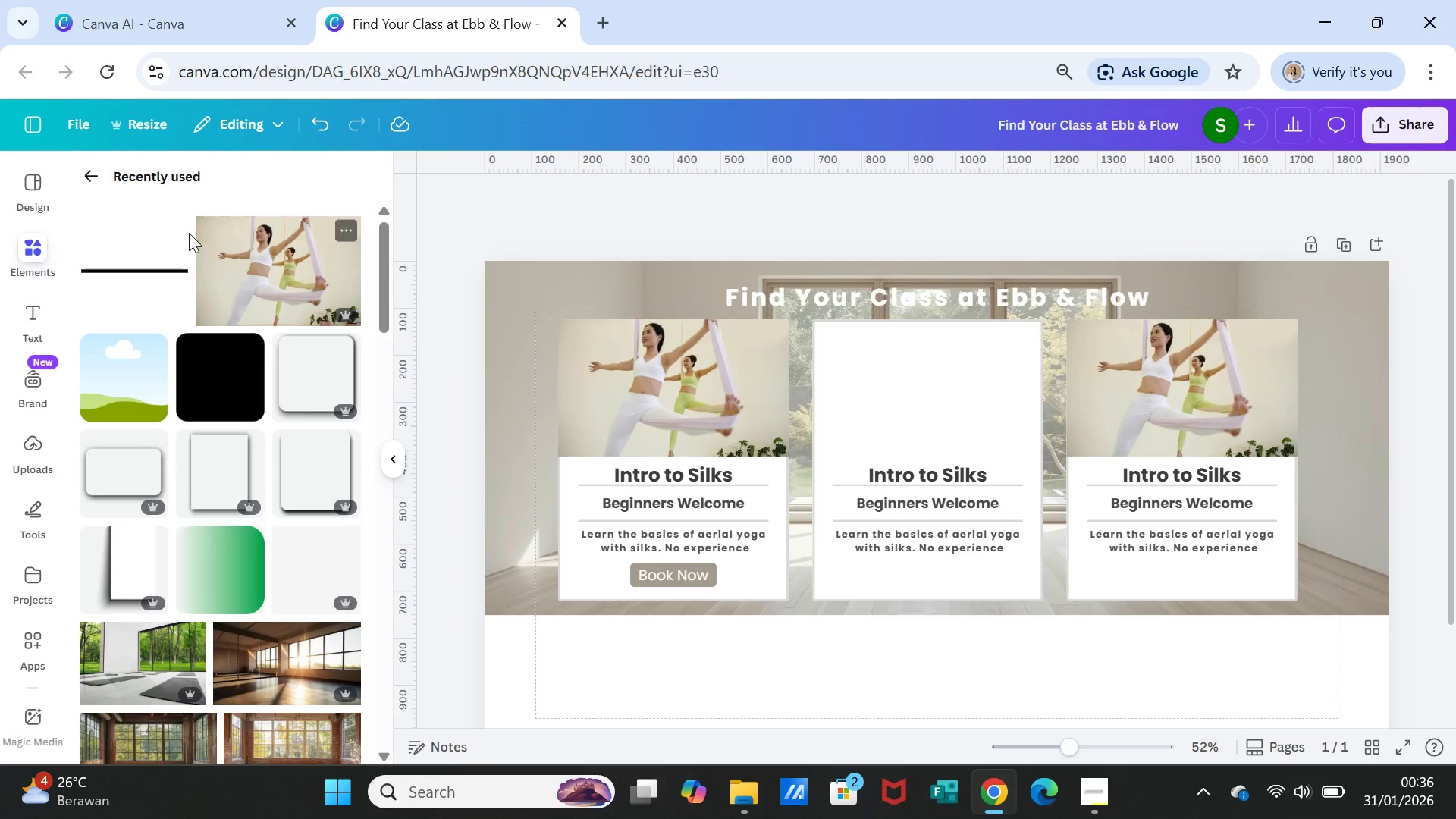 
left_click([105, 167])
 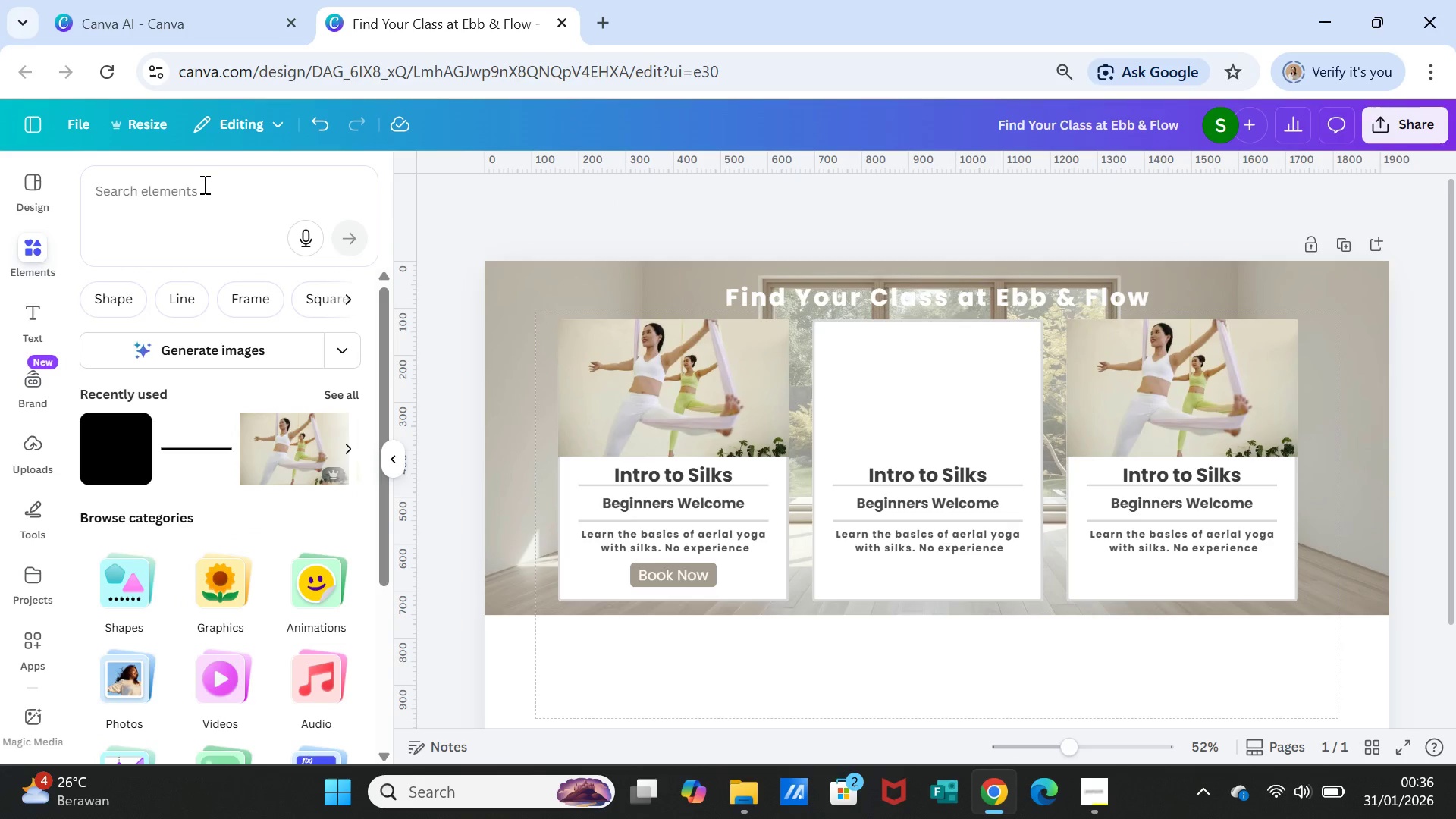 
left_click([203, 184])
 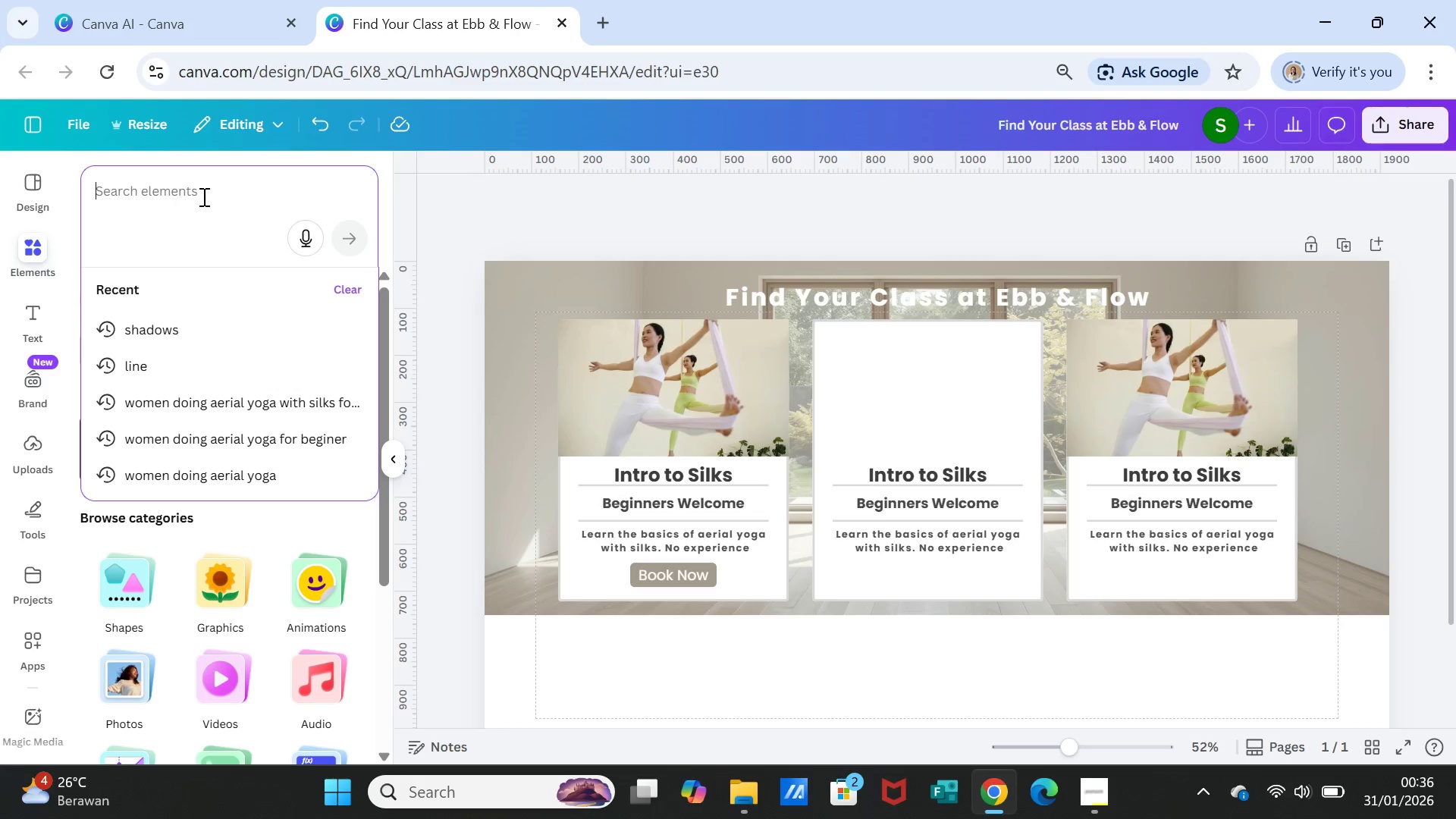 
type(blend of aerial g)
key(Backspace)
type(flow and dreep)
 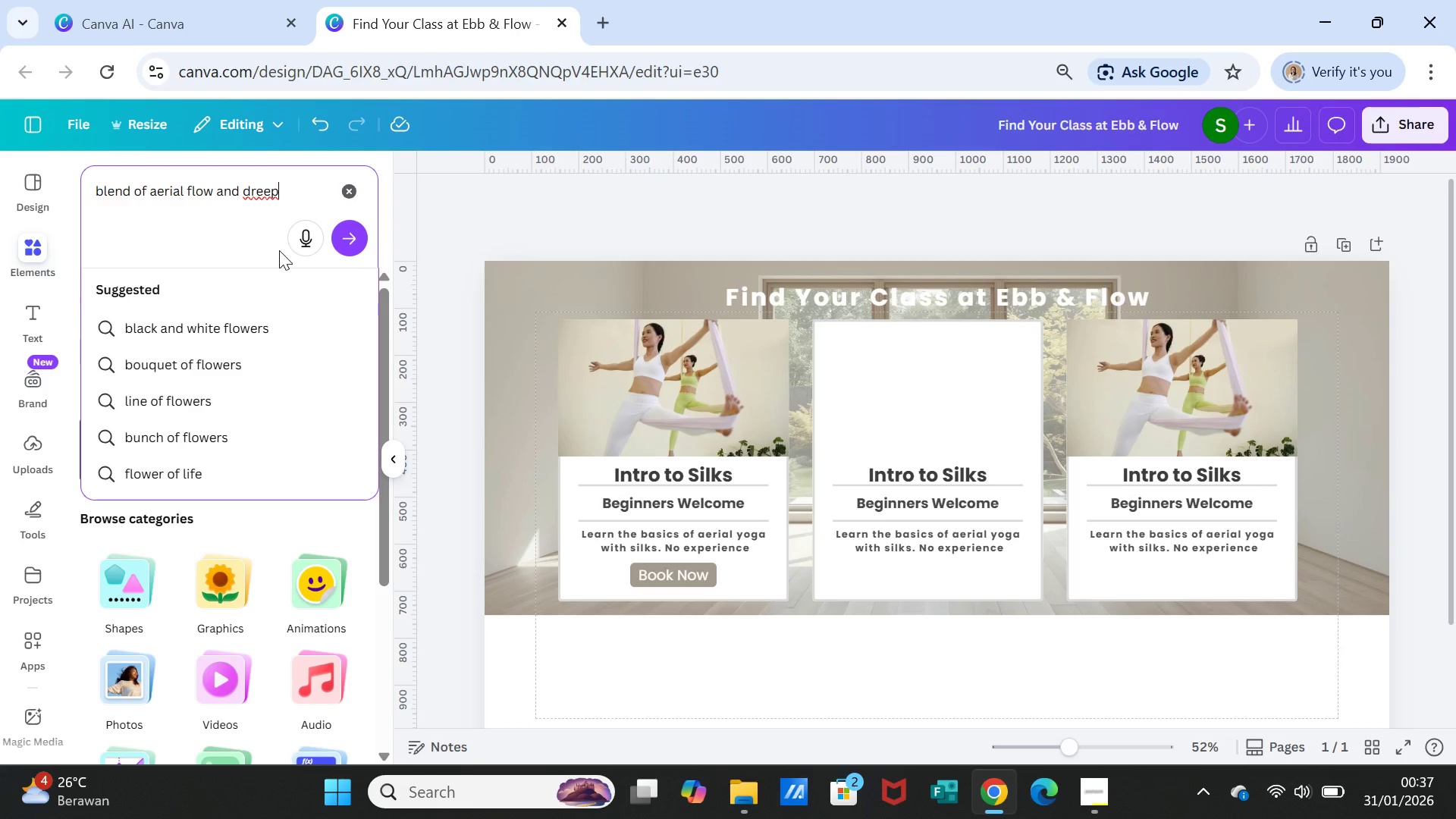 
left_click([344, 232])
 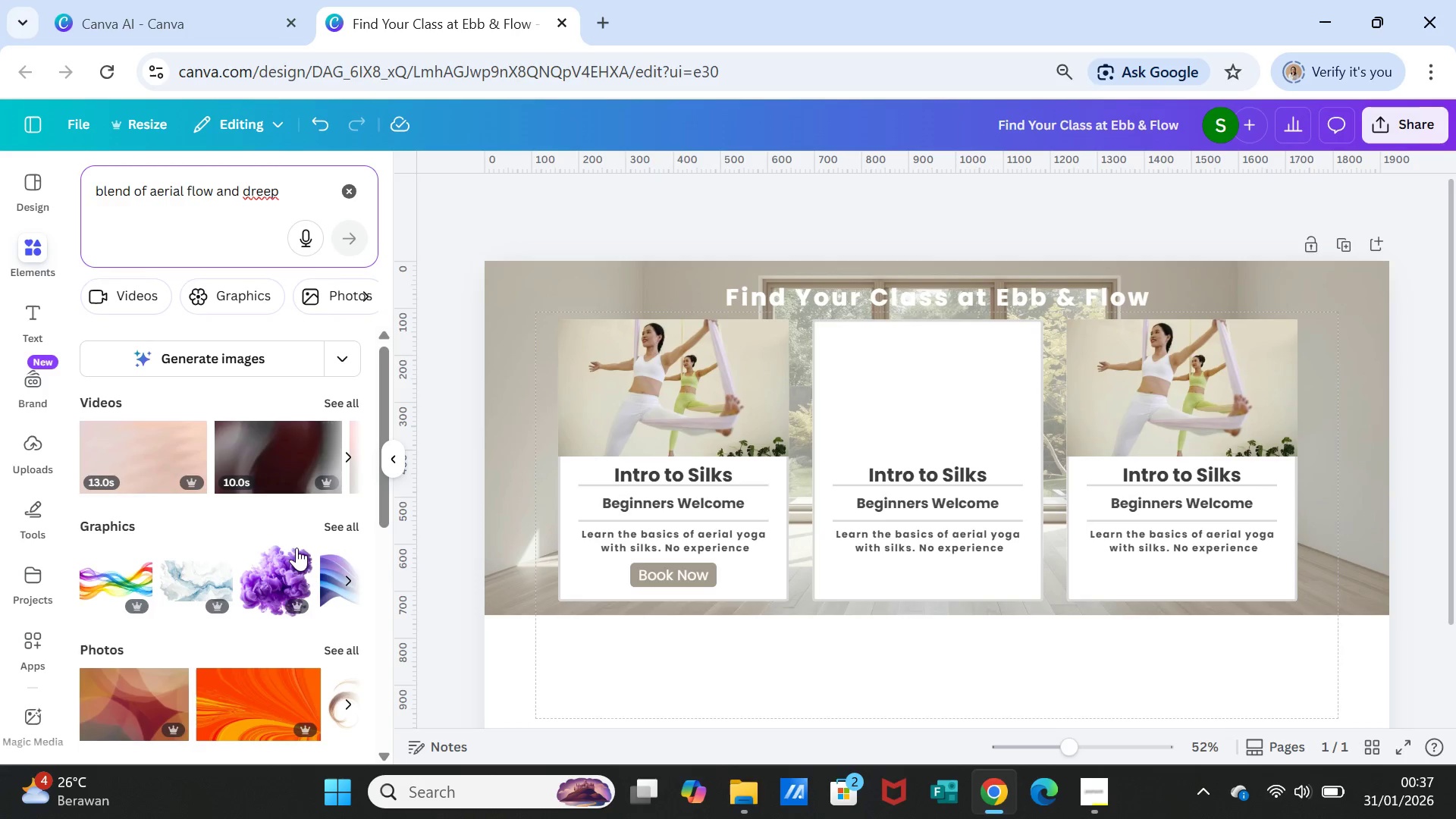 
left_click([265, 359])
 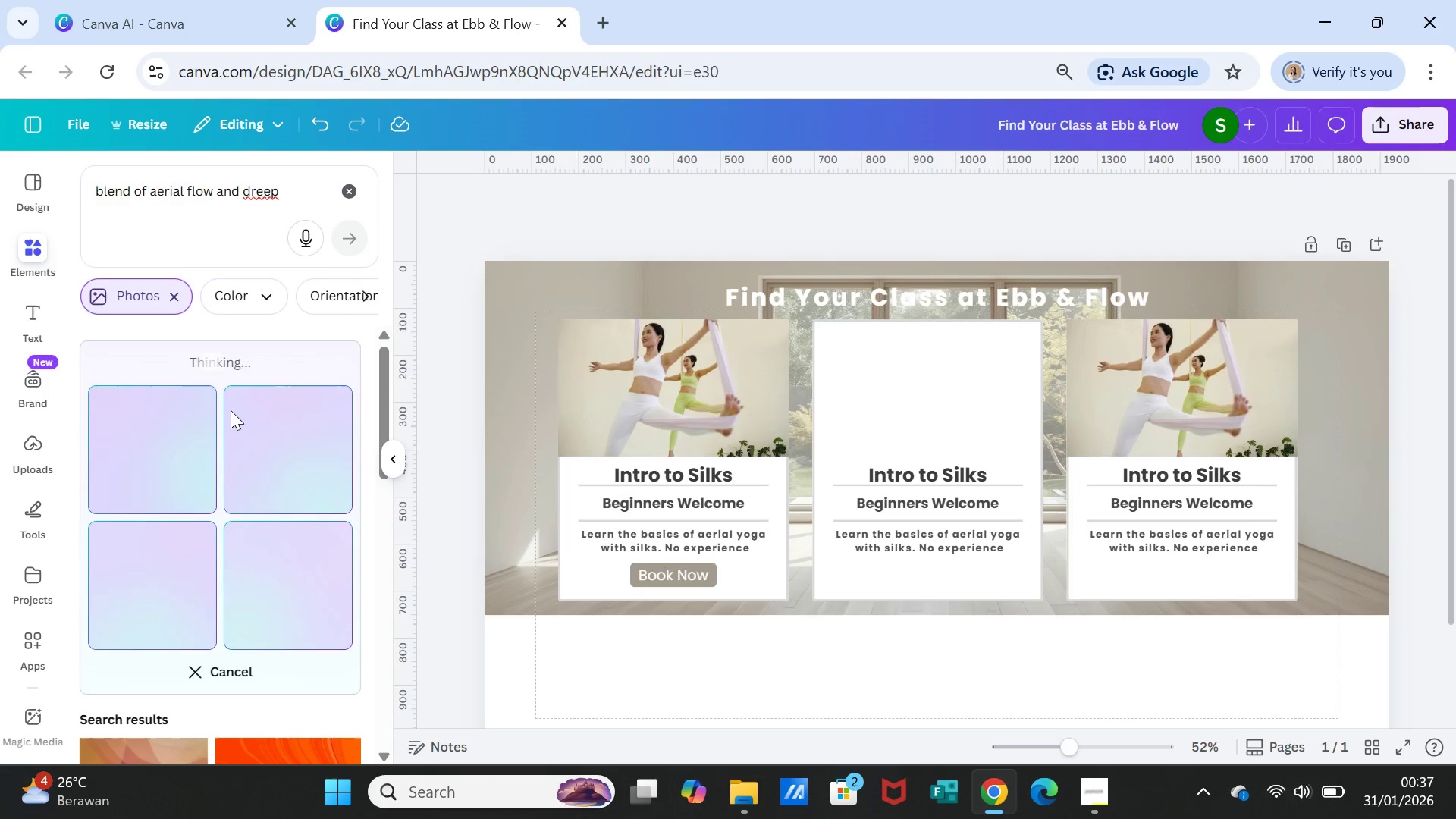 
wait(18.34)
 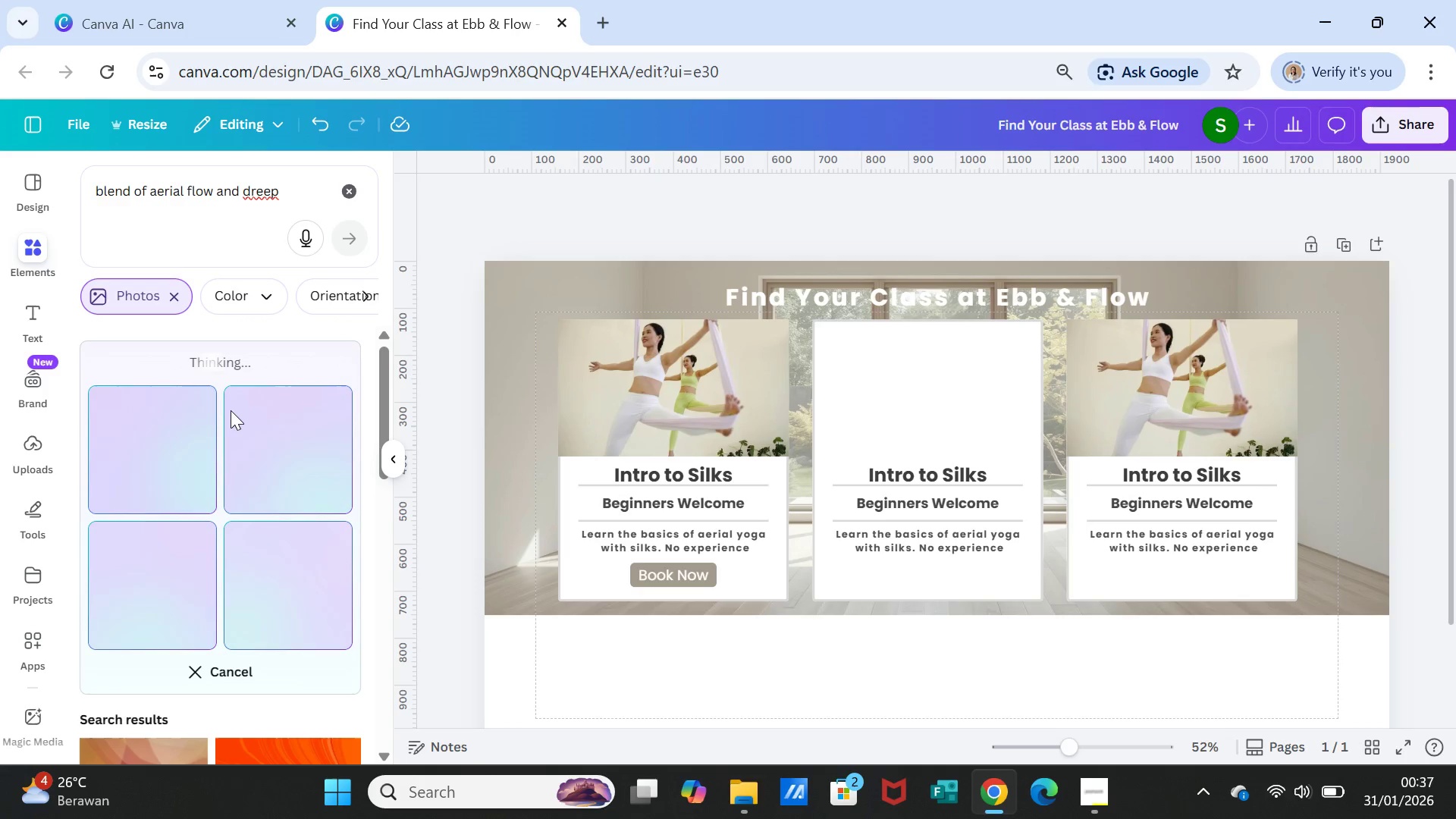 
left_click_drag(start_coordinate=[135, 185], to_coordinate=[81, 179])
 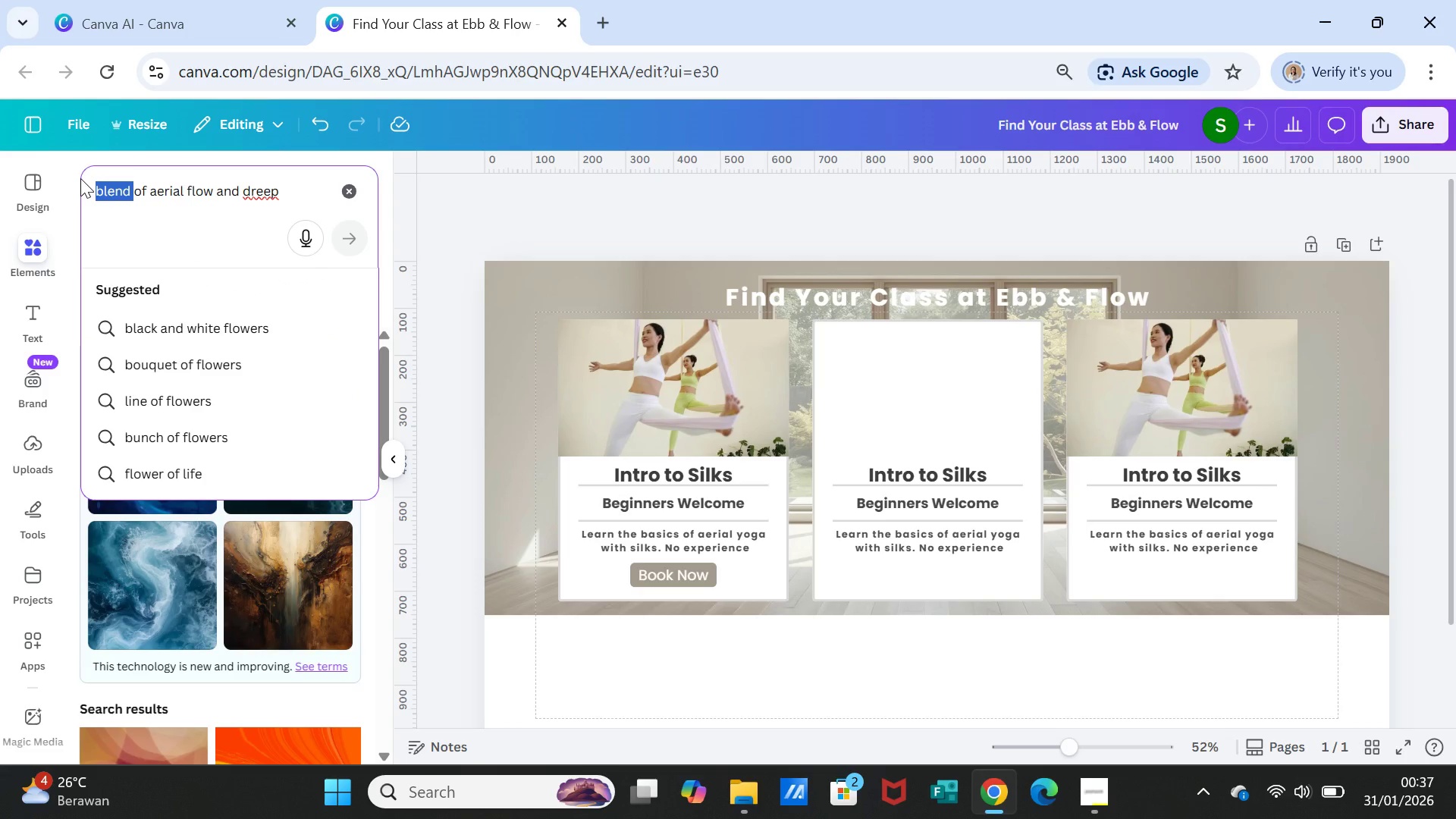 
type(woman )
 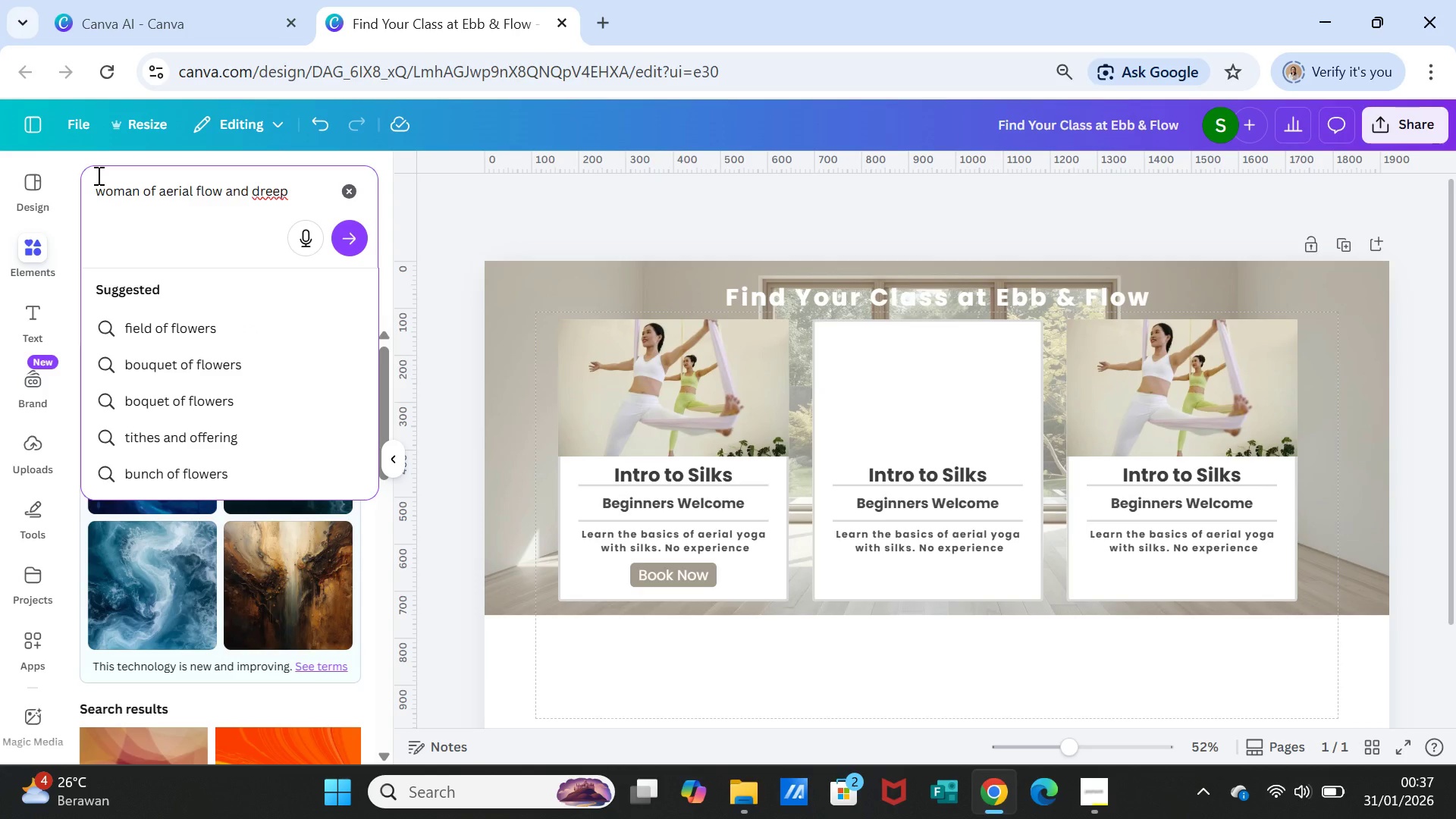 
key(ArrowRight)
 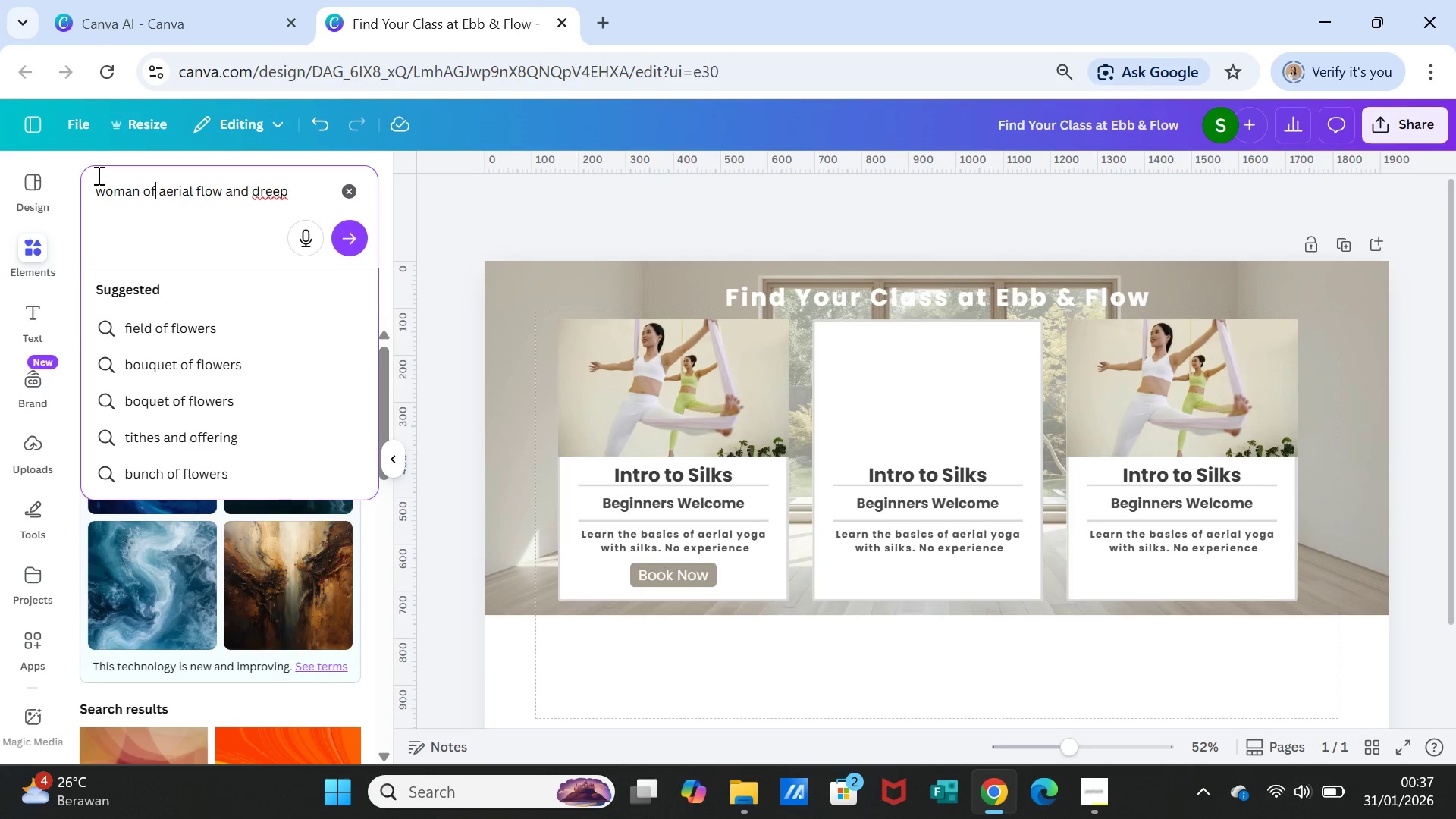 
key(ArrowRight)
 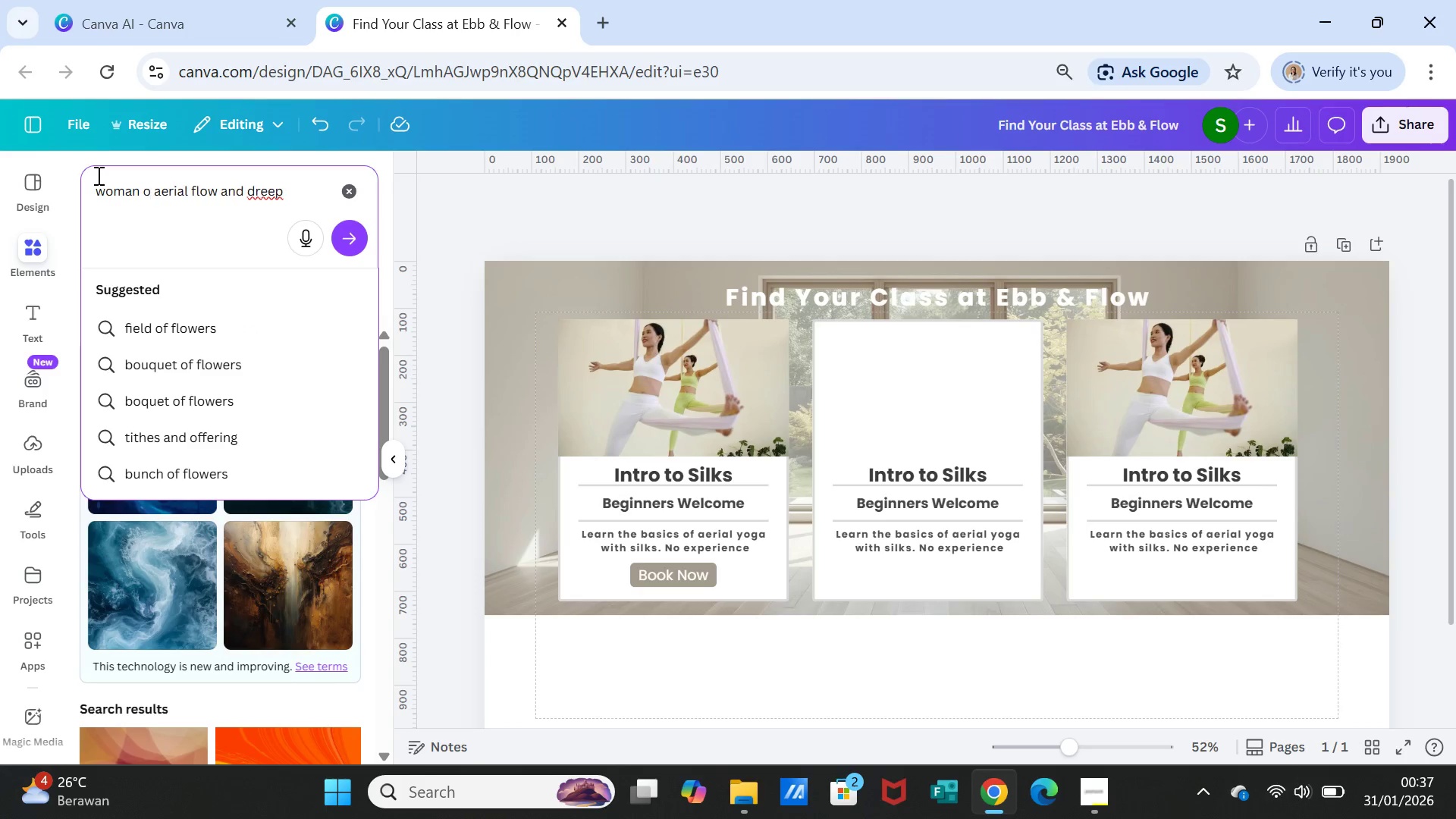 
key(Backspace)
key(Backspace)
type(doing)
 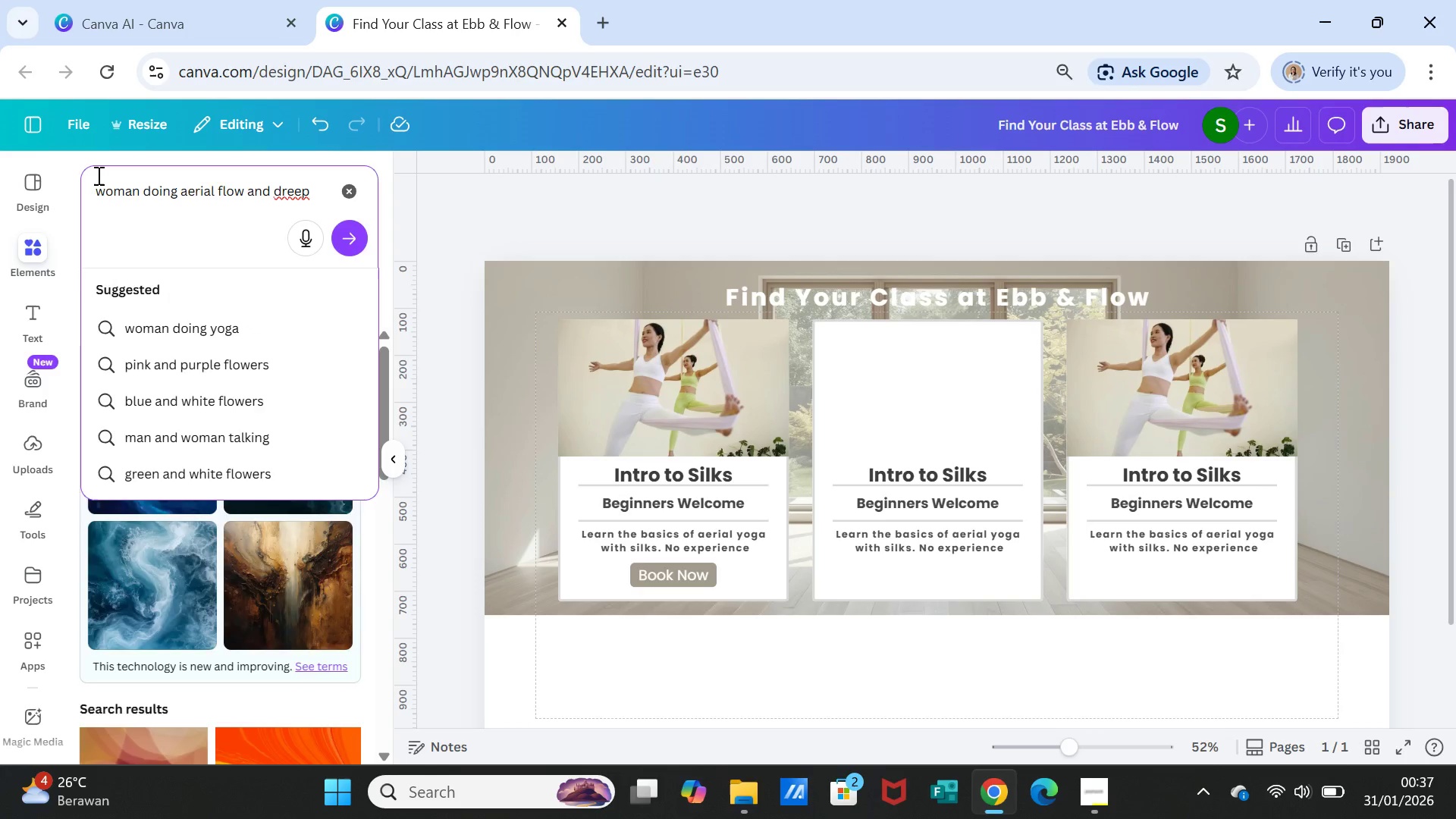 
key(Enter)
 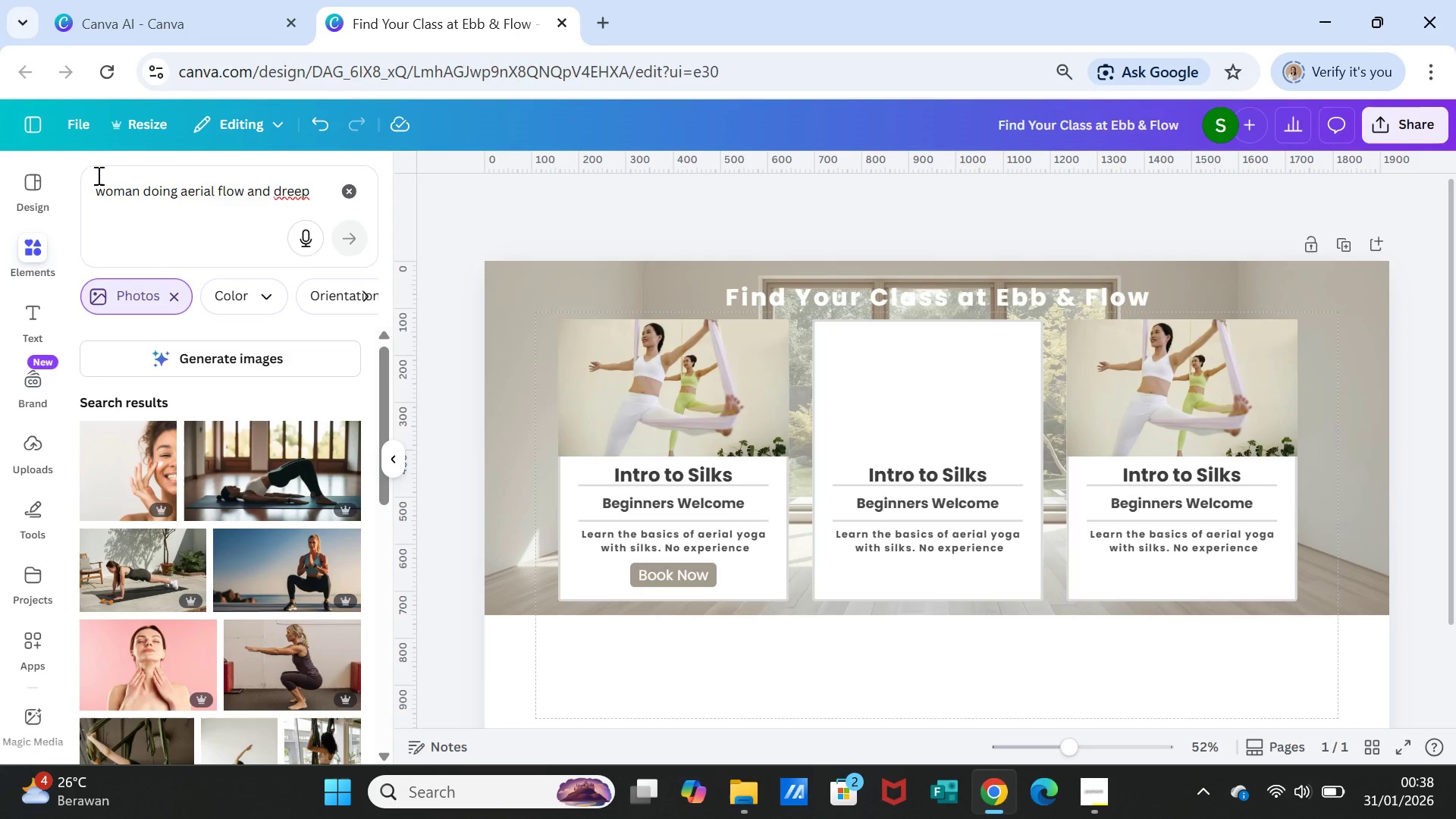 
wait(25.74)
 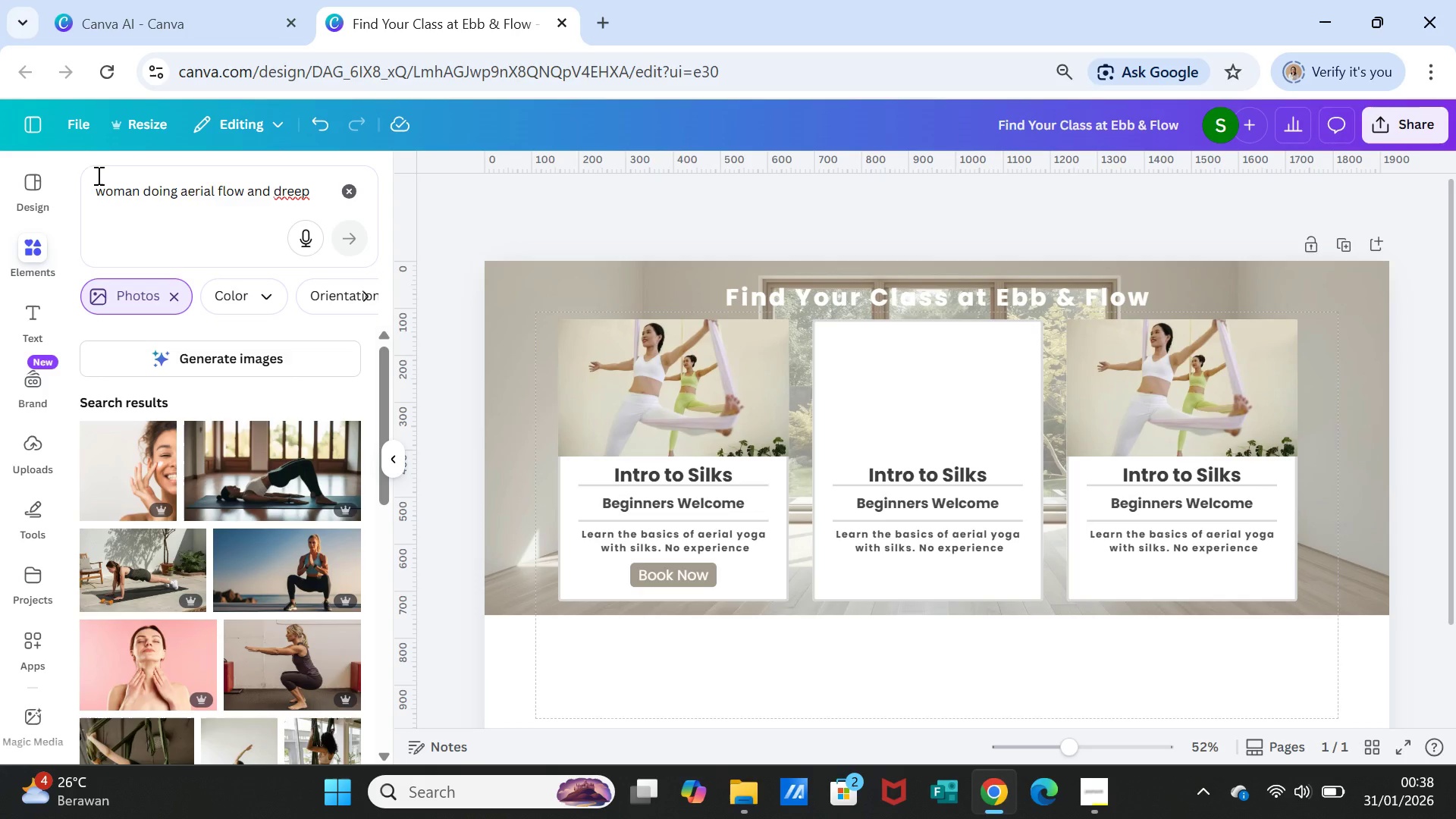 
scroll: coordinate [290, 632], scroll_direction: down, amount: 2.0
 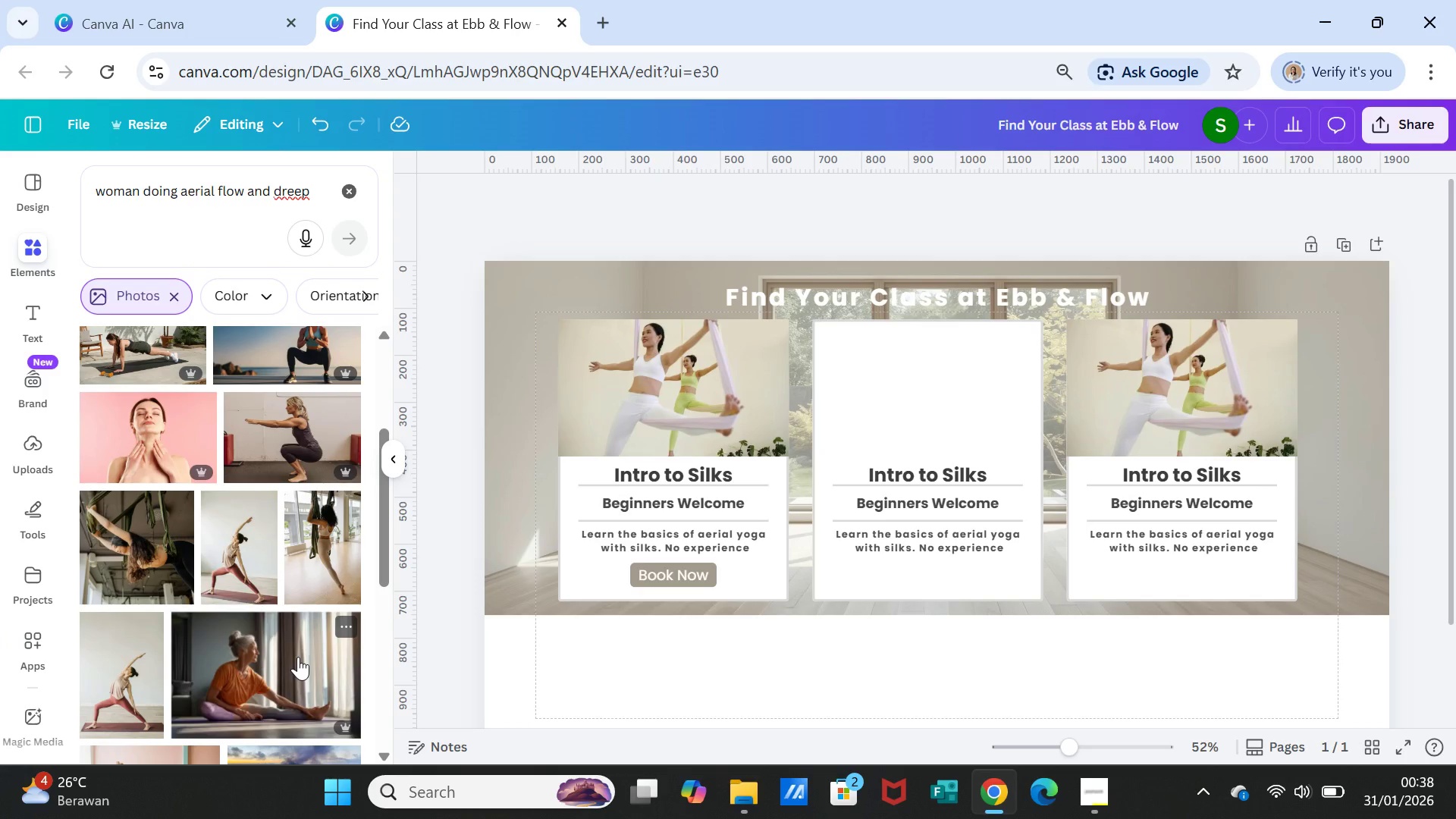 
wait(5.52)
 